 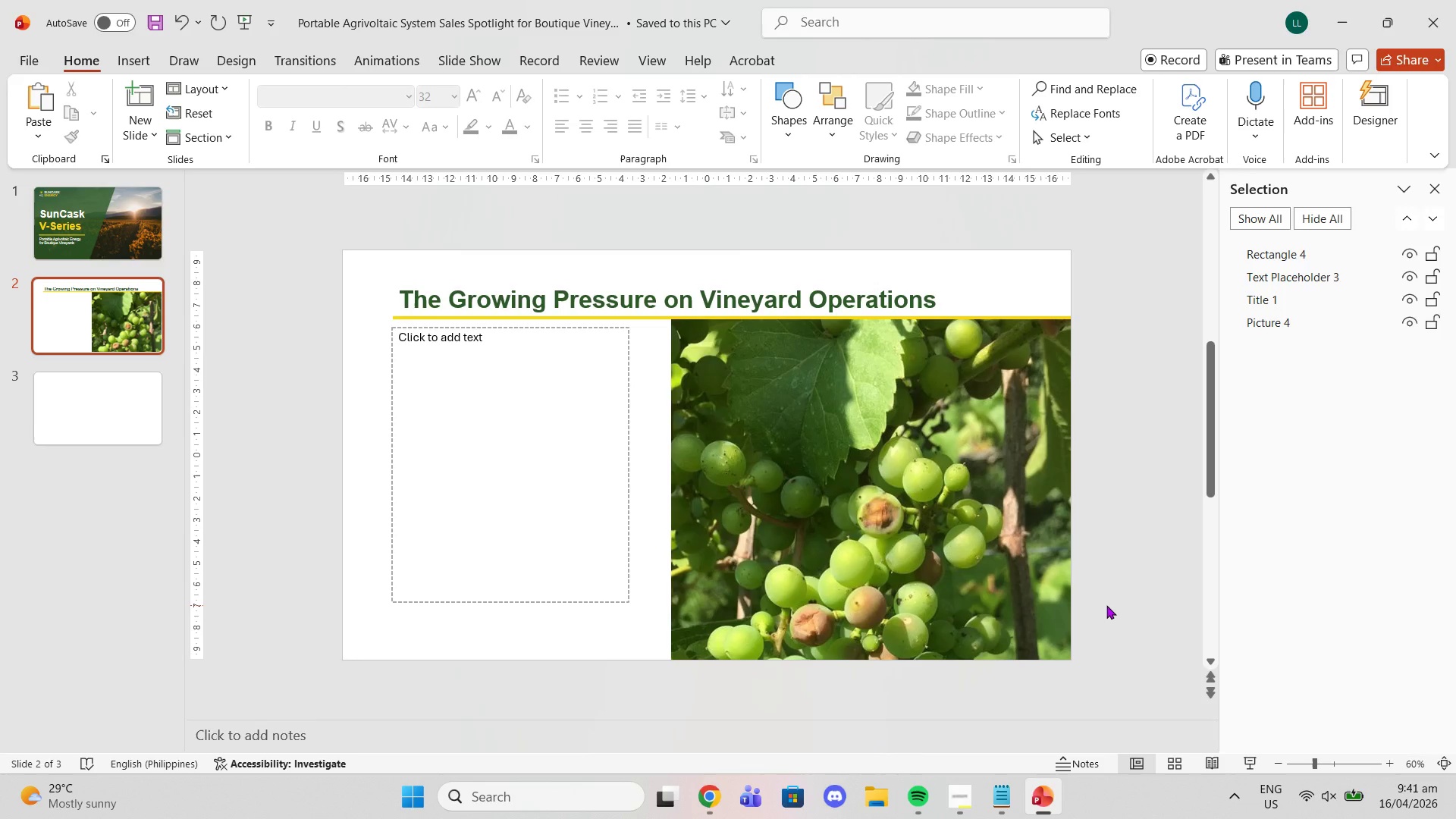 
left_click([531, 350])
 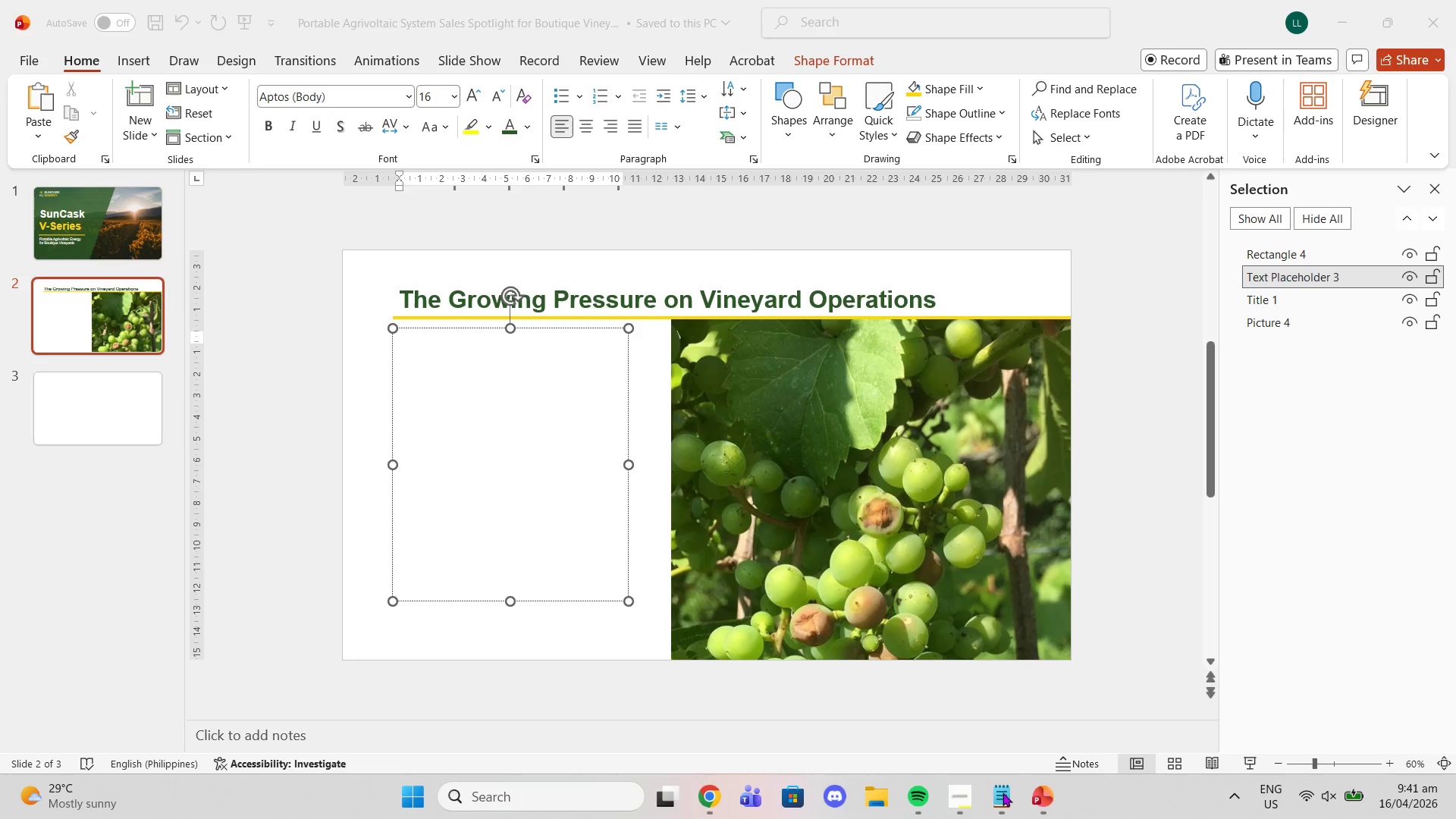 
left_click([1003, 792])
 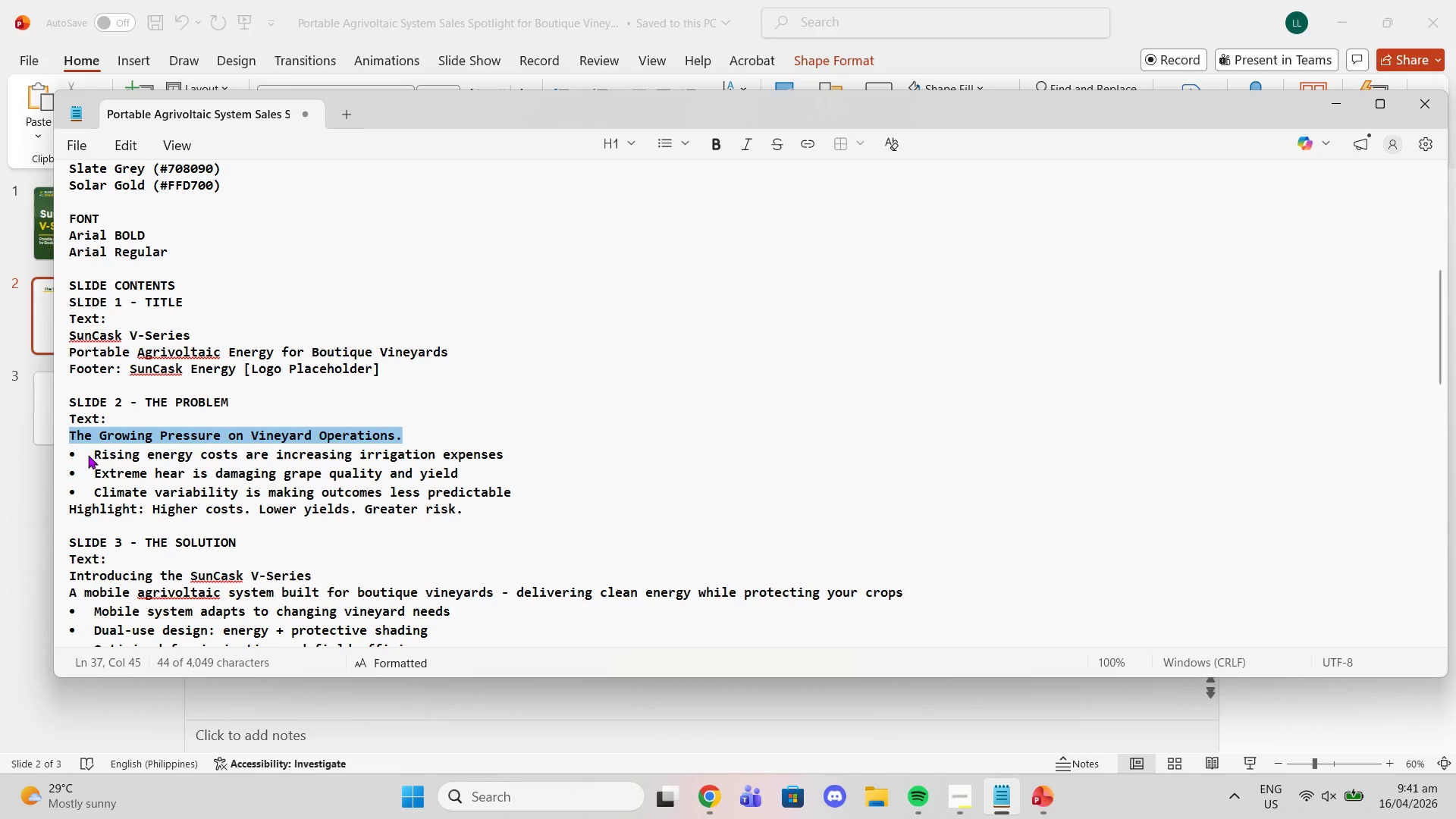 
left_click_drag(start_coordinate=[95, 455], to_coordinate=[502, 450])
 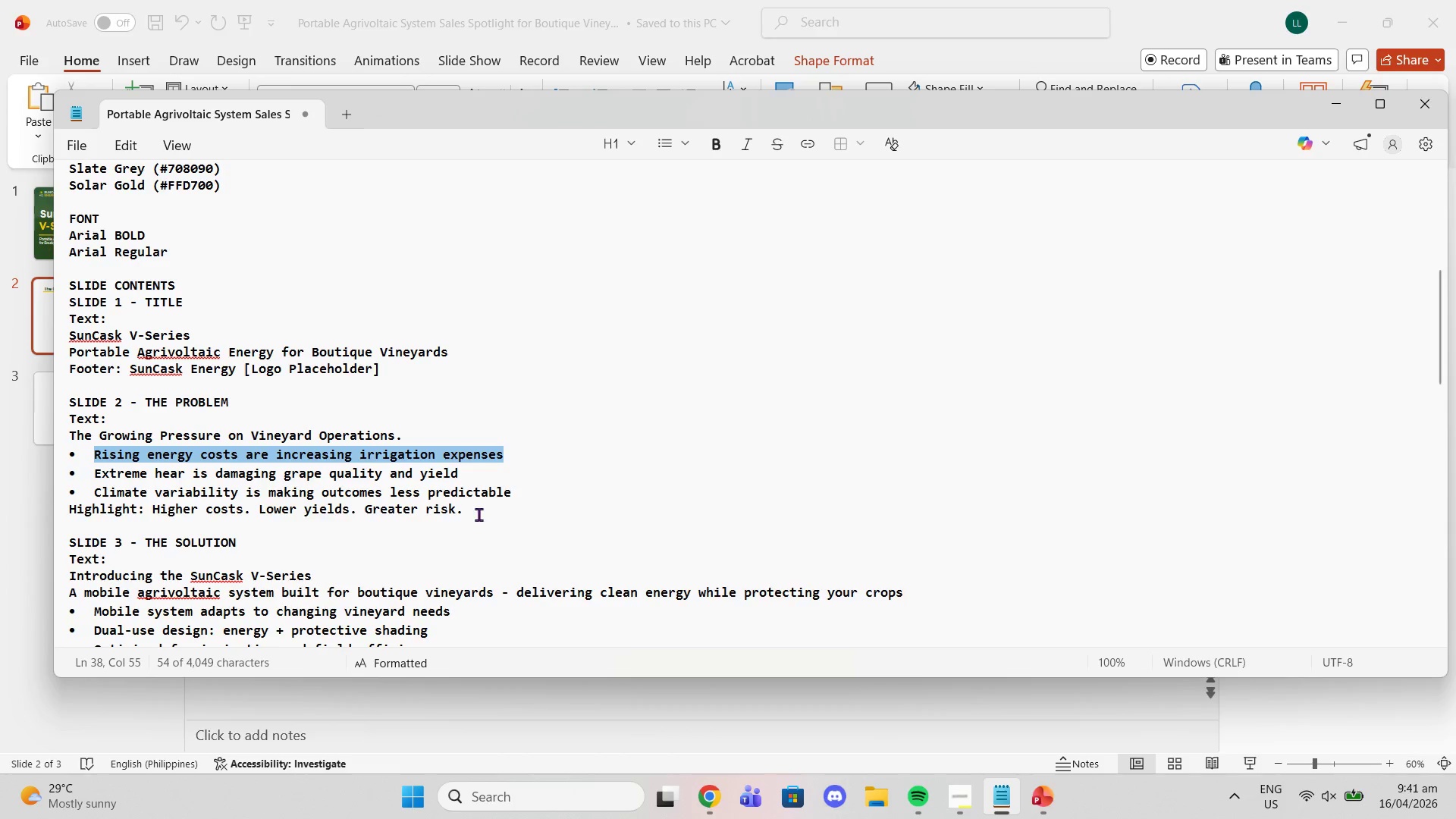 
key(Control+C)
 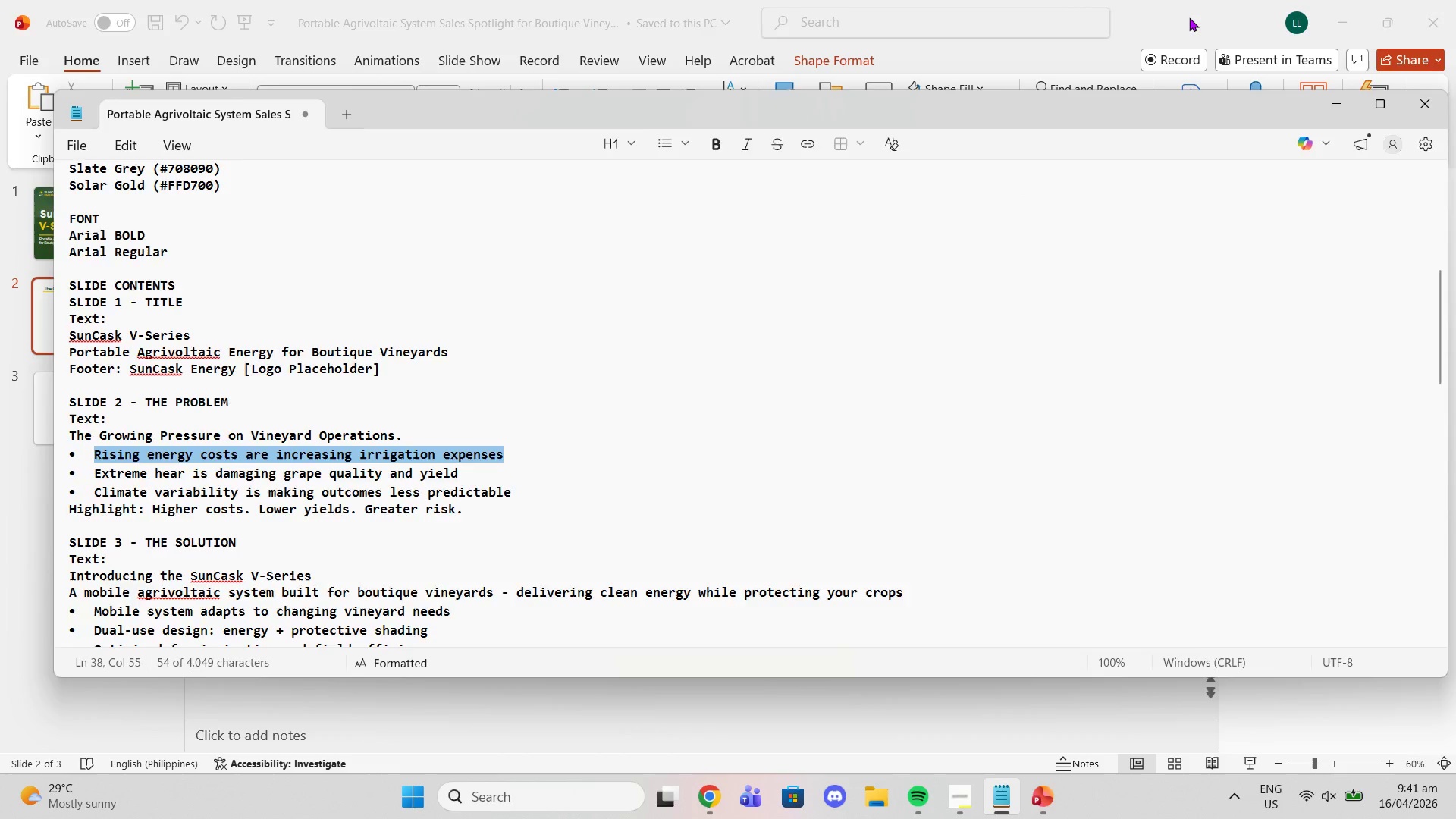 
left_click([1188, 17])
 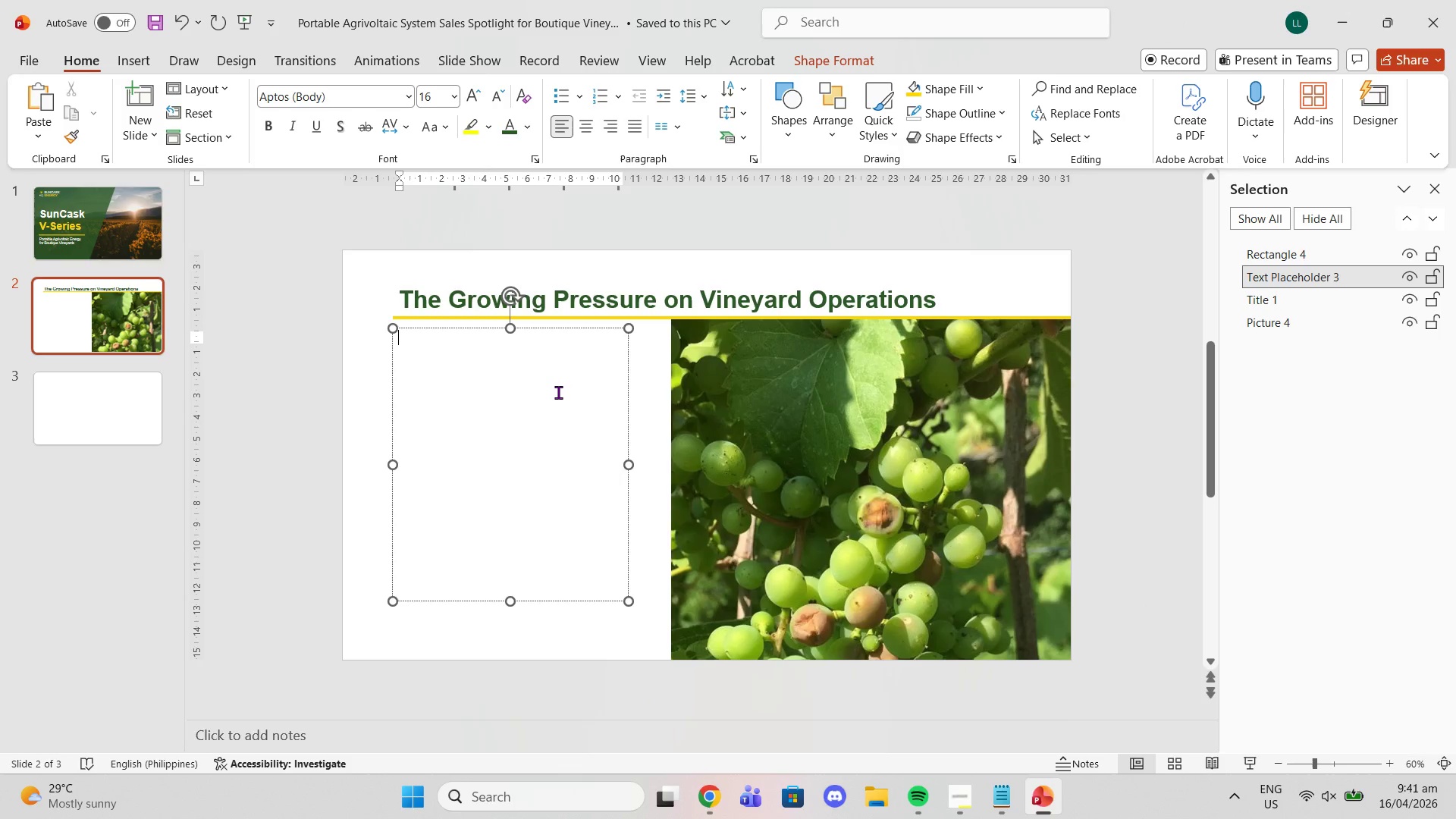 
key(Control+V)
 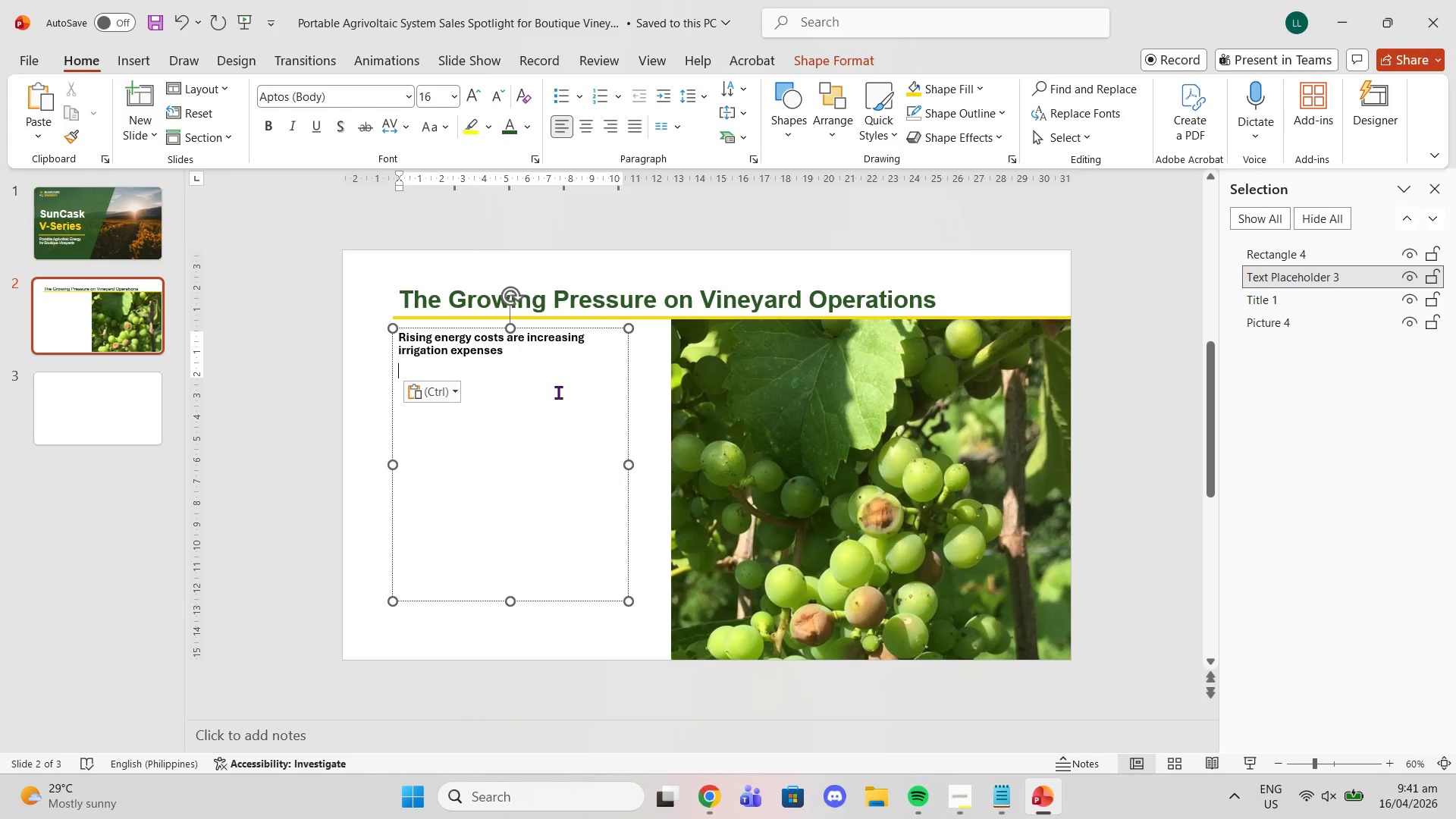 
key(Control+ControlLeft)
 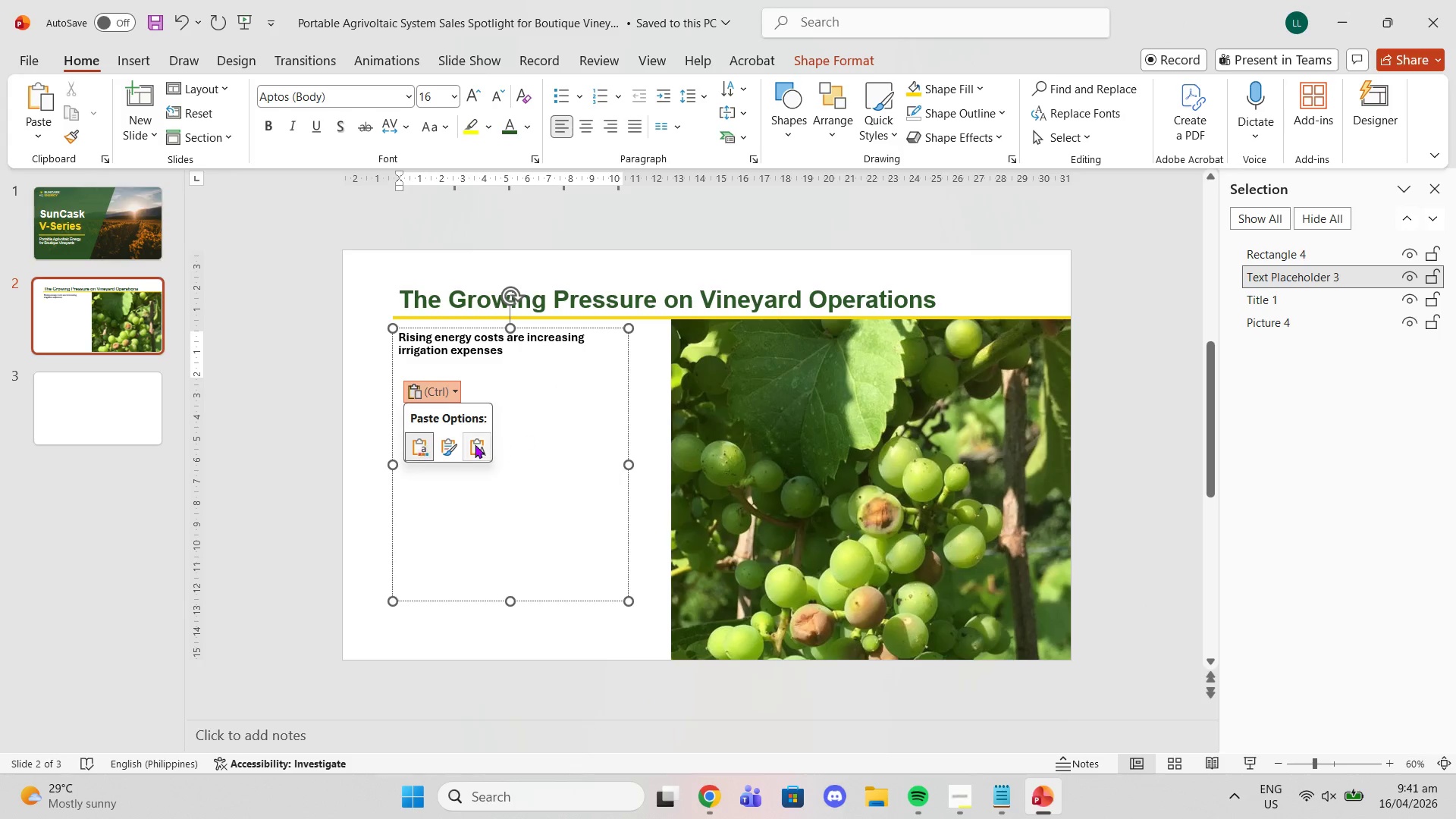 
left_click([469, 444])
 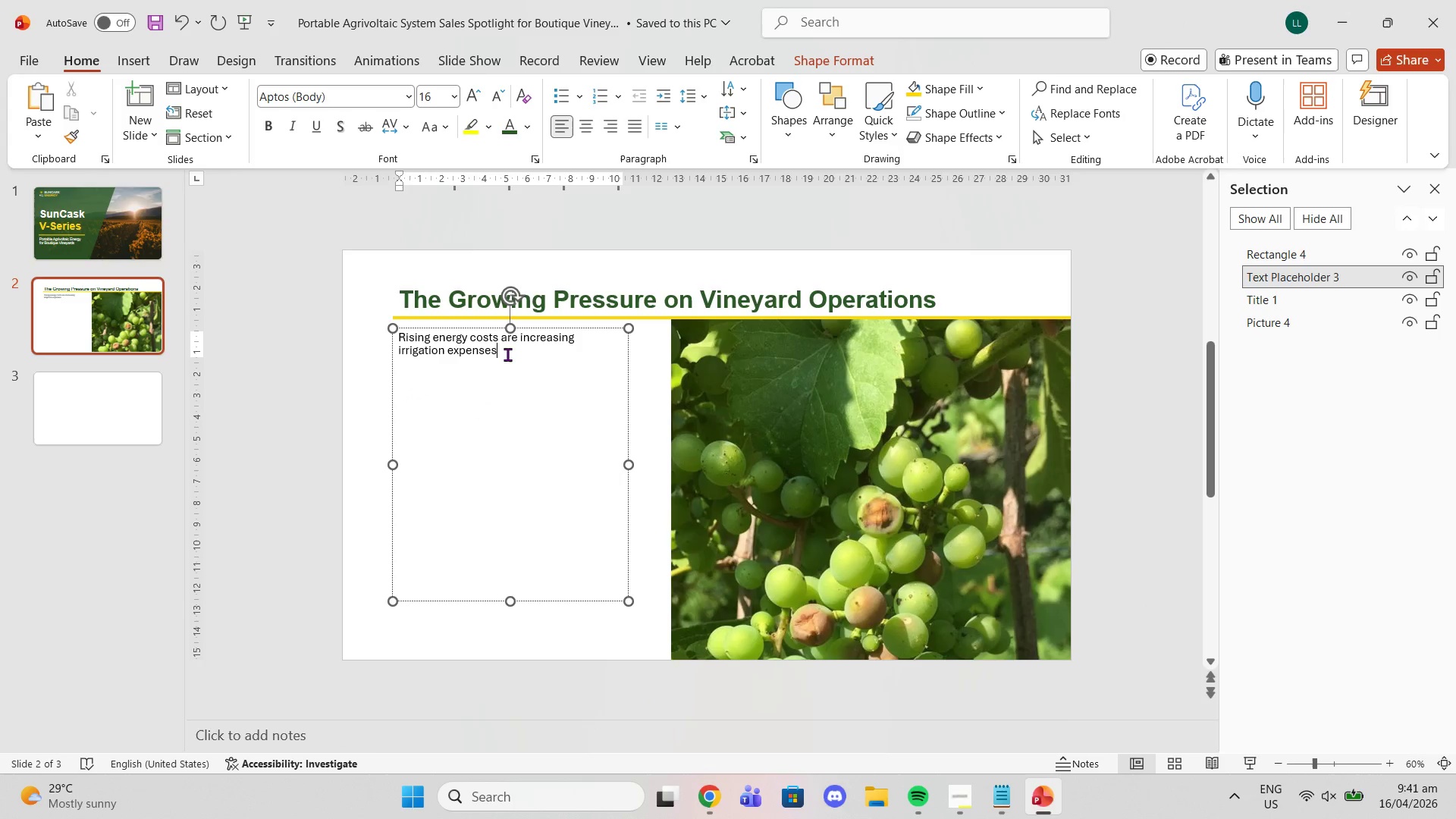 
left_click_drag(start_coordinate=[507, 354], to_coordinate=[393, 328])
 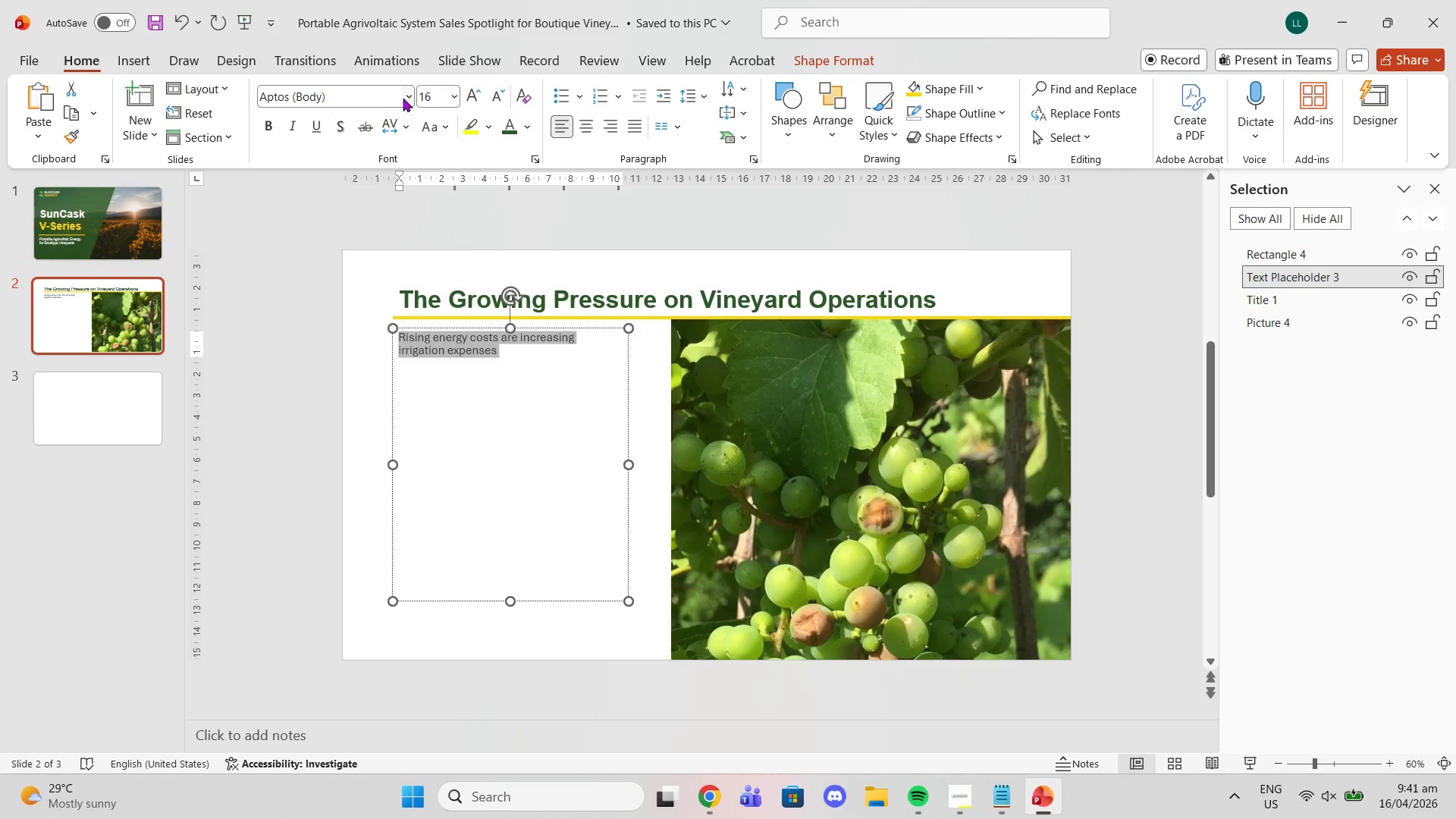 
left_click([403, 98])
 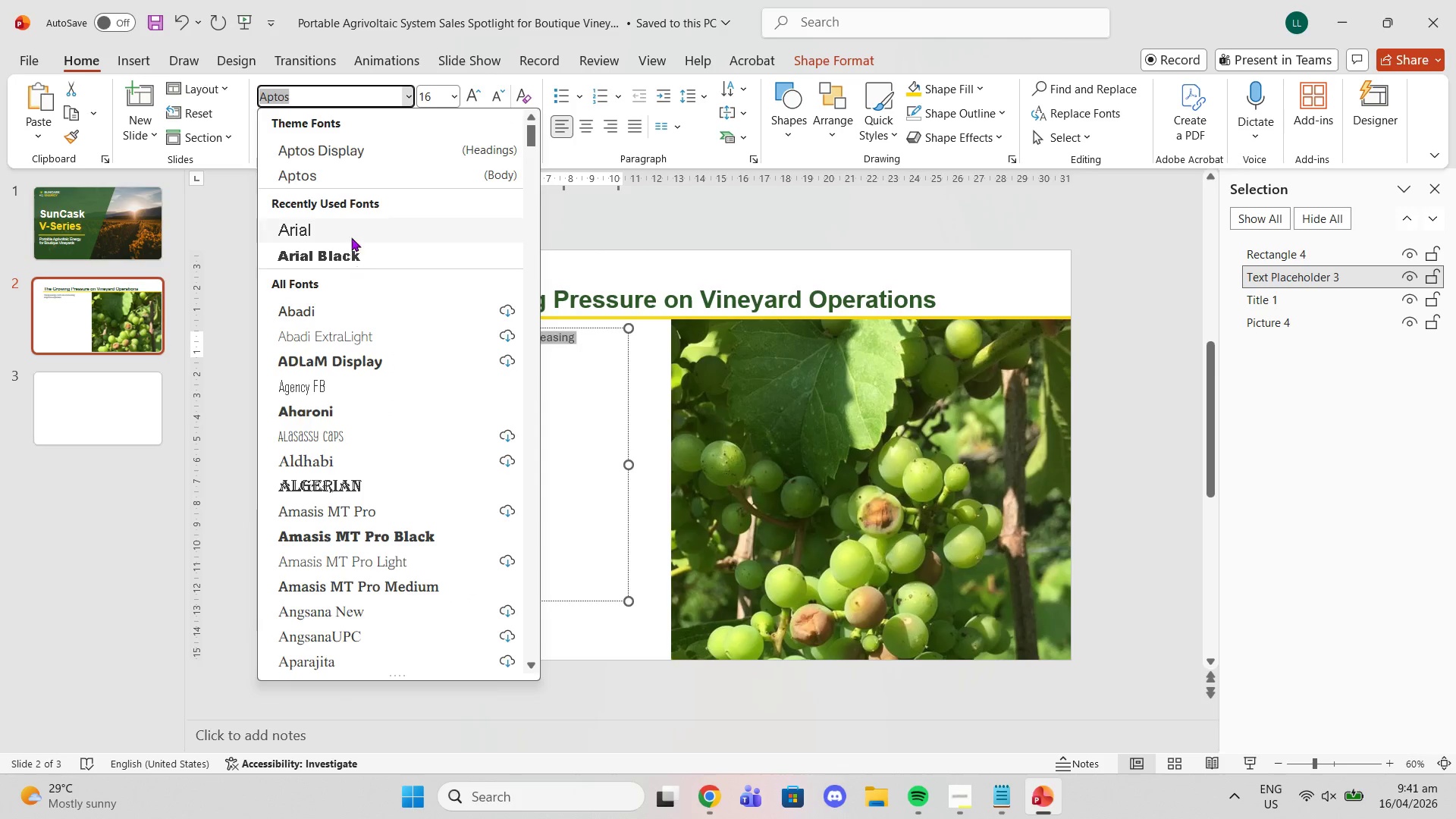 
left_click([347, 220])
 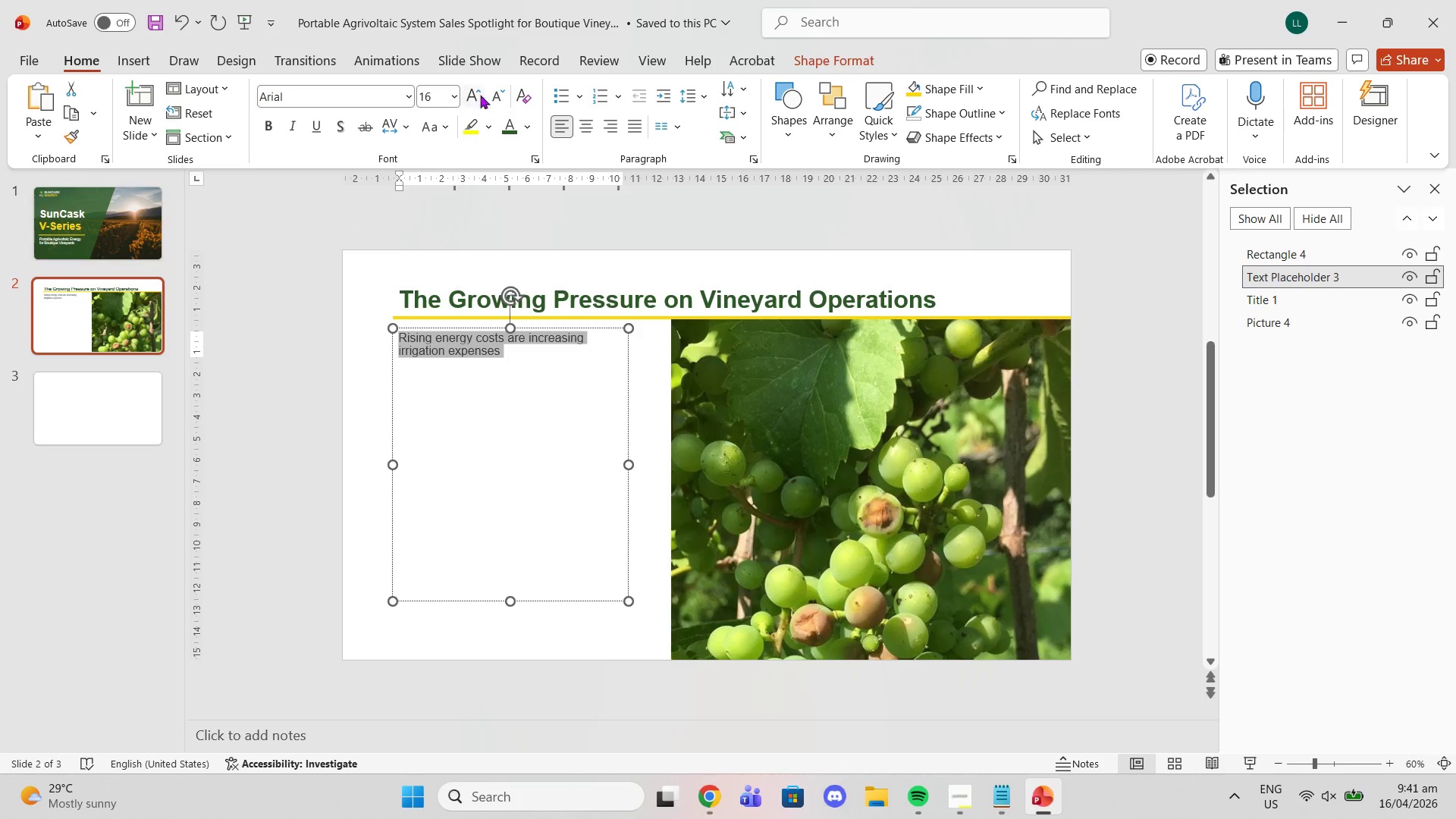 
left_click([476, 91])
 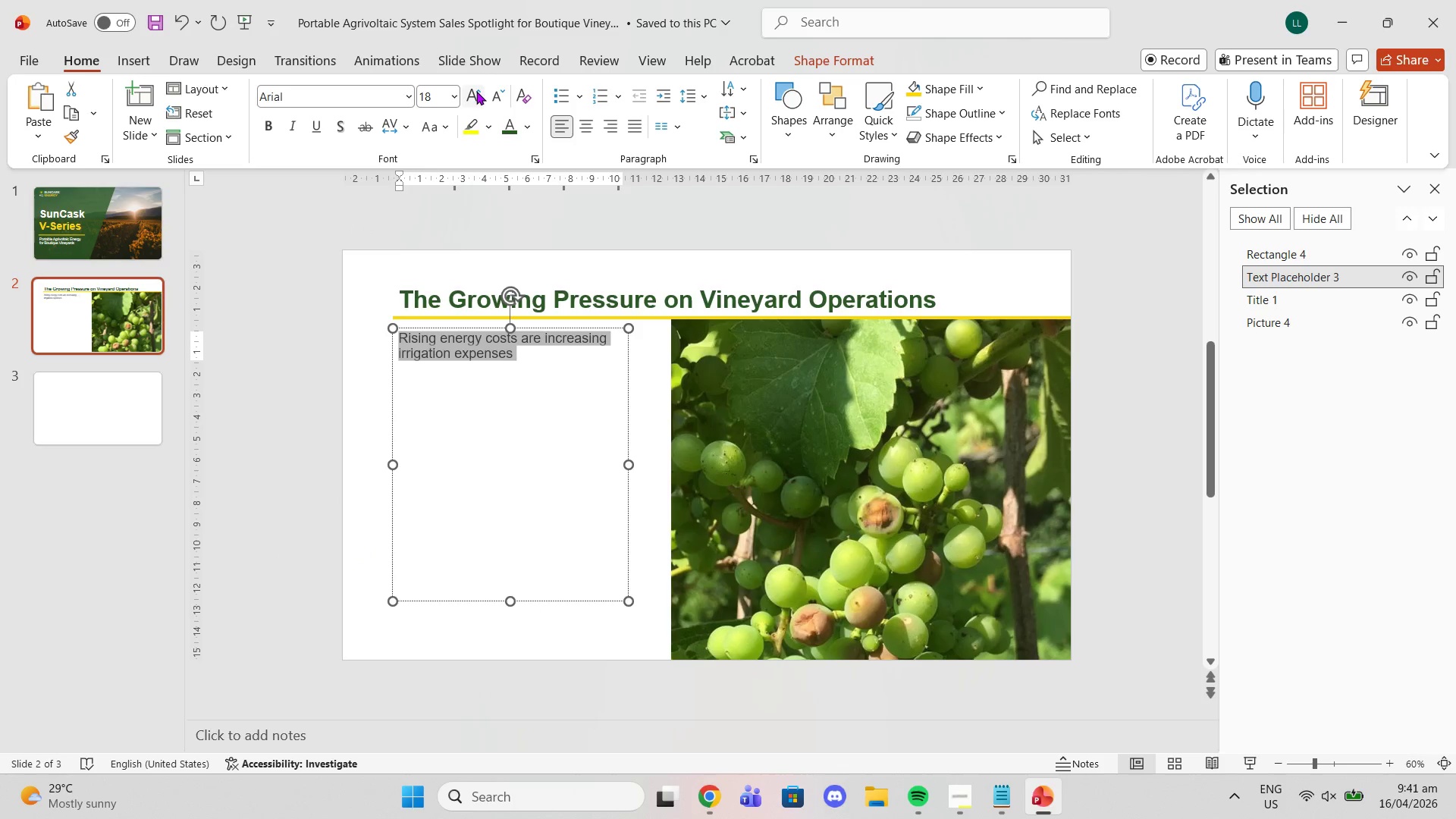 
left_click([476, 91])
 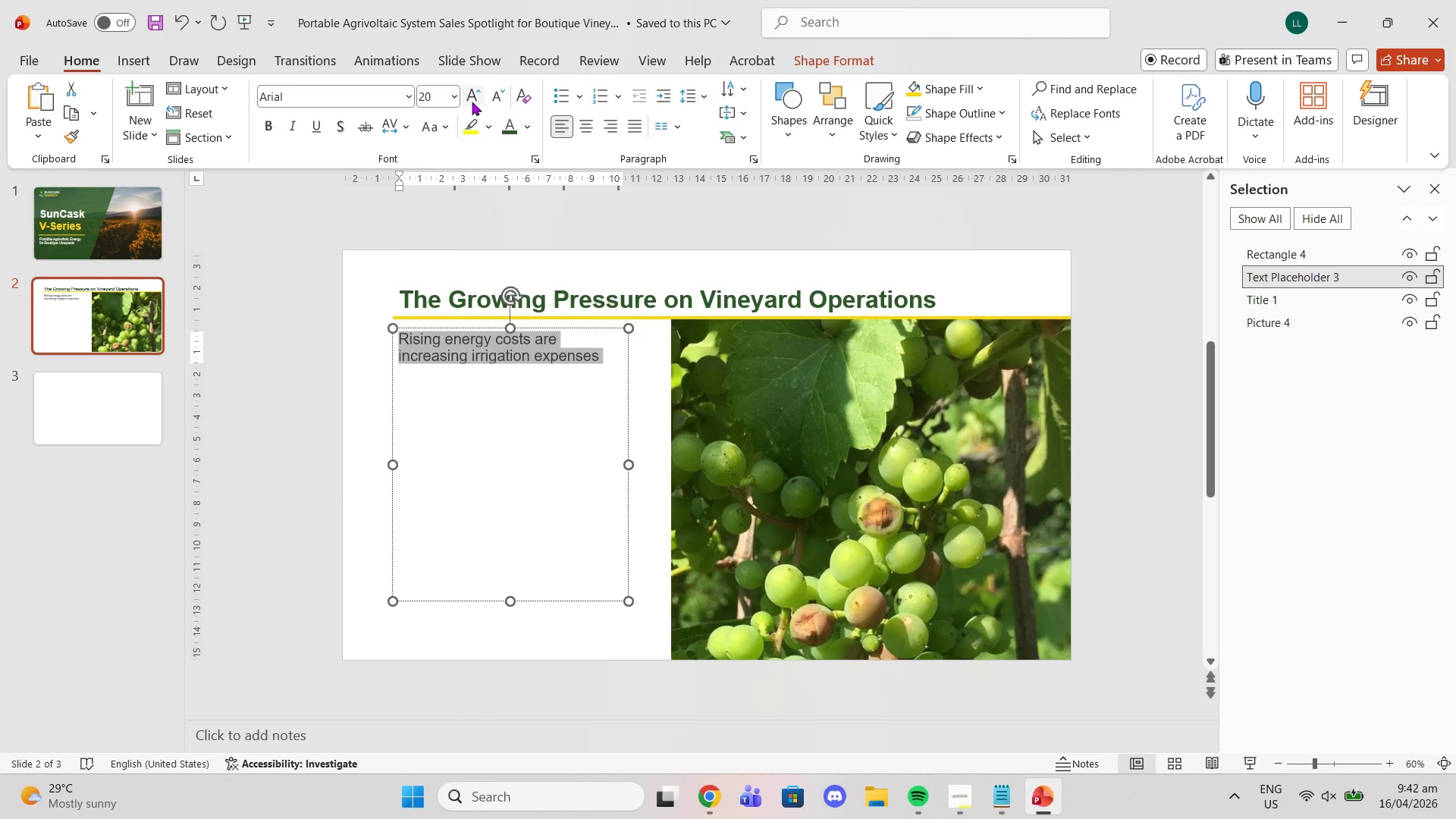 
left_click([472, 102])
 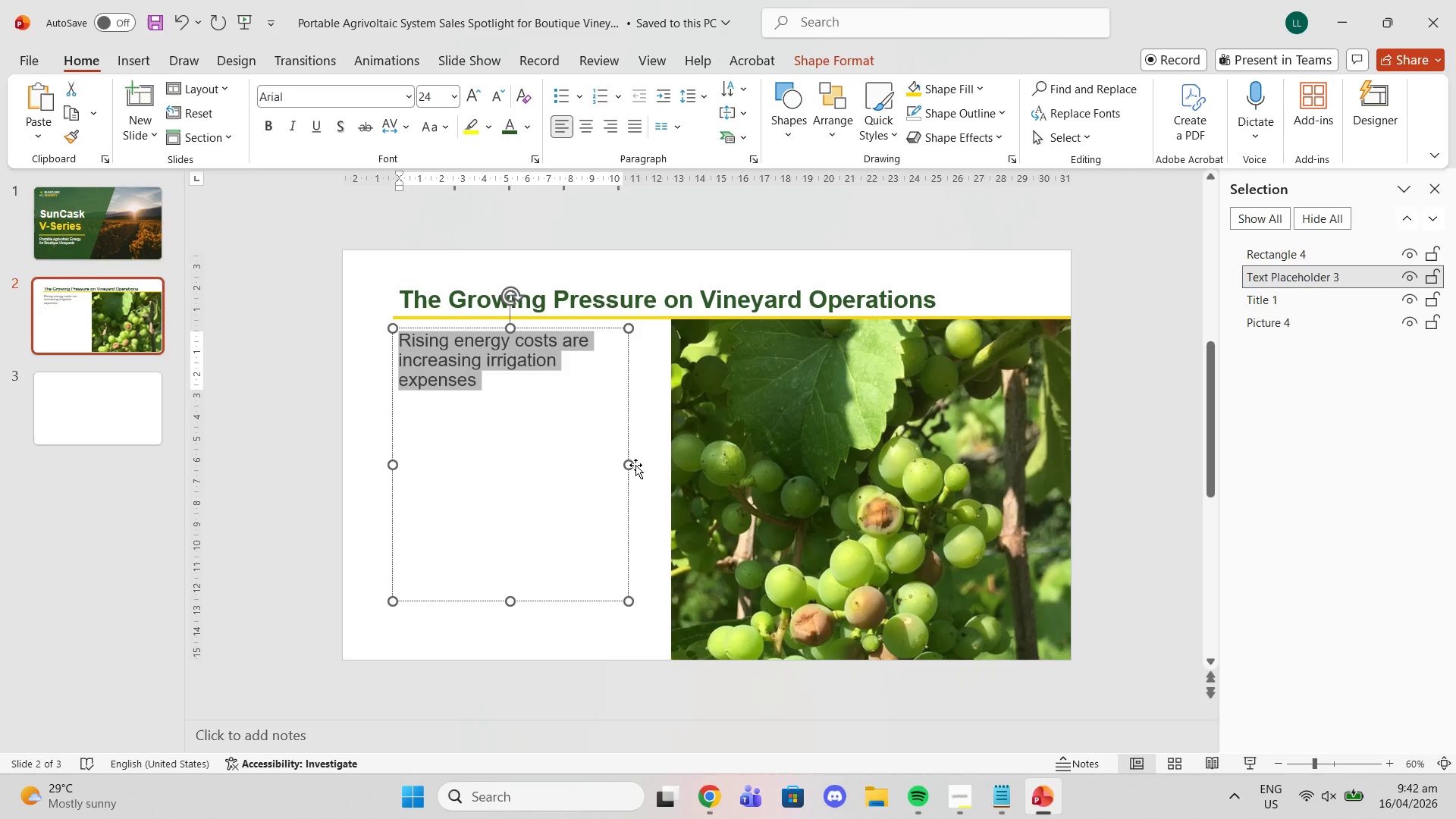 
left_click_drag(start_coordinate=[629, 468], to_coordinate=[653, 469])
 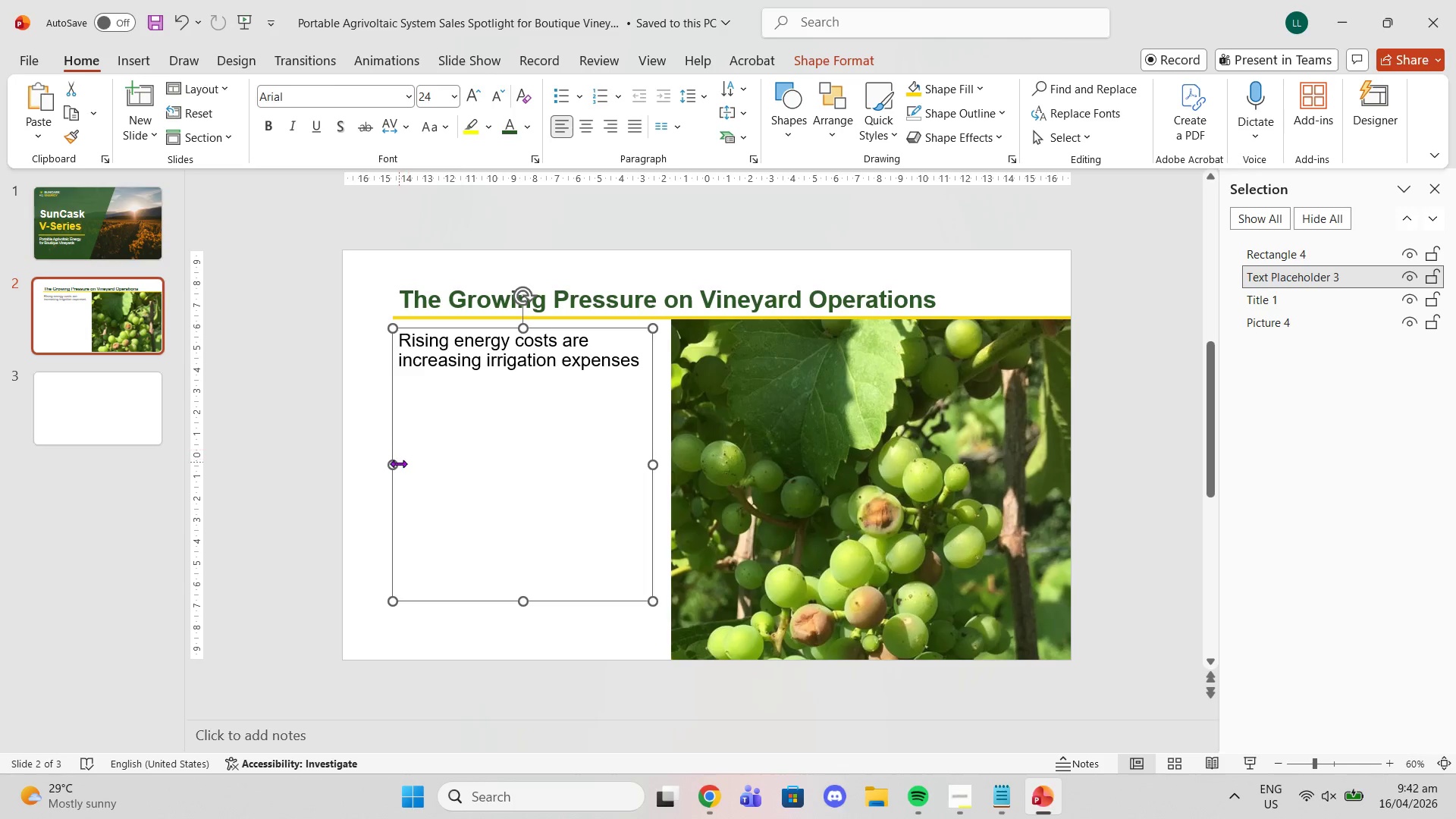 
left_click_drag(start_coordinate=[397, 466], to_coordinate=[447, 469])
 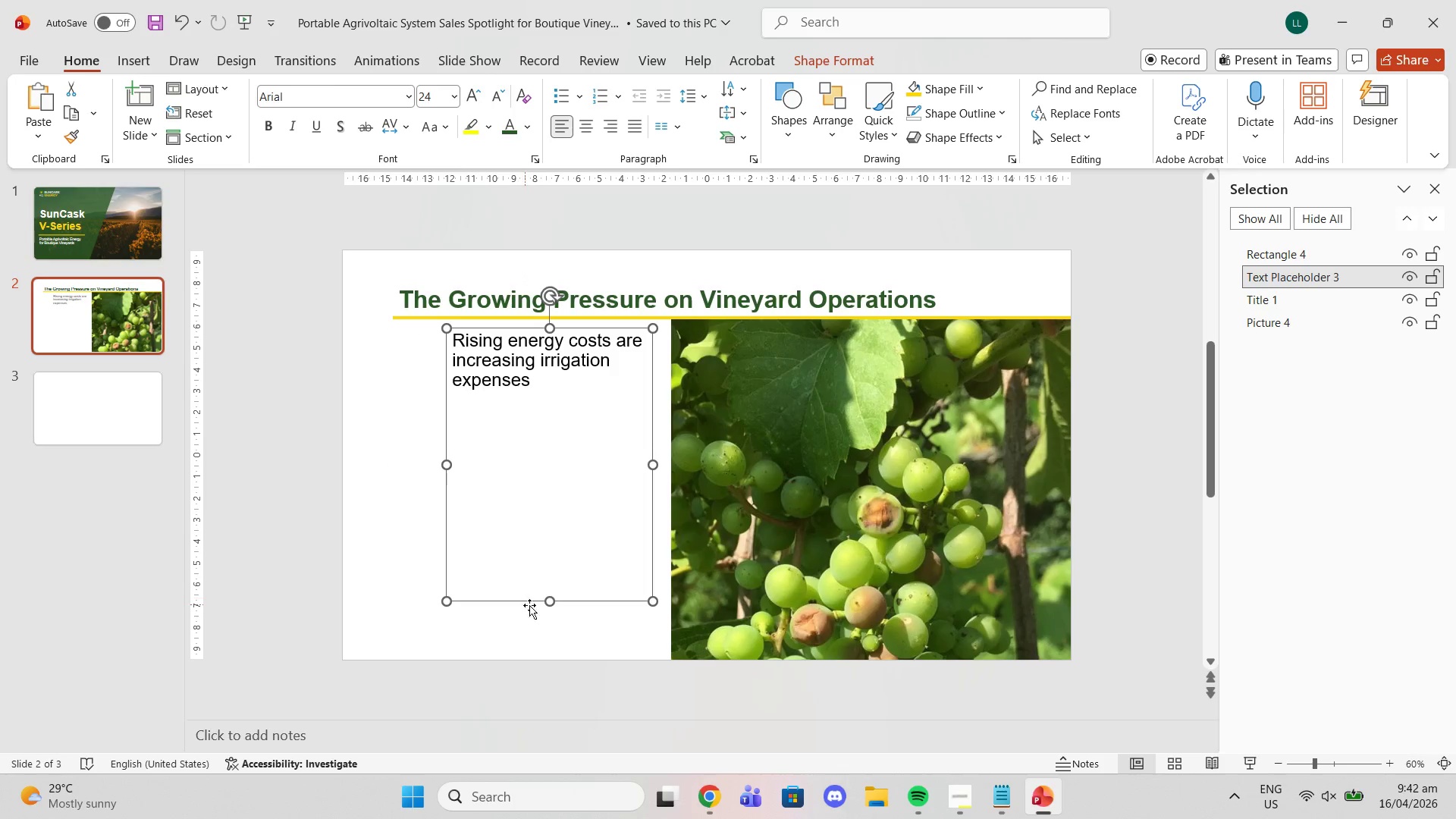 
left_click_drag(start_coordinate=[550, 601], to_coordinate=[580, 401])
 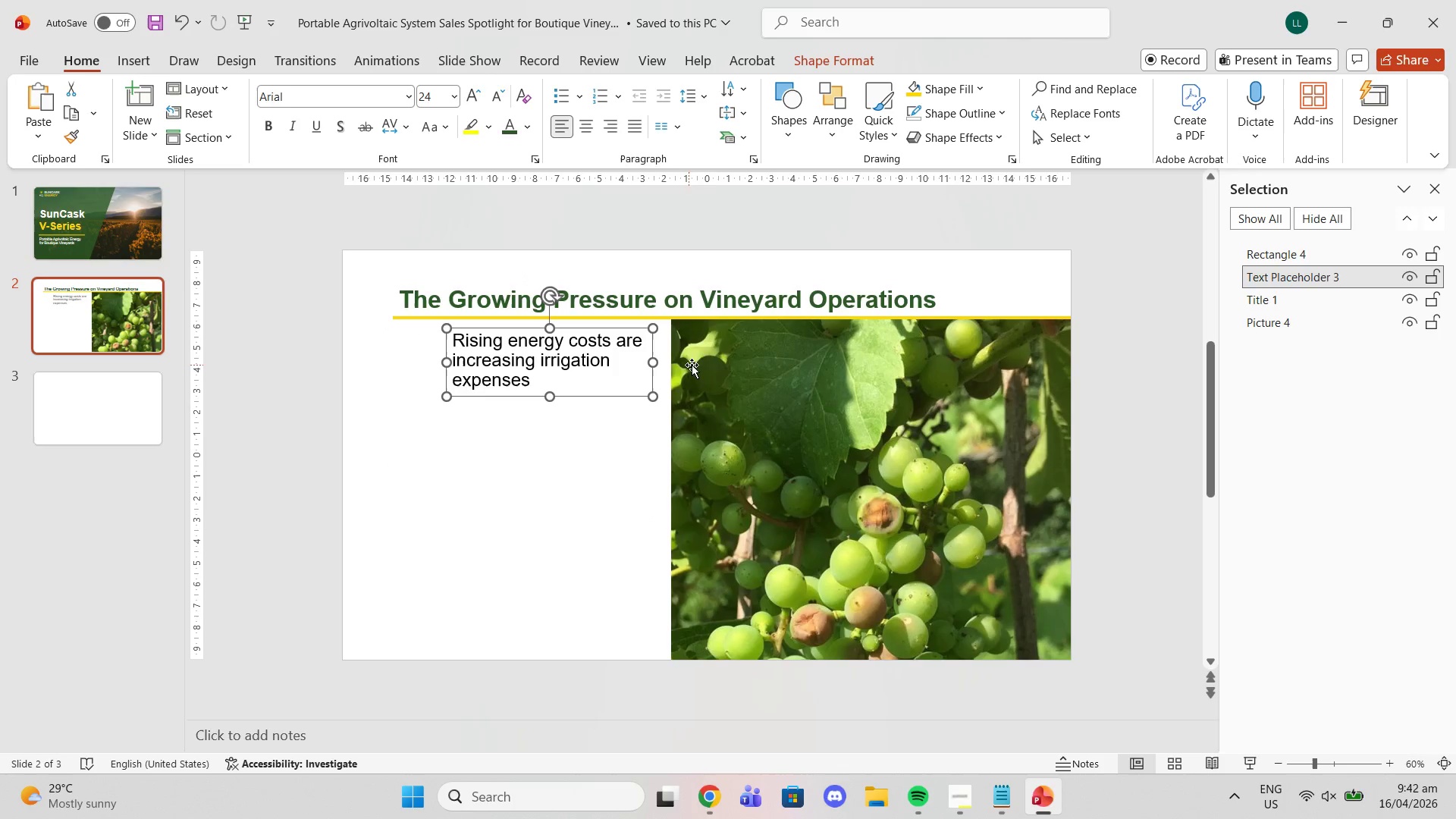 
left_click([728, 375])
 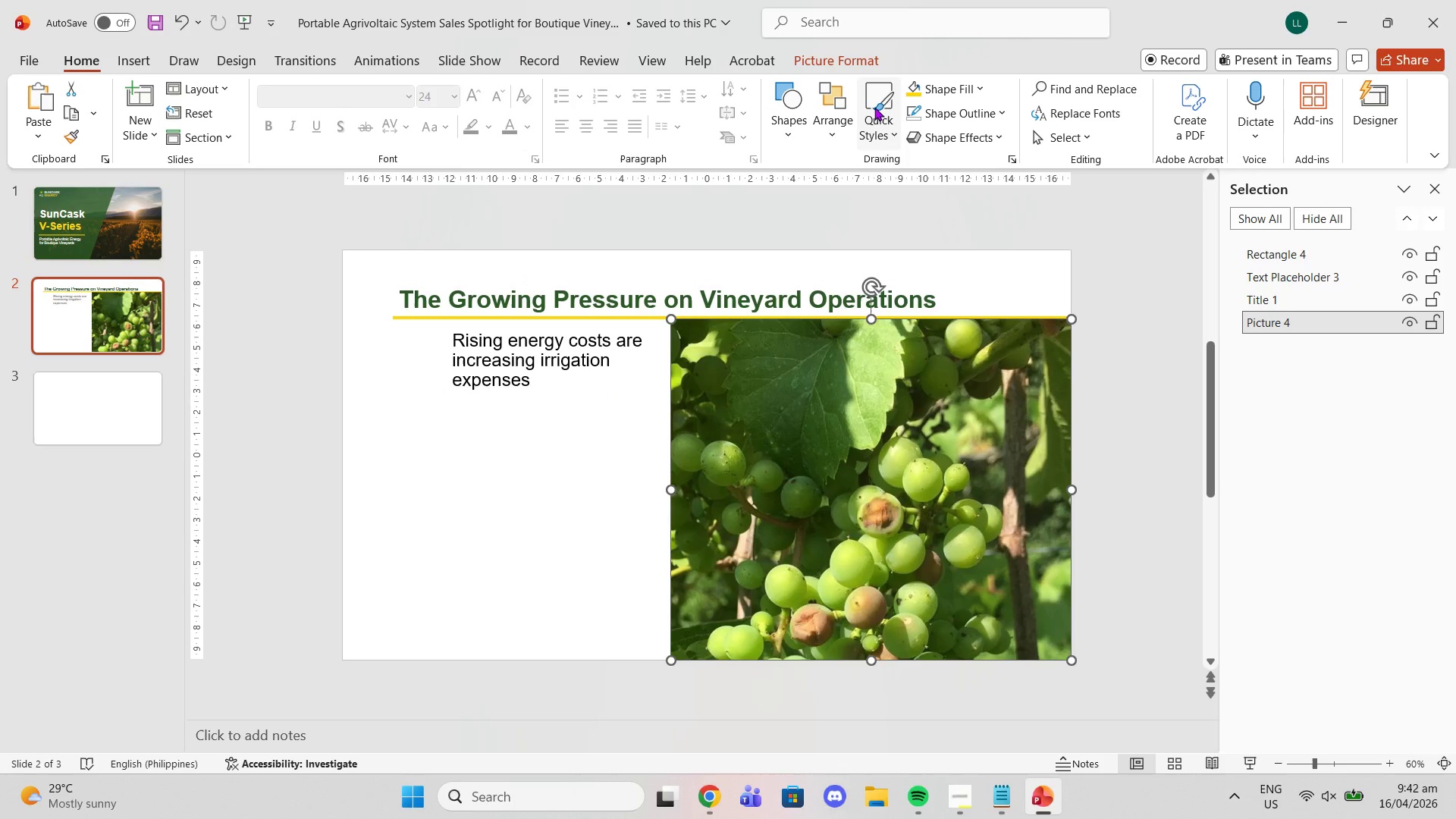 
right_click([824, 447])
 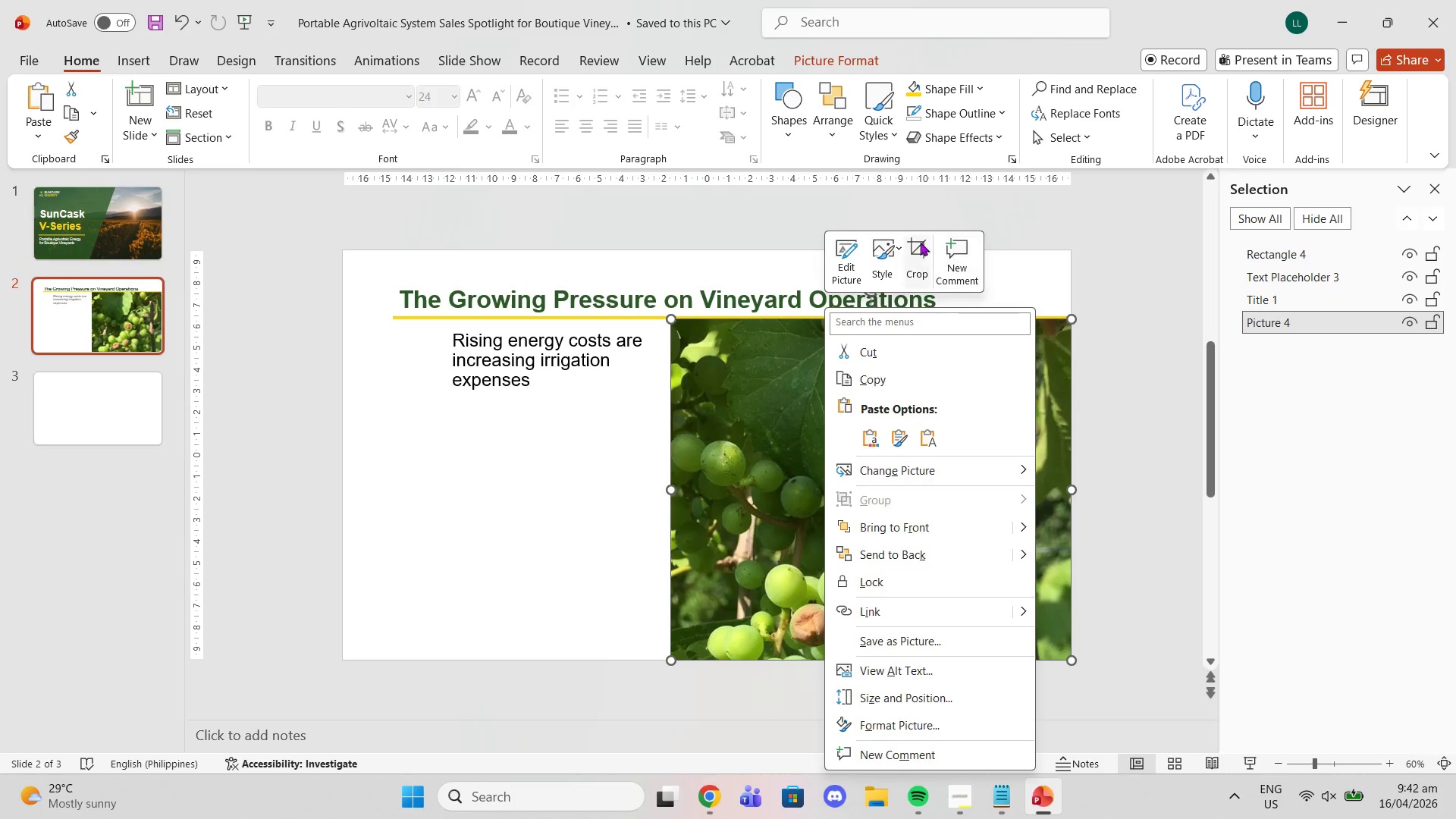 
left_click([915, 245])
 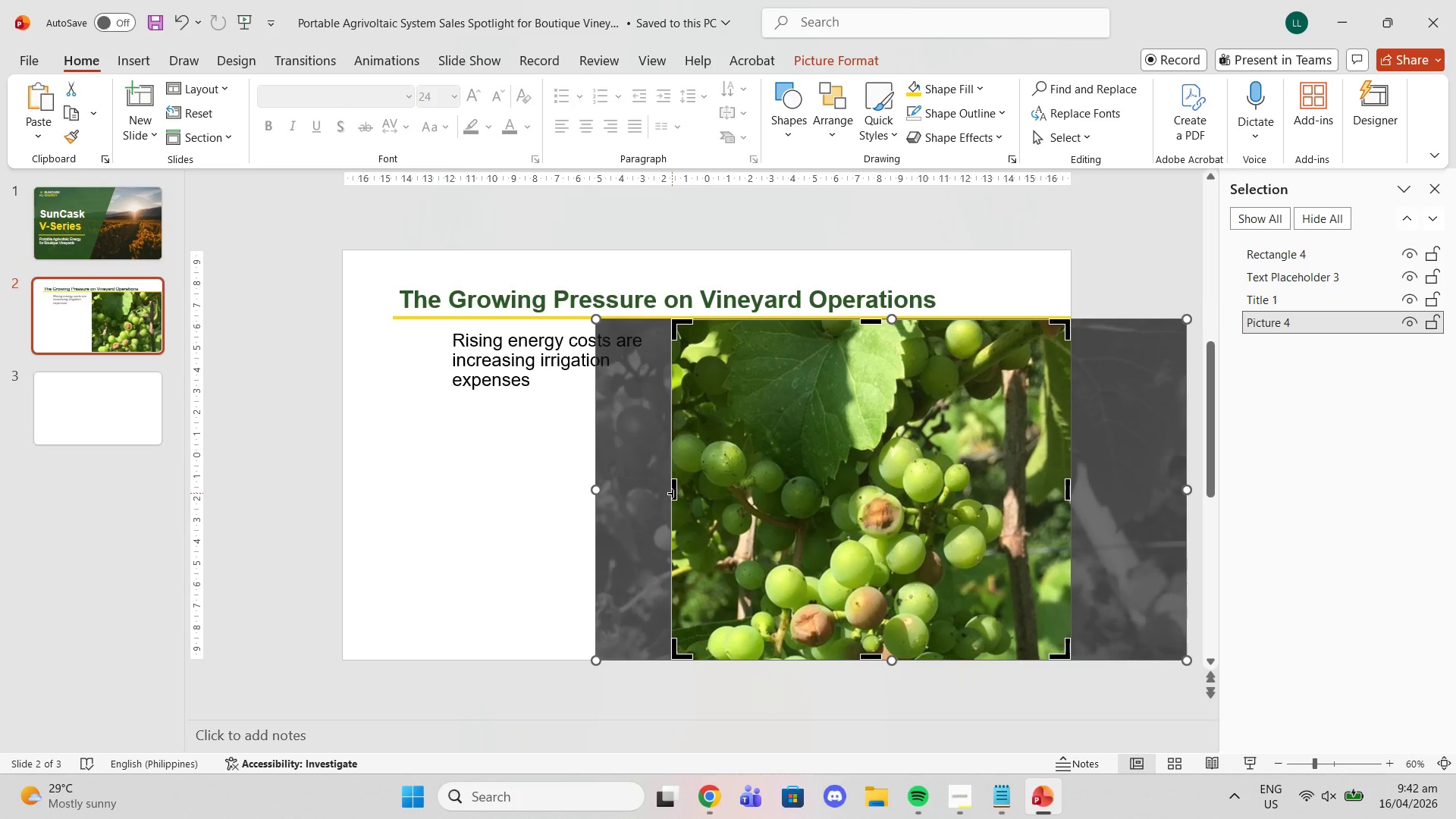 
left_click_drag(start_coordinate=[675, 493], to_coordinate=[706, 488])
 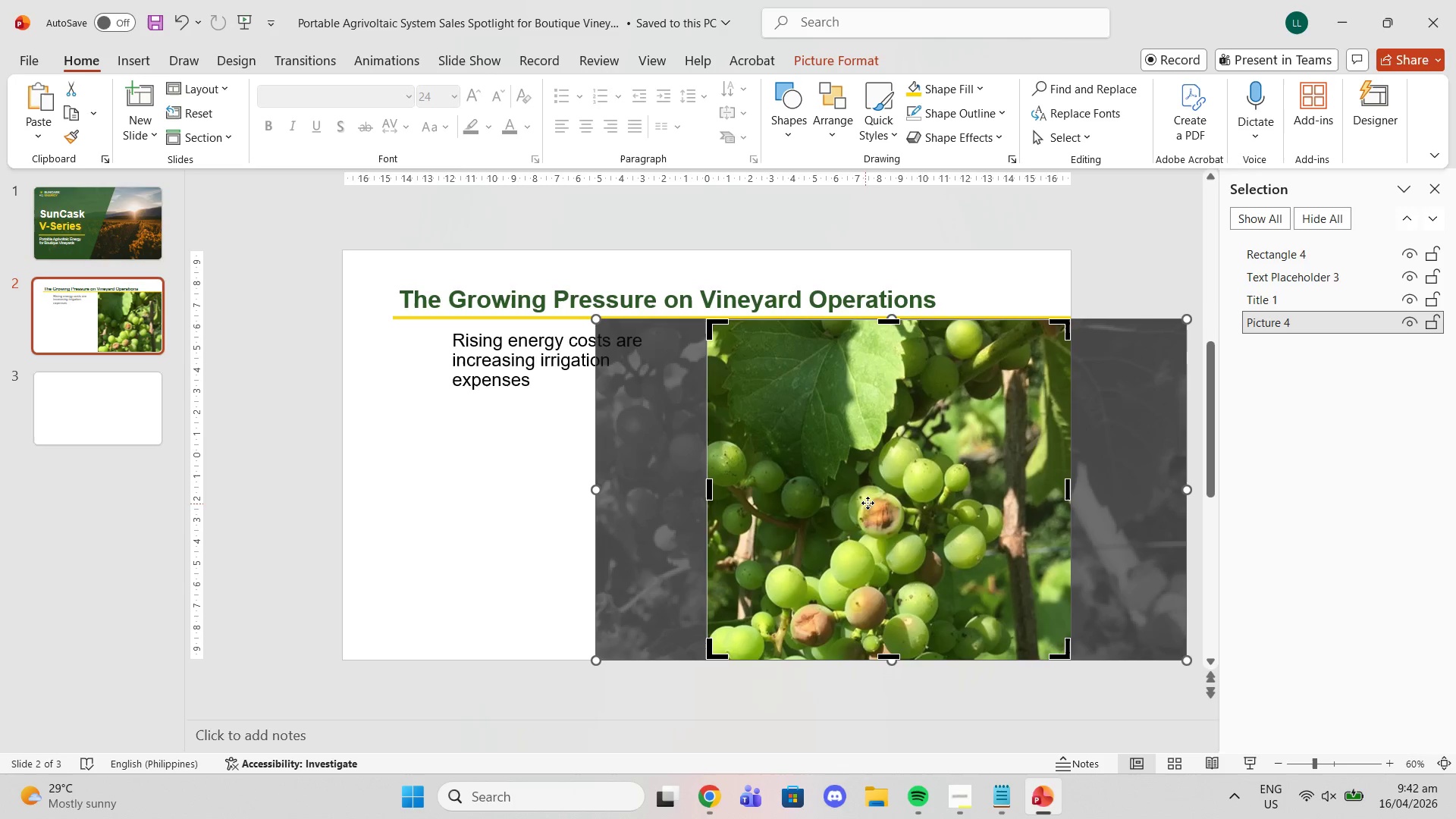 
left_click_drag(start_coordinate=[873, 502], to_coordinate=[915, 505])
 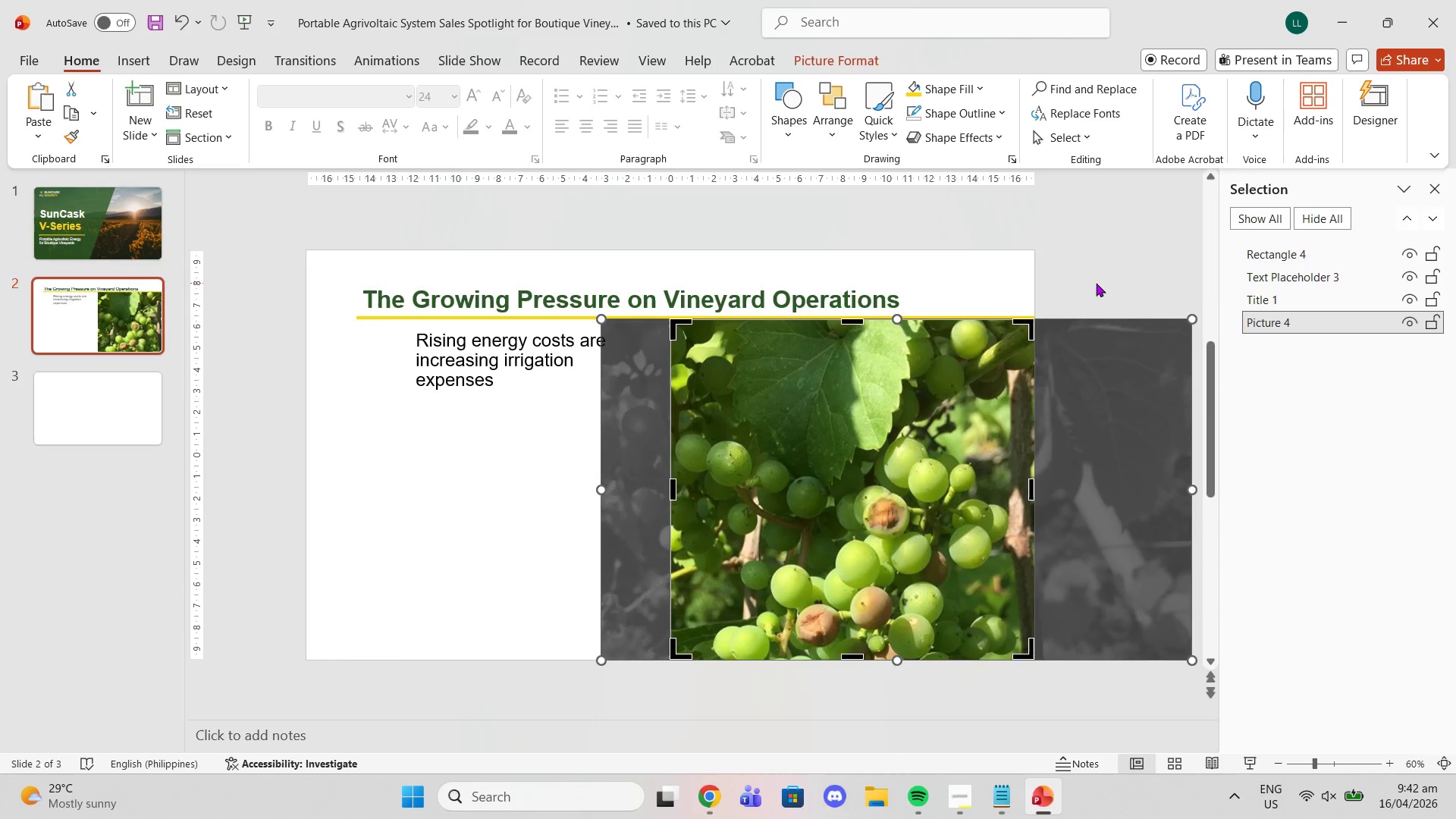 
left_click([1104, 262])
 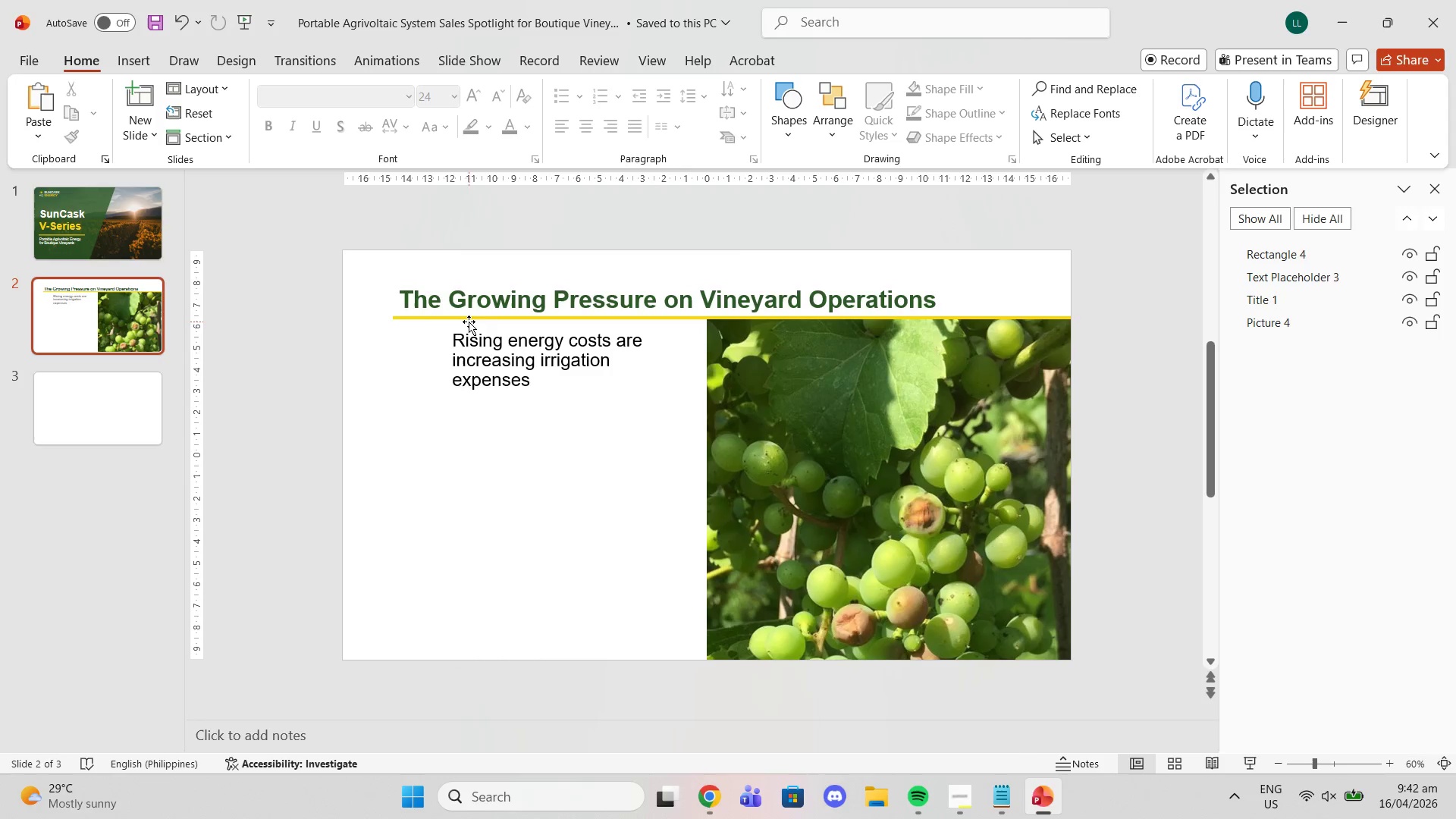 
left_click([475, 383])
 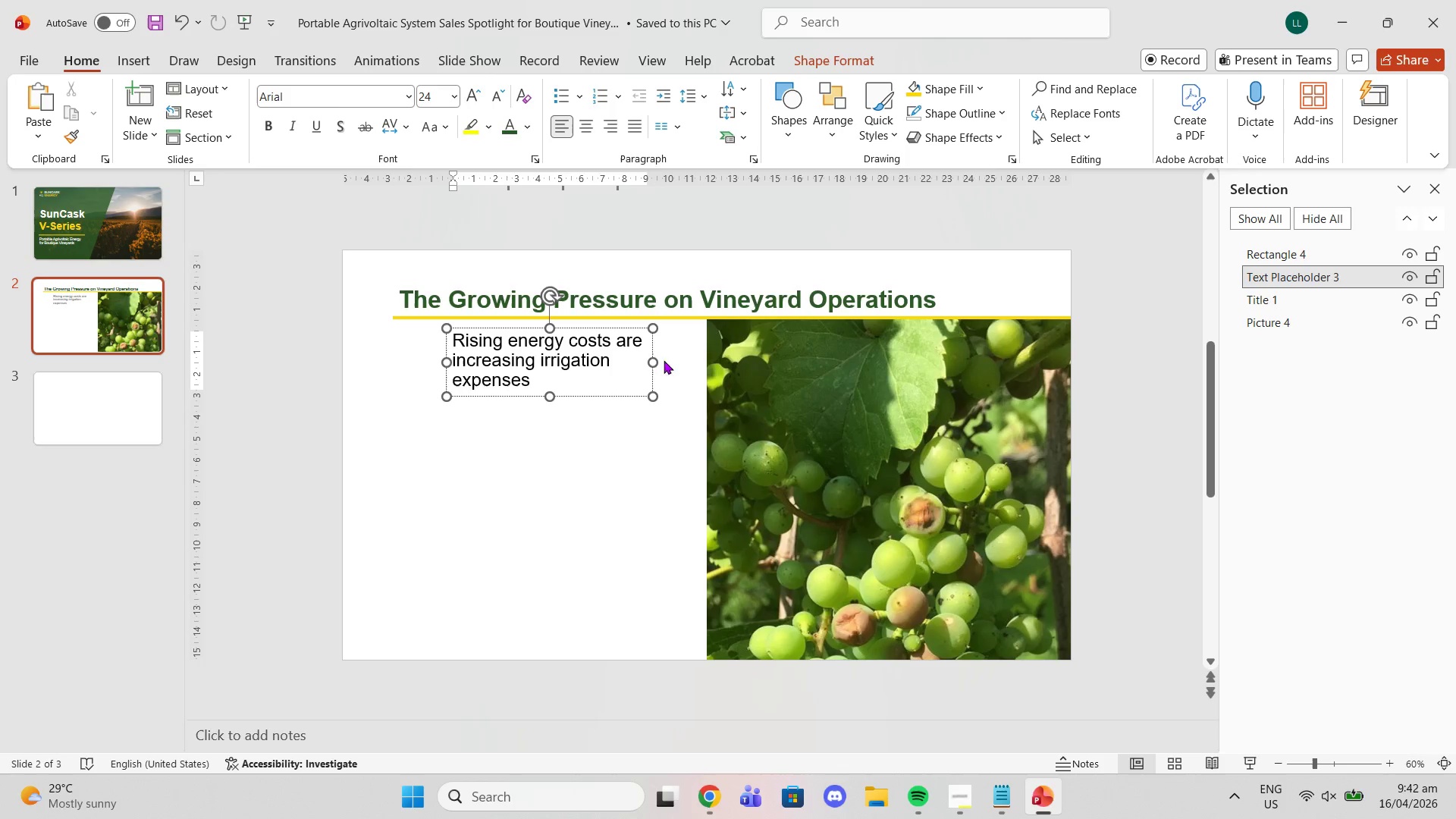 
left_click_drag(start_coordinate=[656, 363], to_coordinate=[699, 367])
 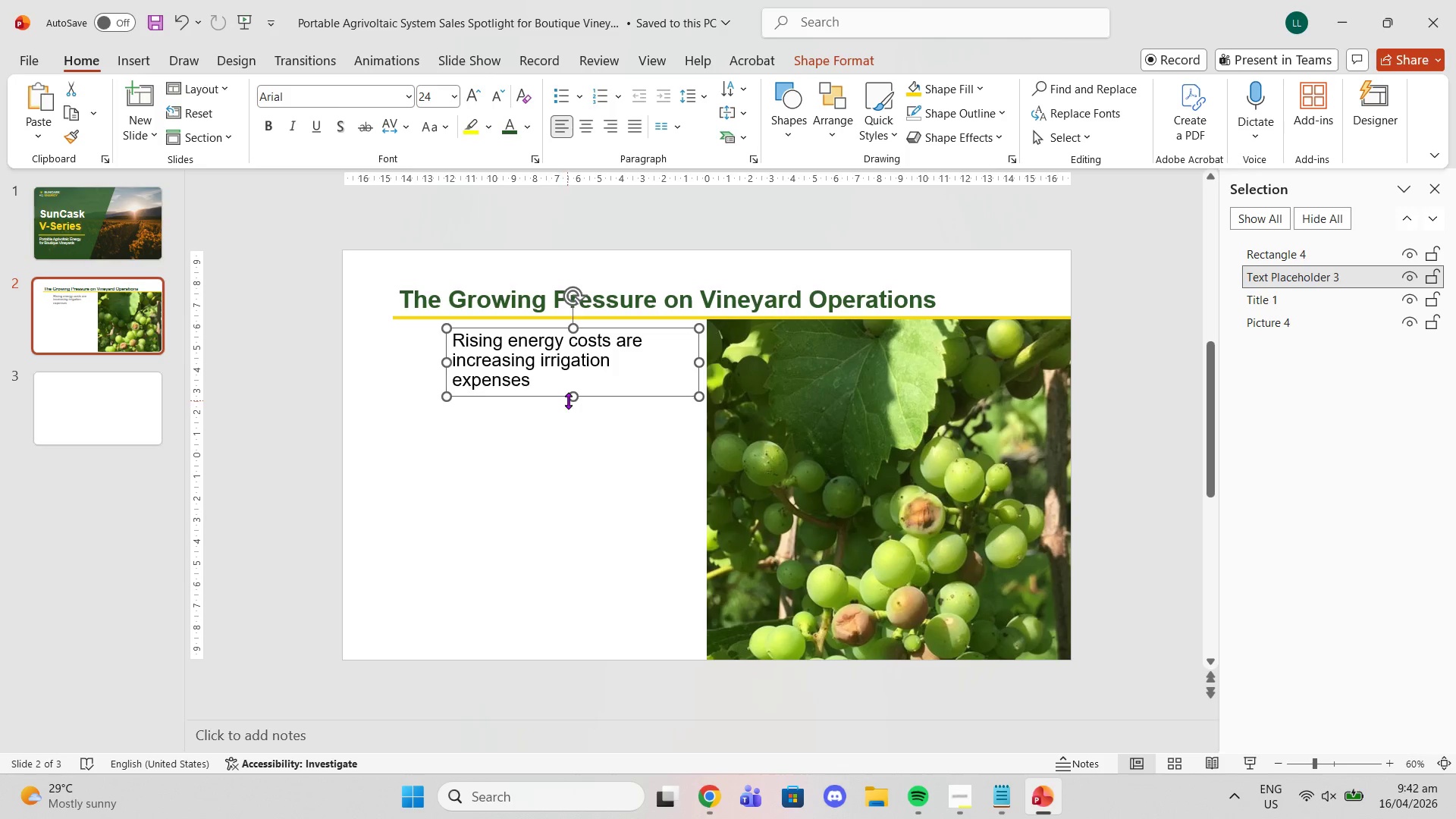 
left_click_drag(start_coordinate=[571, 400], to_coordinate=[576, 410])
 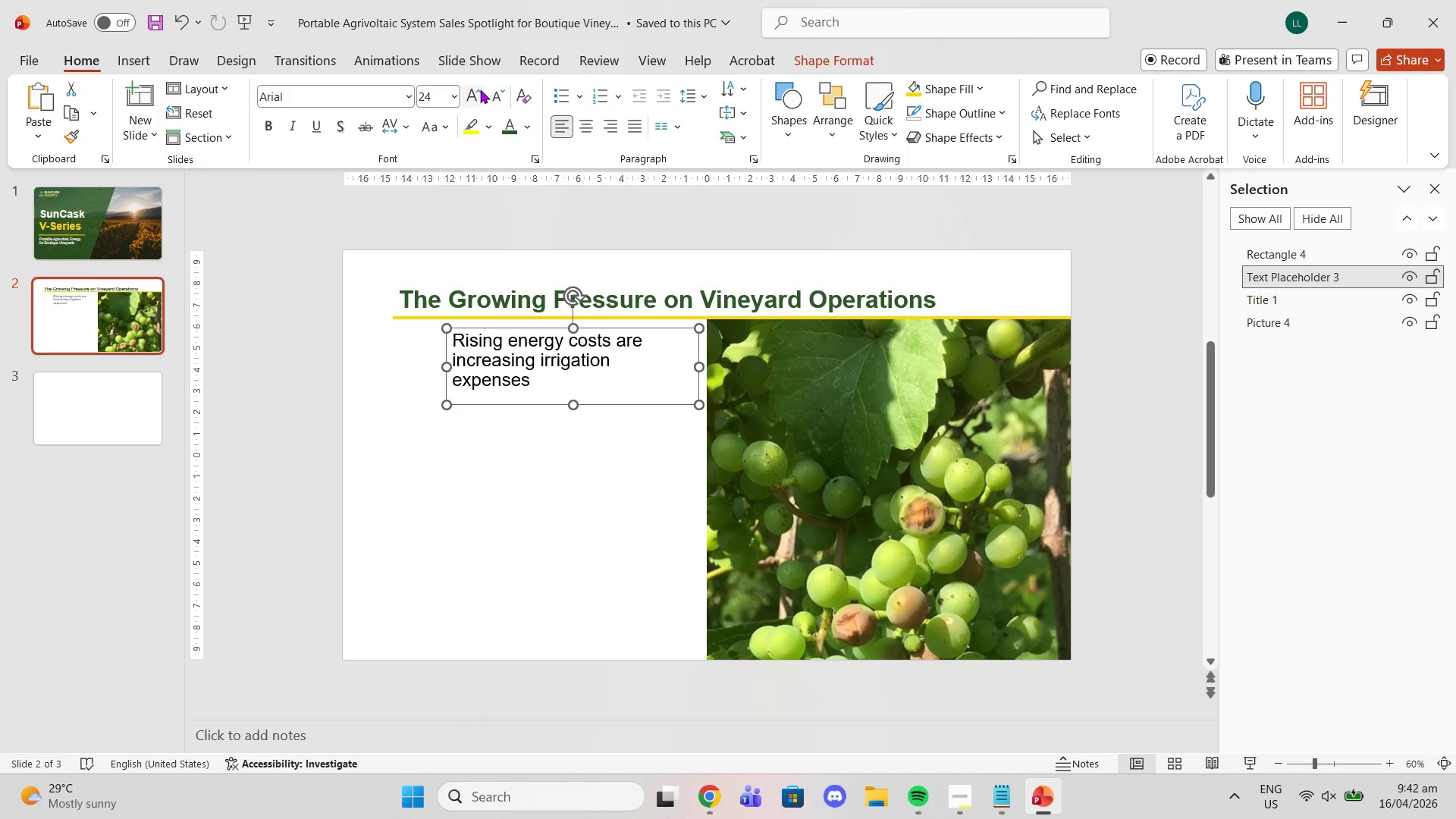 
left_click([480, 89])
 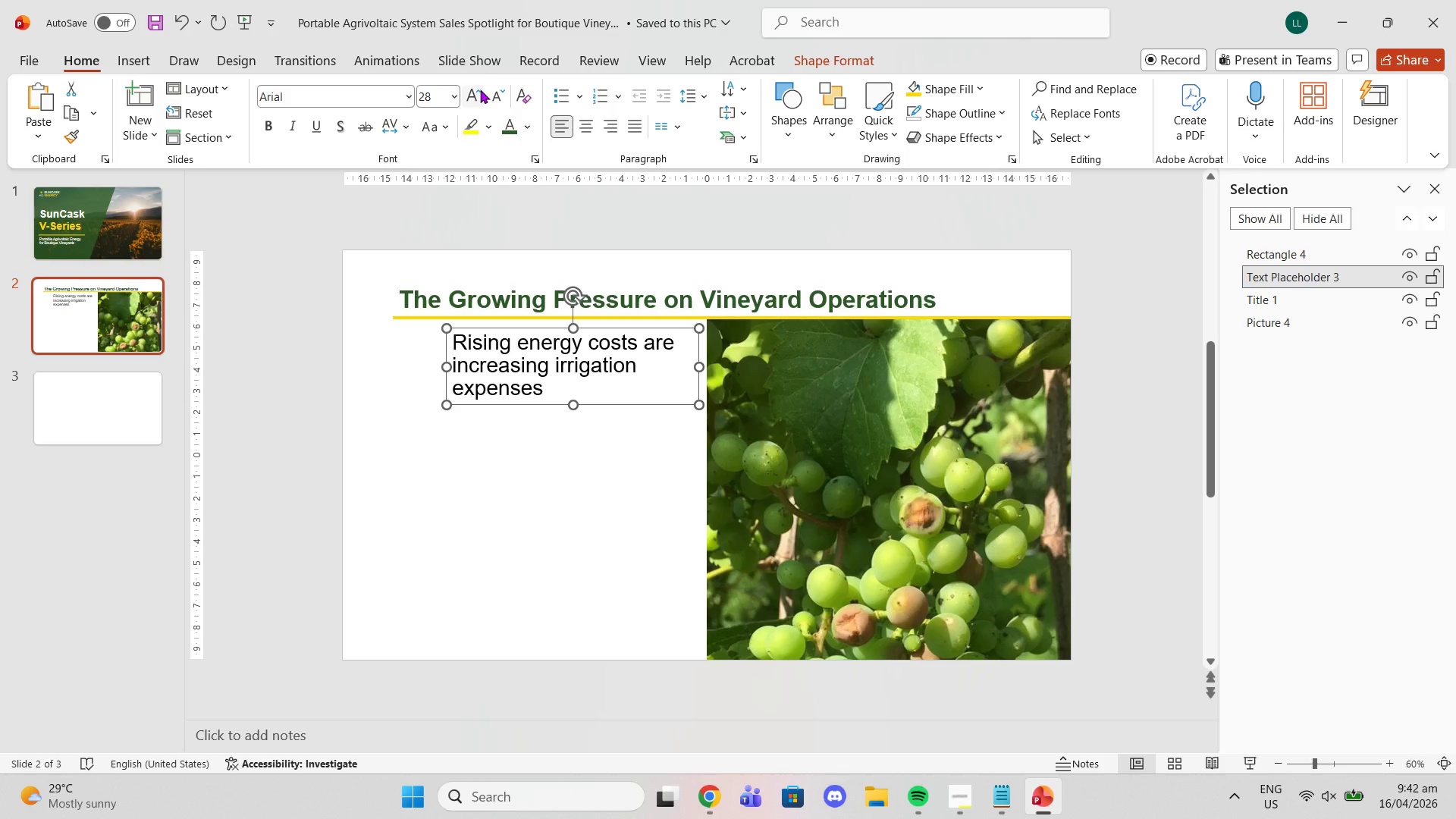 
left_click([480, 89])
 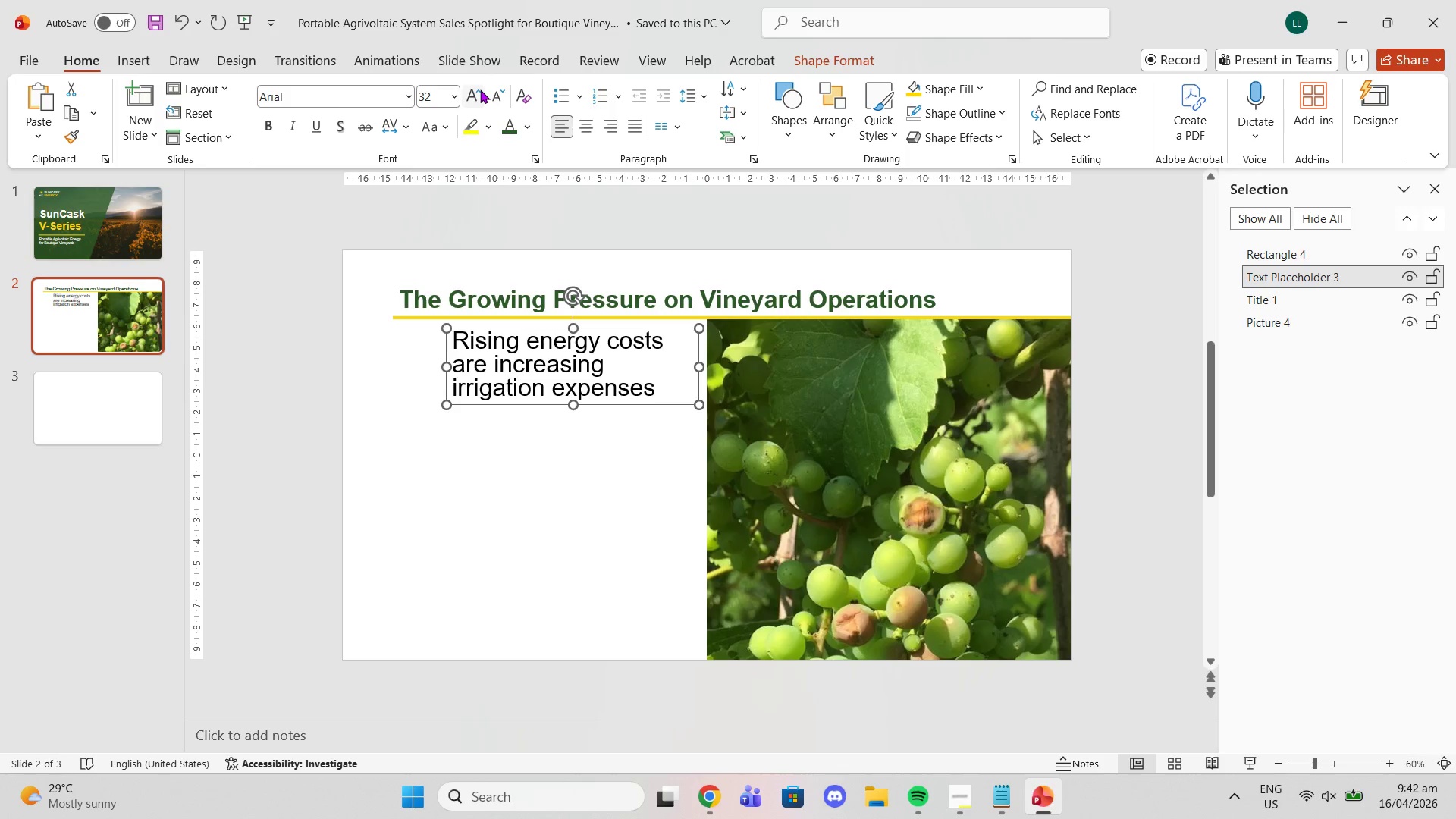 
left_click([495, 93])
 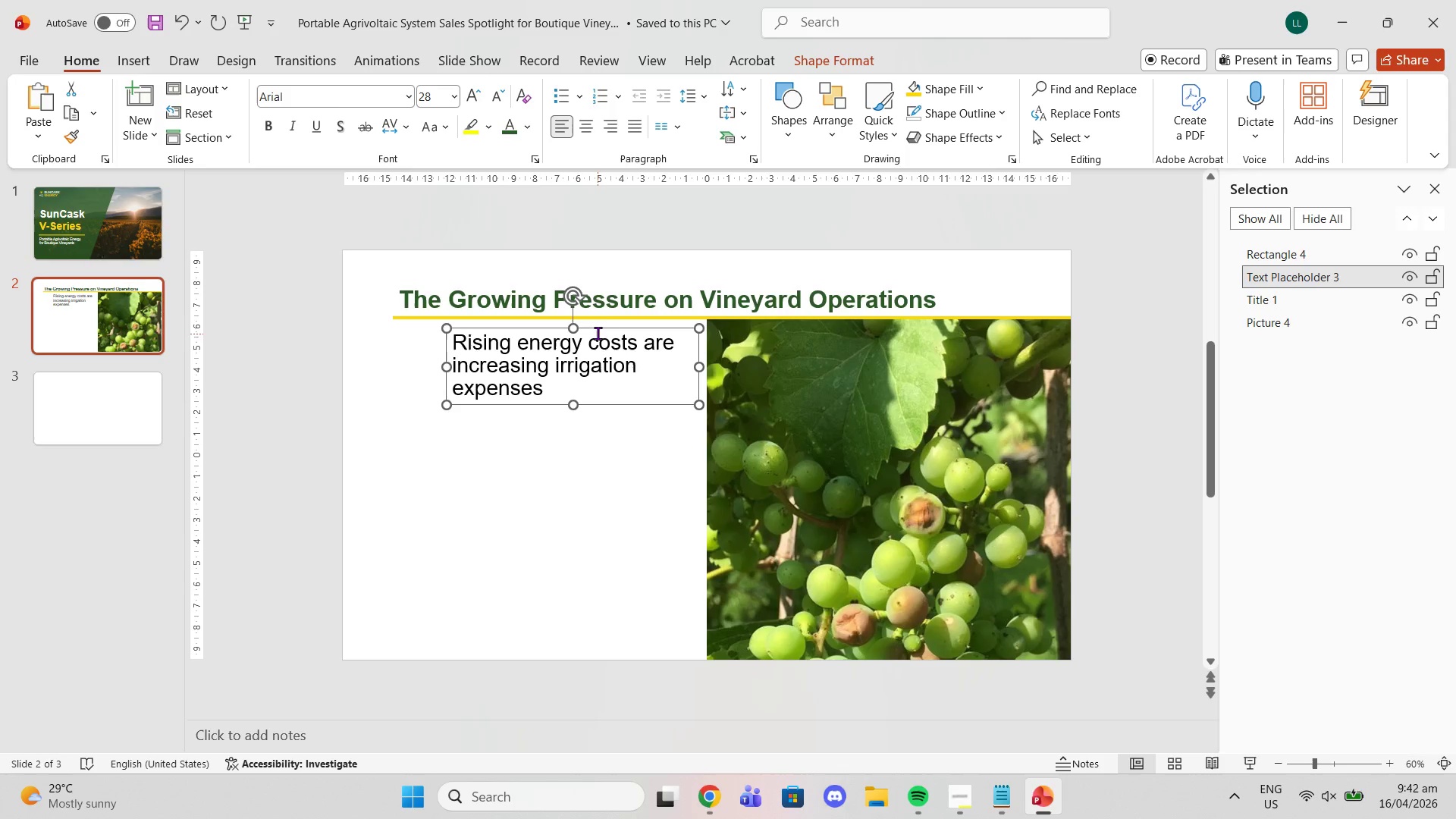 
left_click_drag(start_coordinate=[595, 327], to_coordinate=[595, 336])
 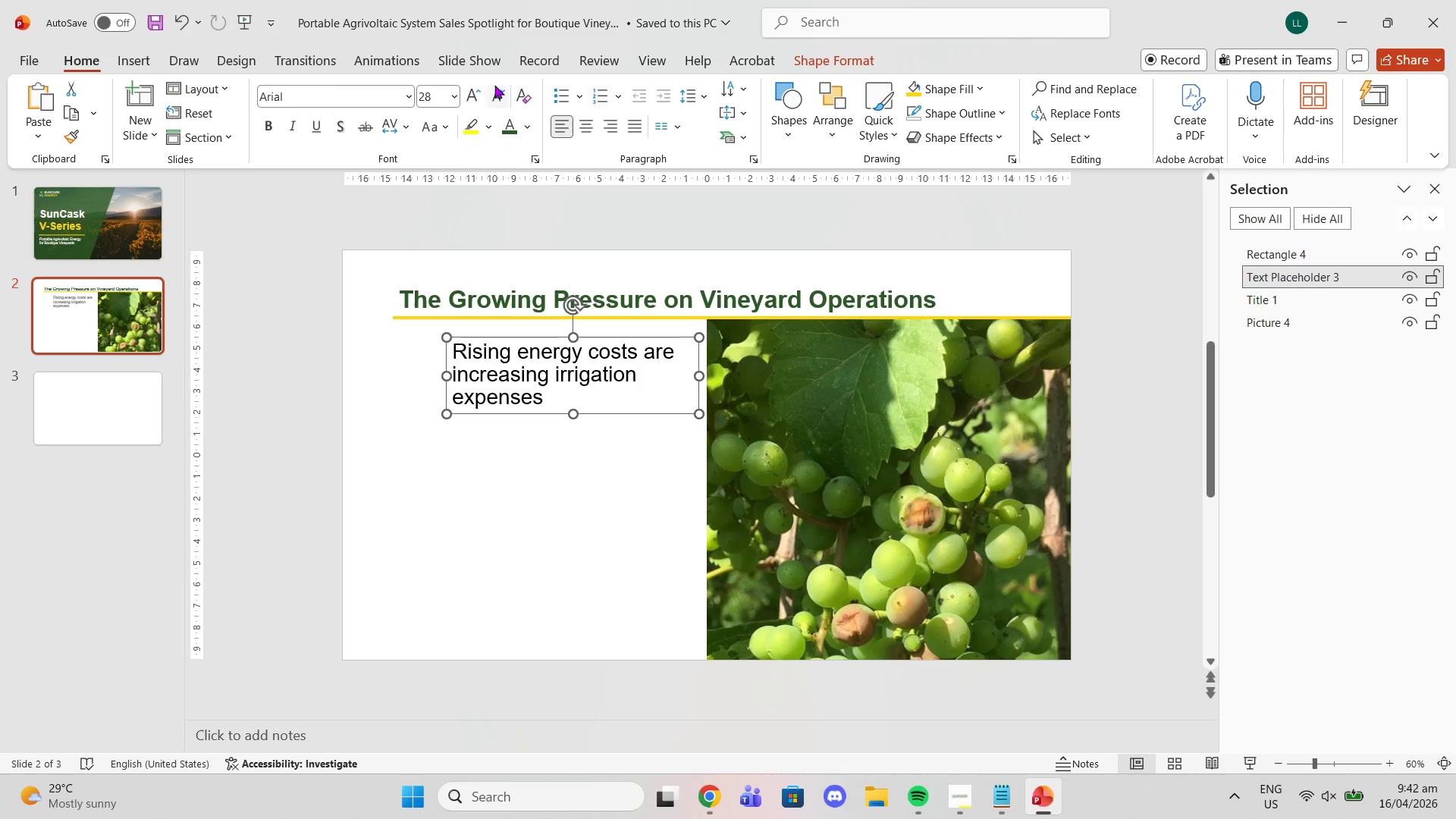 
left_click([494, 85])
 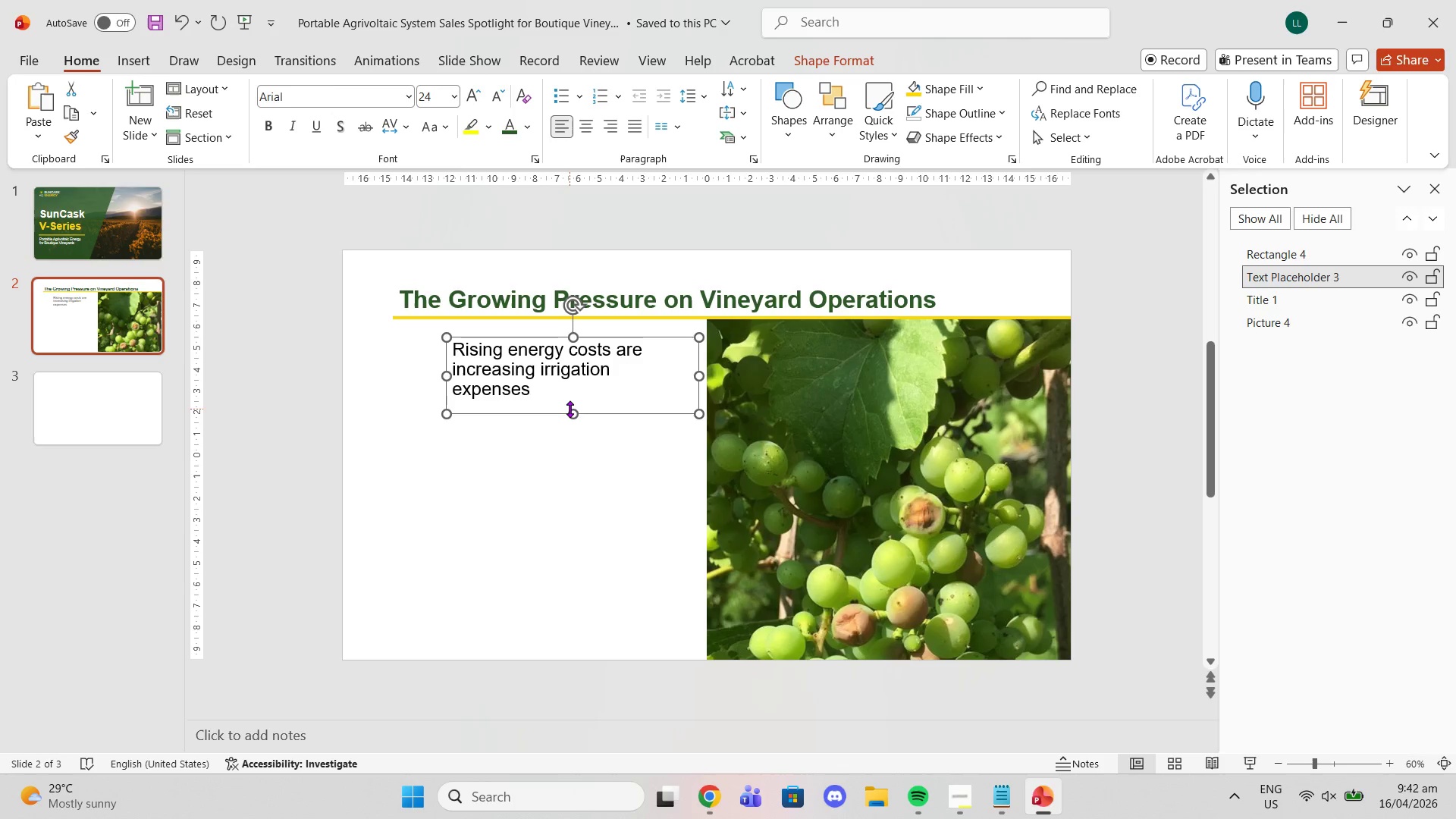 
left_click_drag(start_coordinate=[575, 410], to_coordinate=[579, 406])
 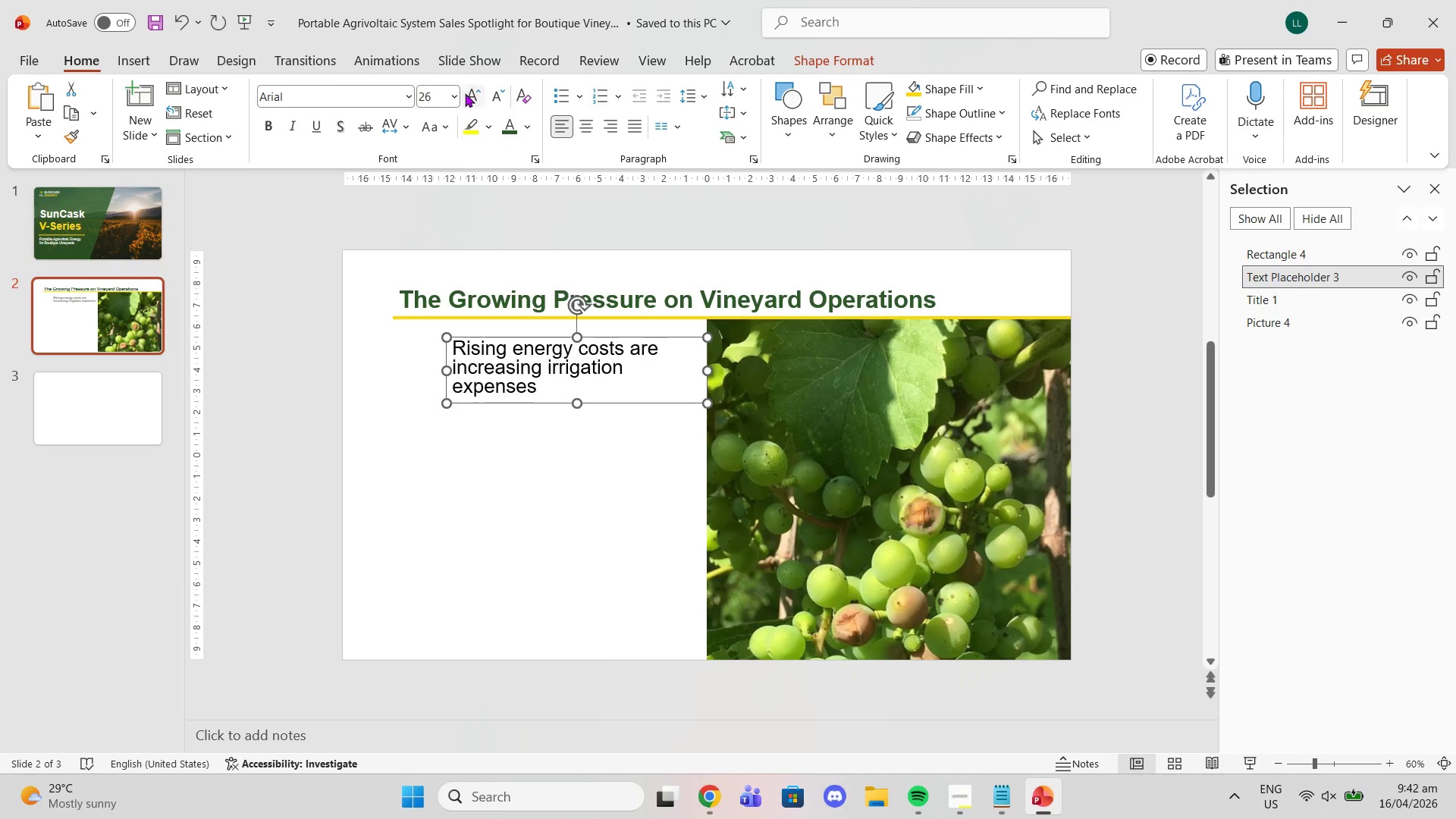 
wait(5.48)
 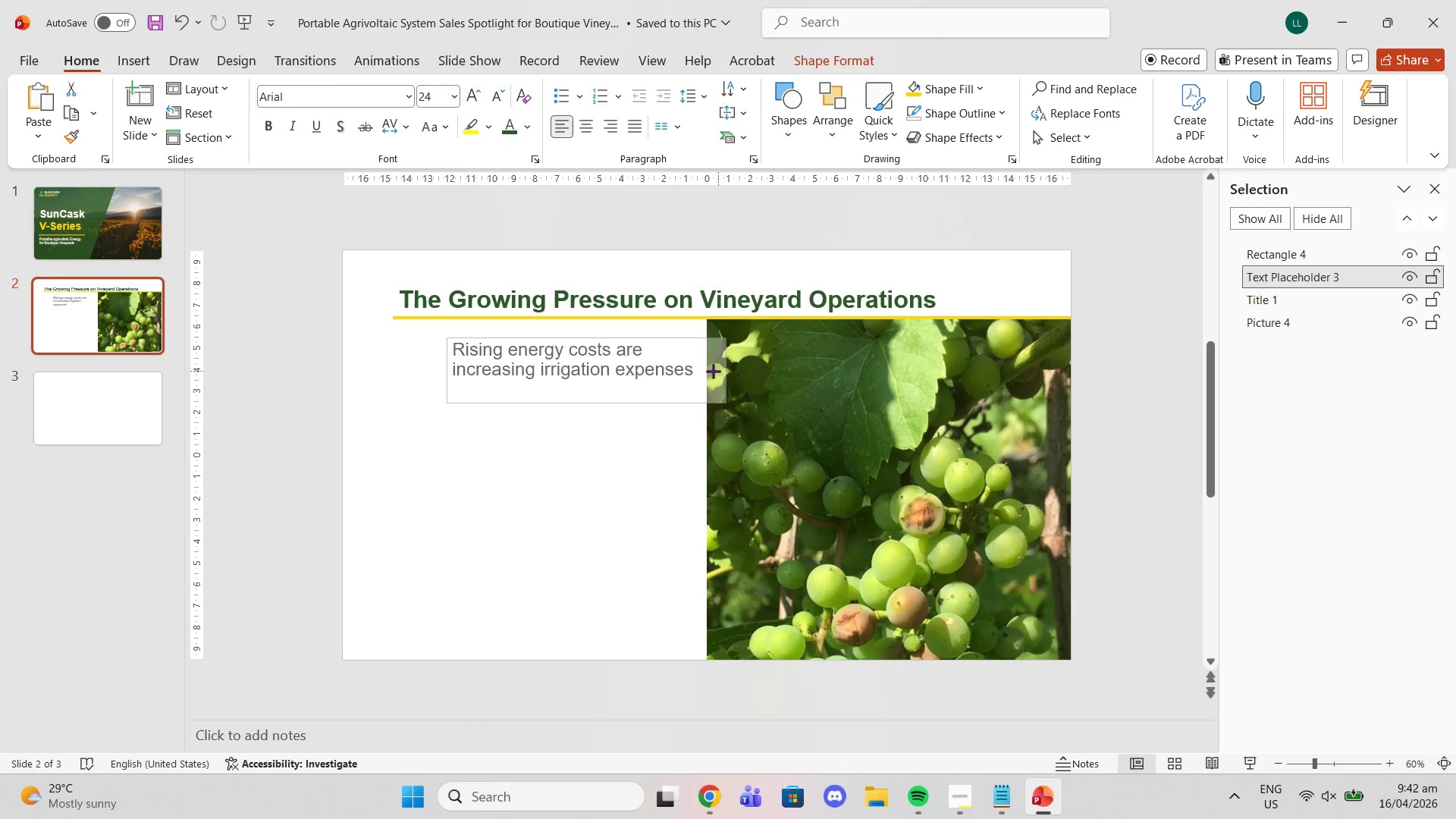 
left_click([492, 89])
 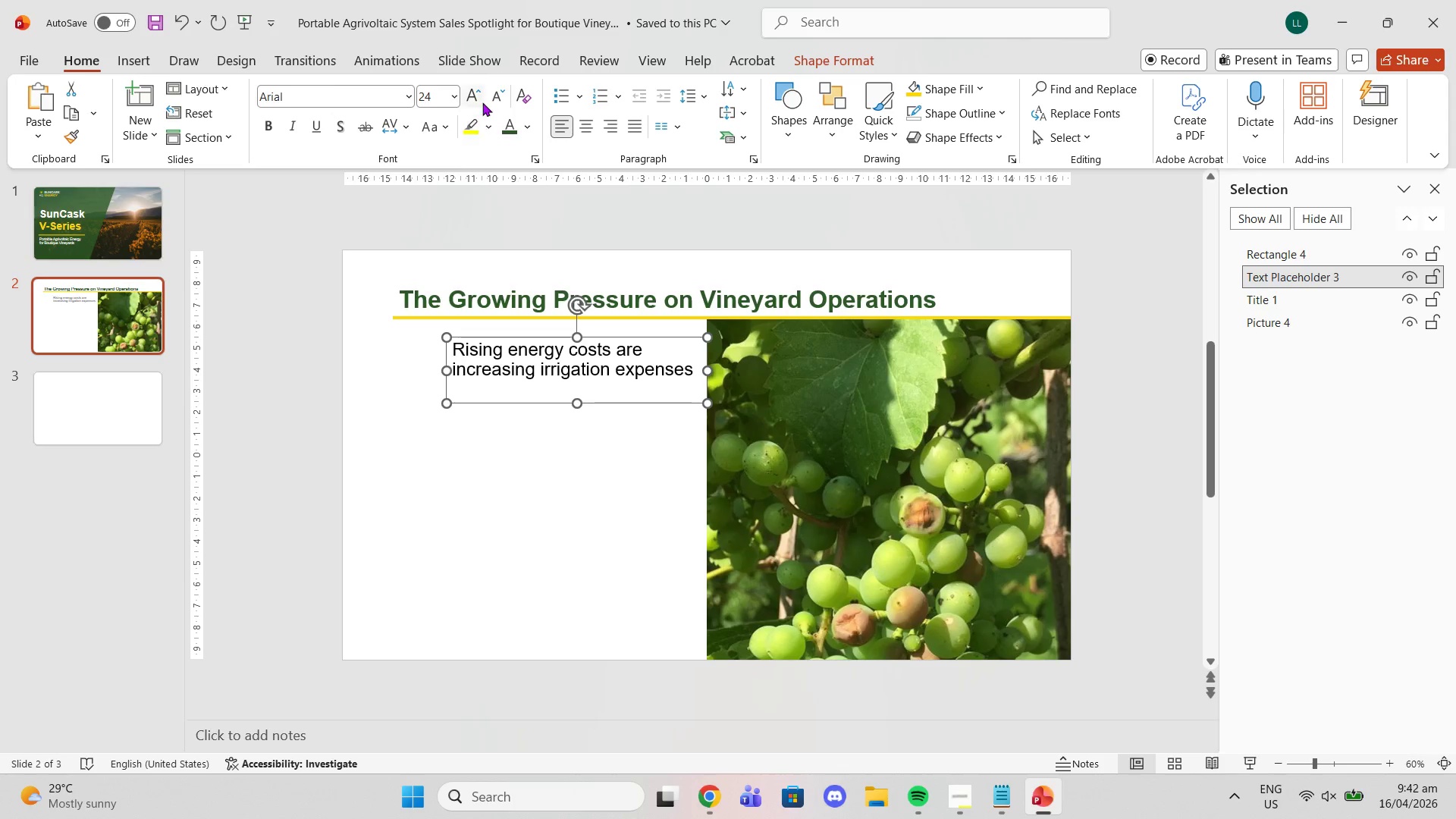 
left_click([476, 99])
 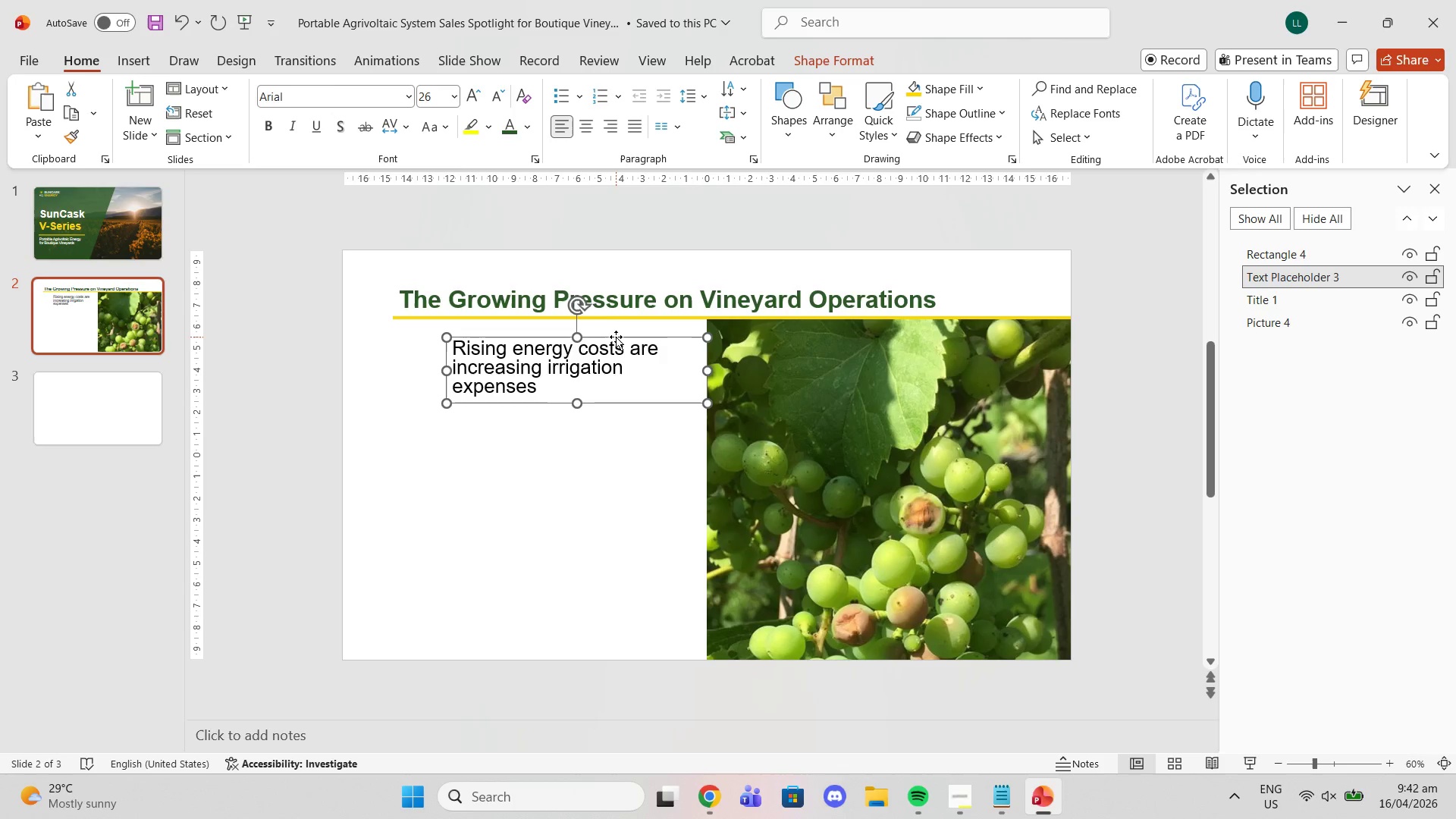 
left_click_drag(start_coordinate=[616, 339], to_coordinate=[618, 344])
 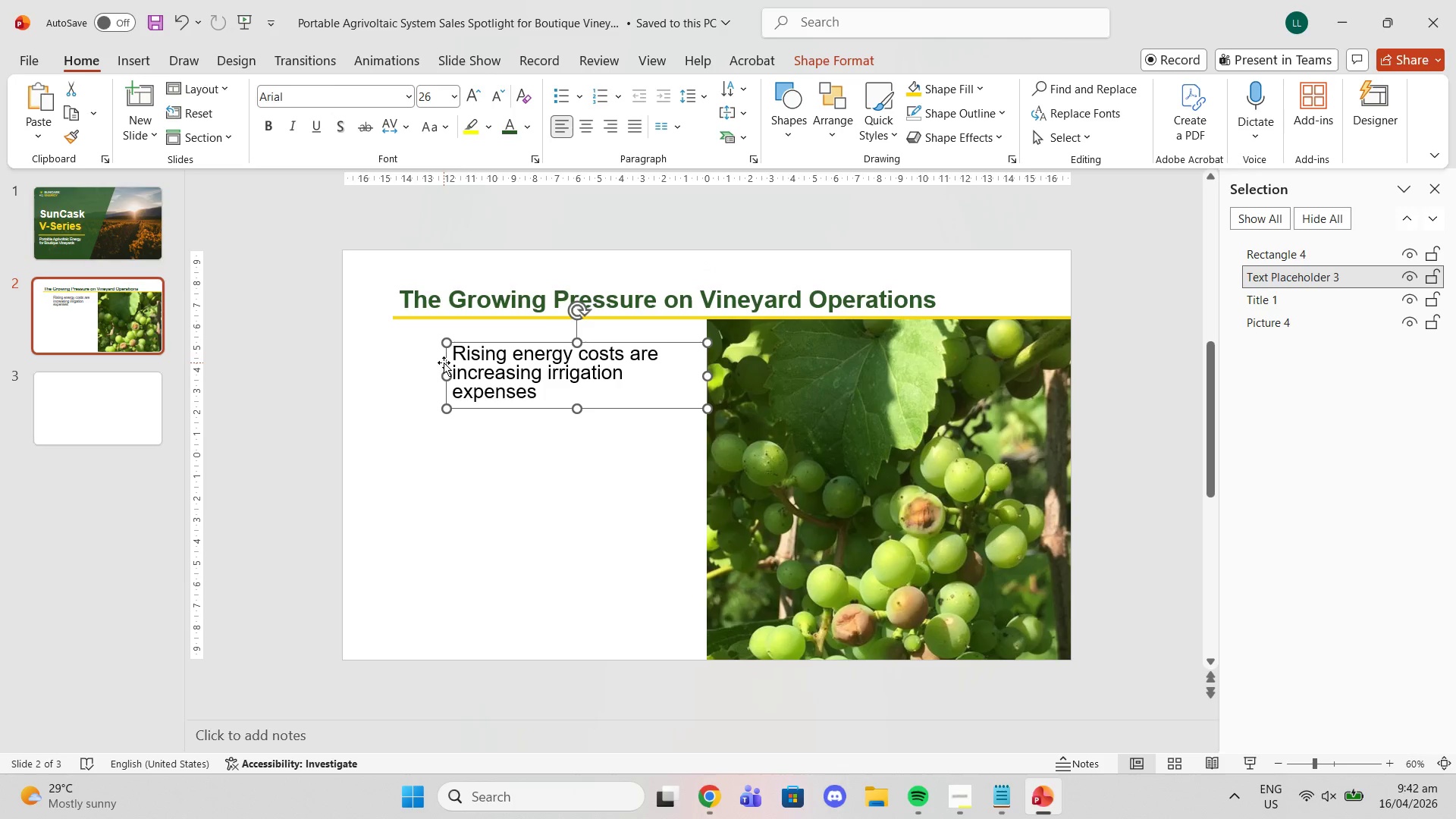 
left_click_drag(start_coordinate=[545, 397], to_coordinate=[453, 338])
 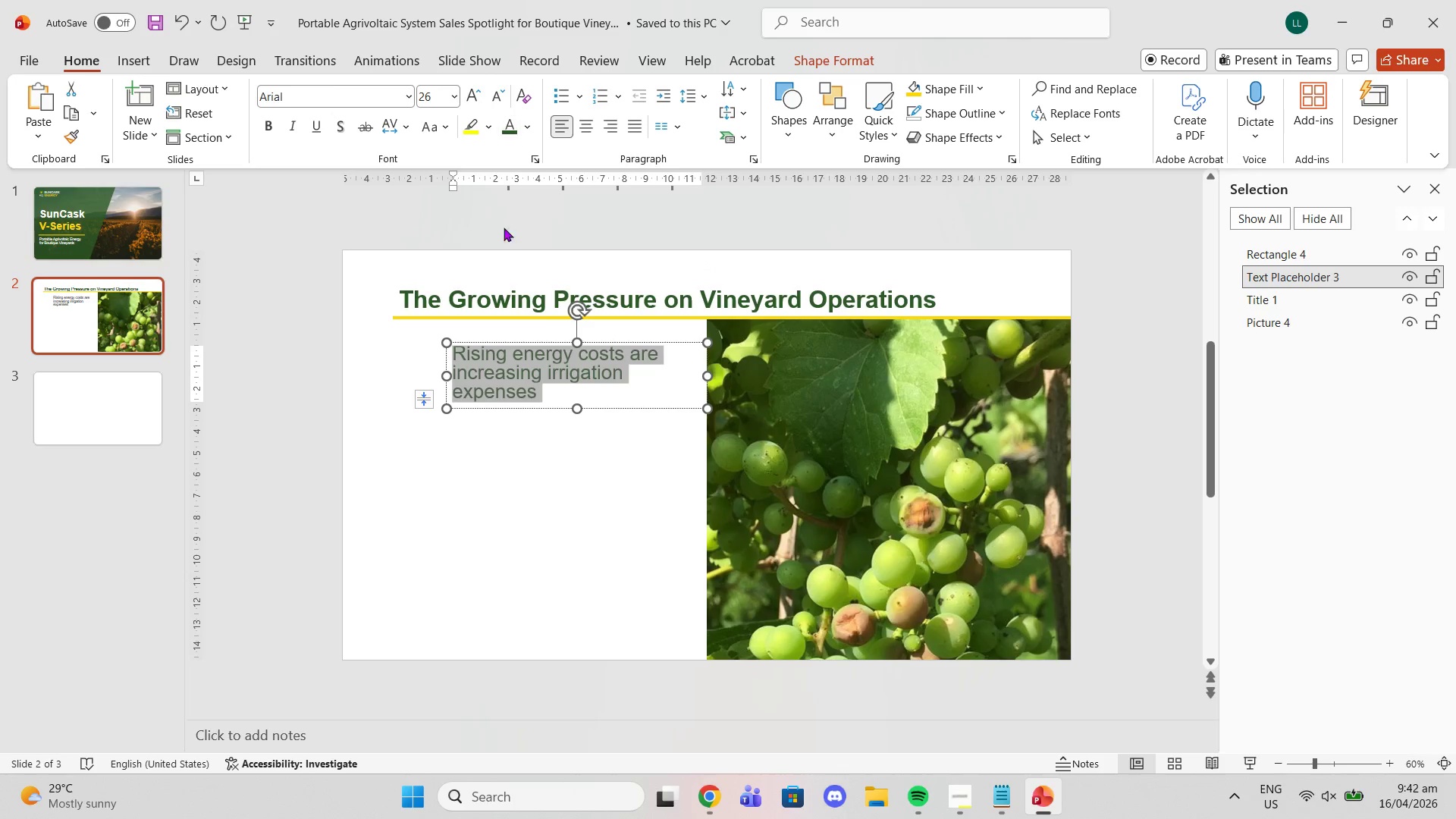 
double_click([543, 445])
 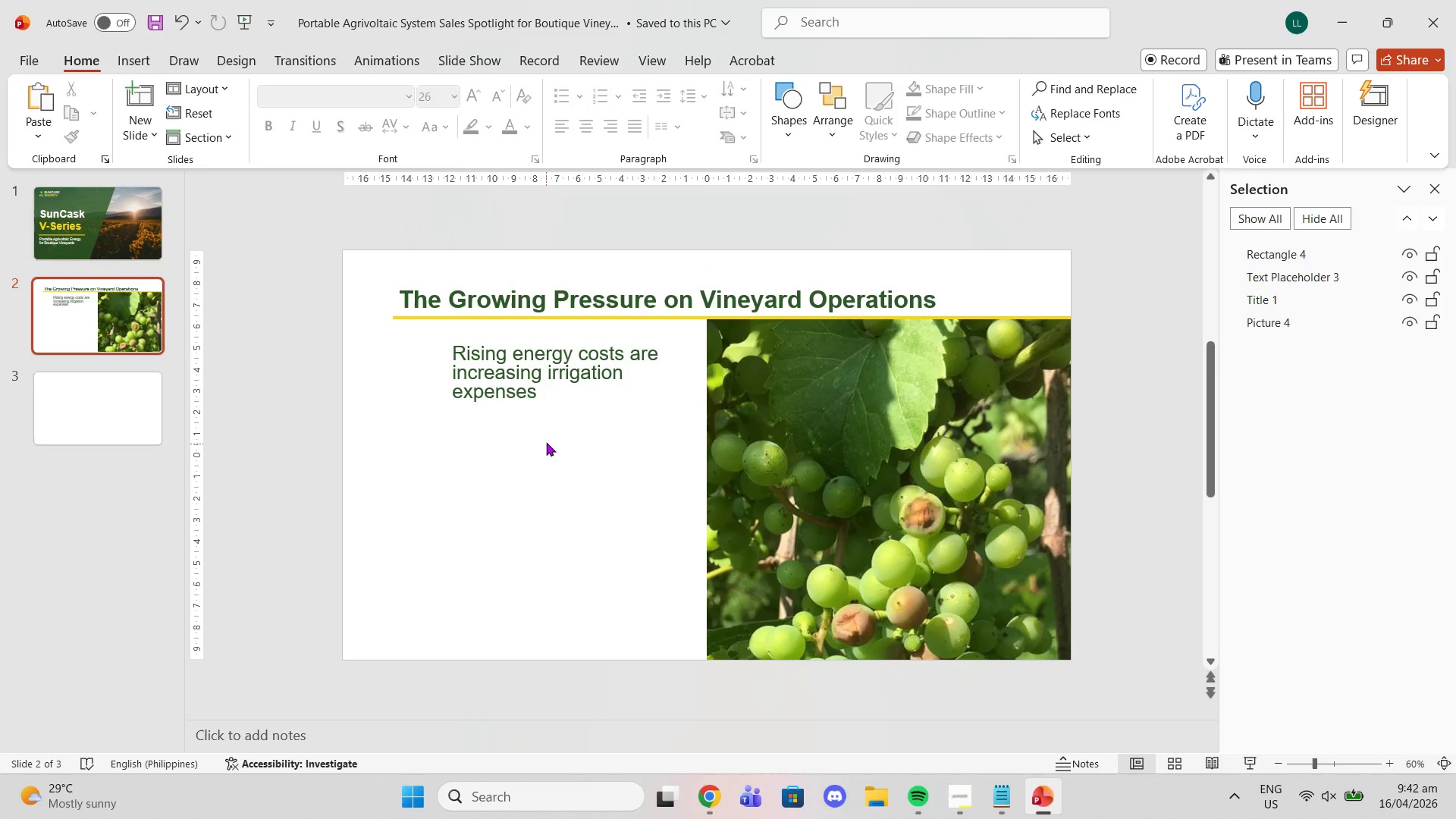 
left_click([517, 380])
 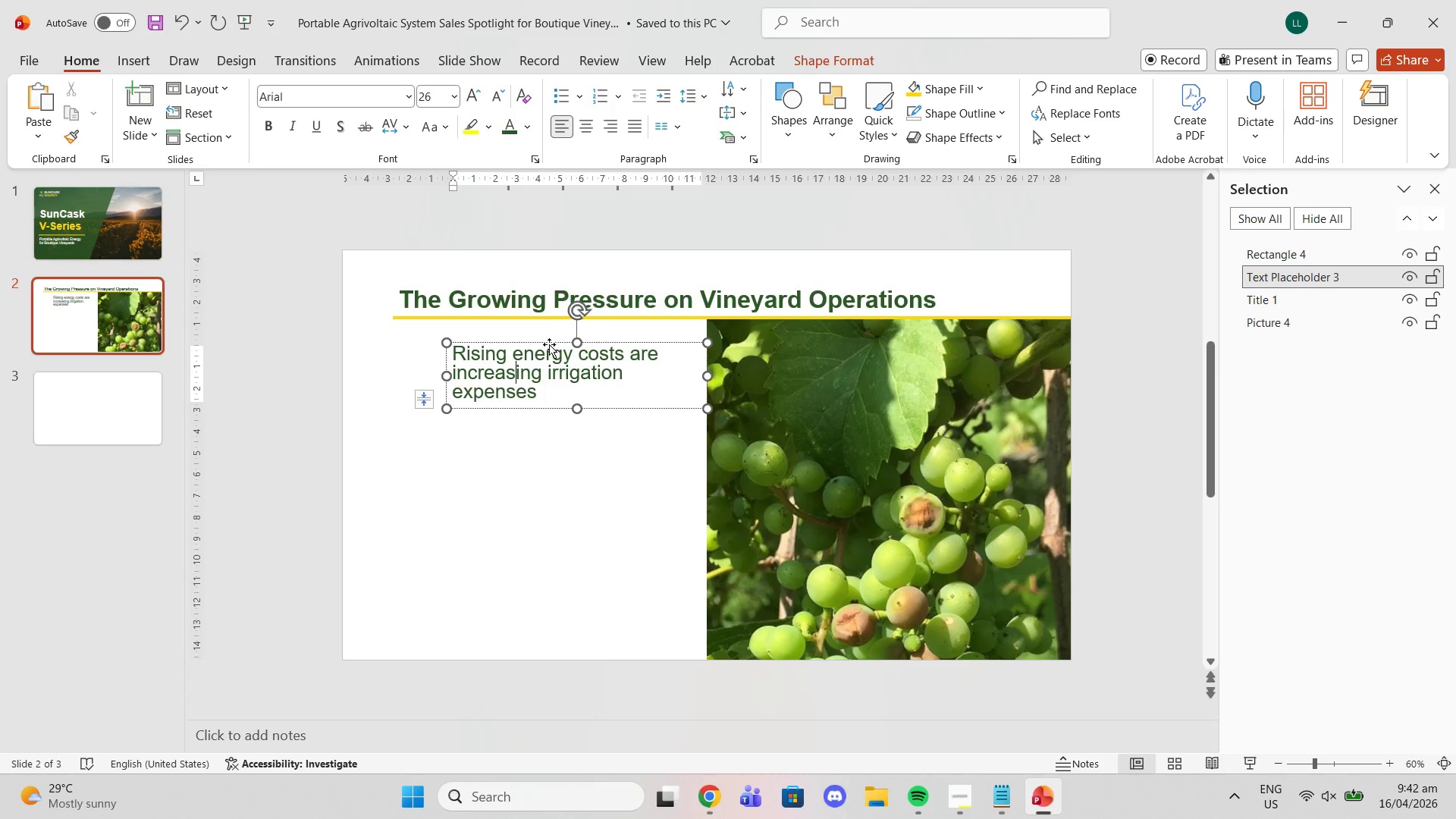 
left_click_drag(start_coordinate=[546, 391], to_coordinate=[427, 331])
 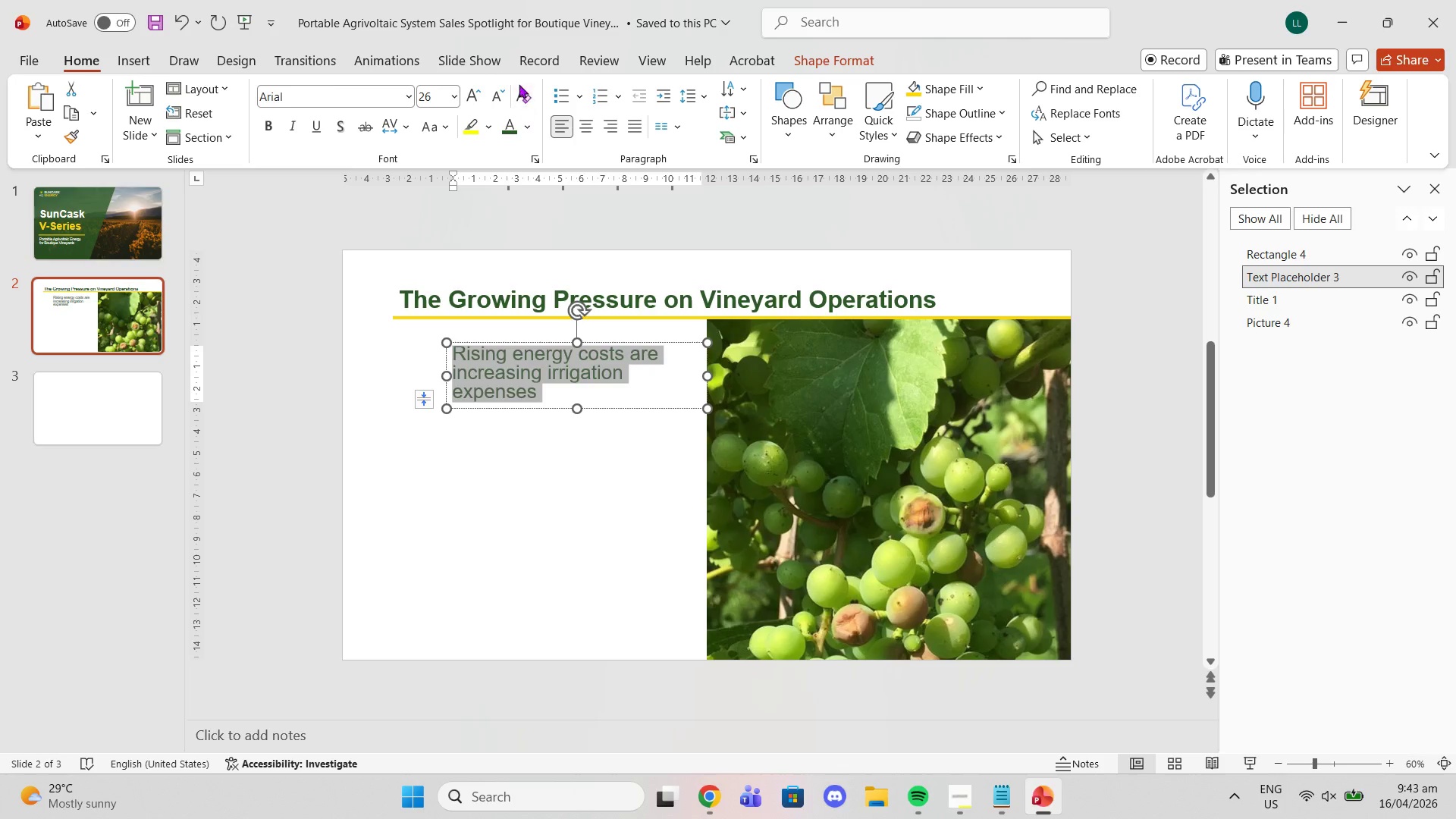 
left_click([500, 95])
 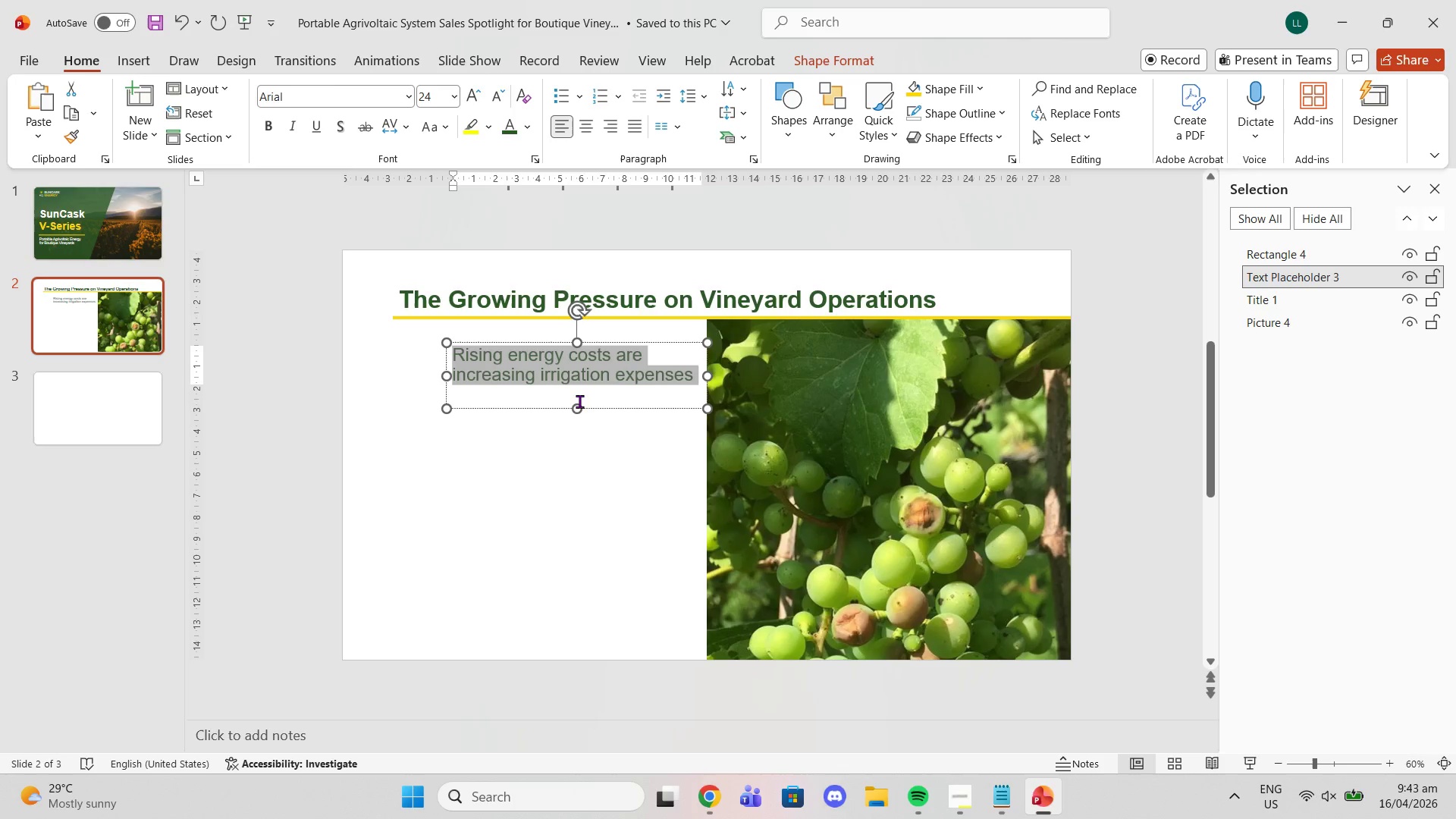 
left_click_drag(start_coordinate=[582, 406], to_coordinate=[585, 389])
 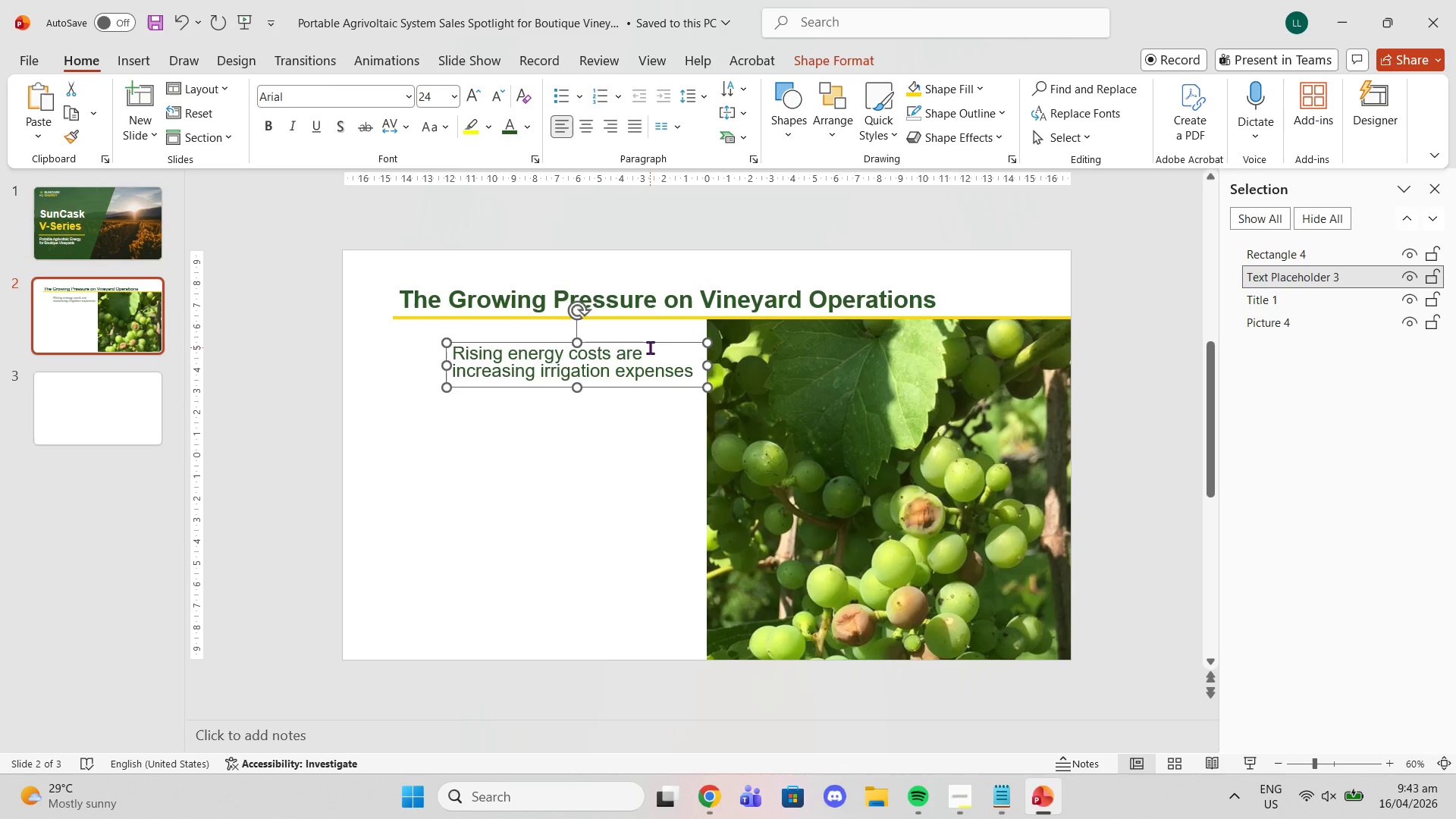 
left_click_drag(start_coordinate=[647, 343], to_coordinate=[642, 342])
 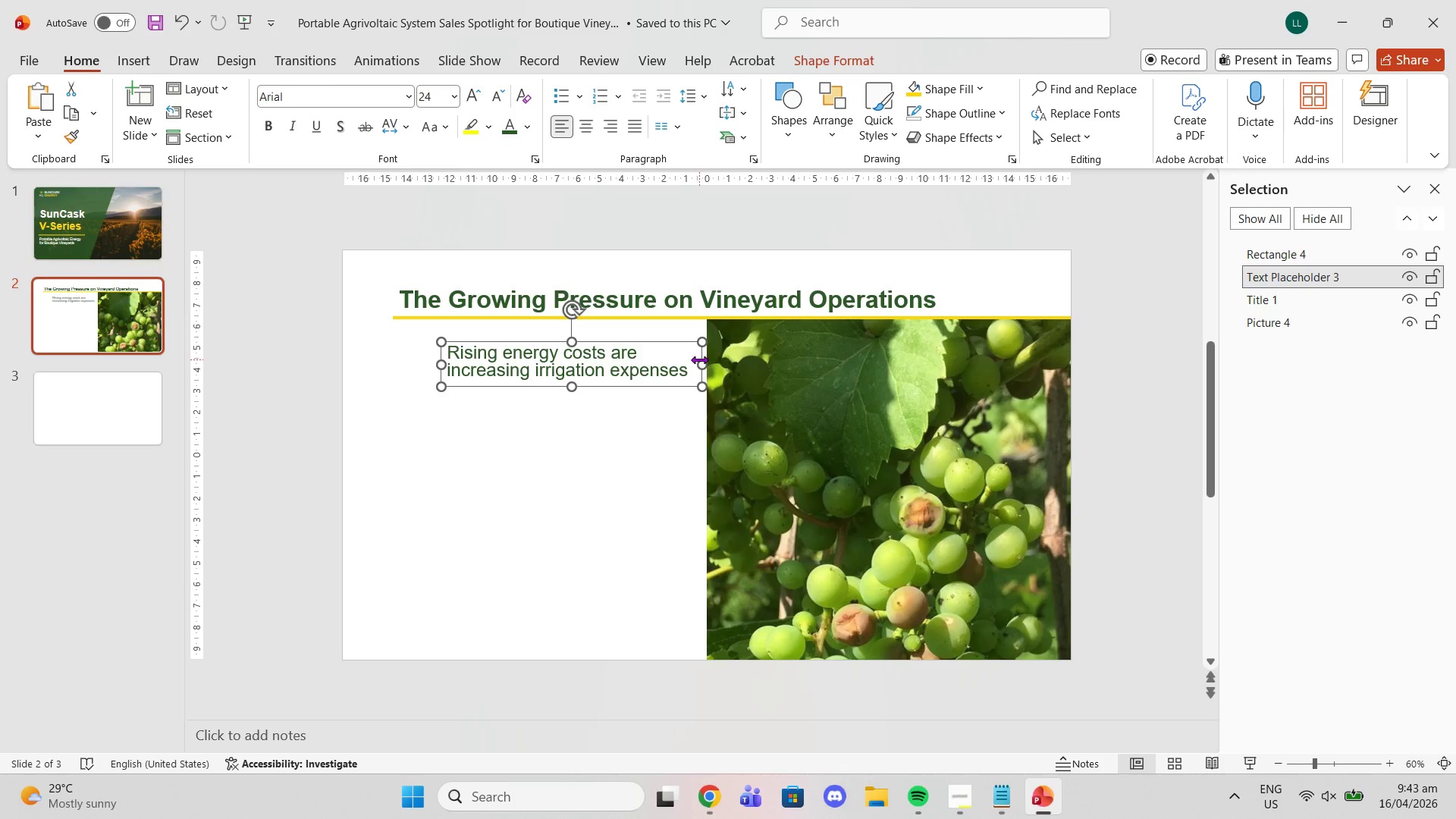 
left_click_drag(start_coordinate=[700, 360], to_coordinate=[670, 357])
 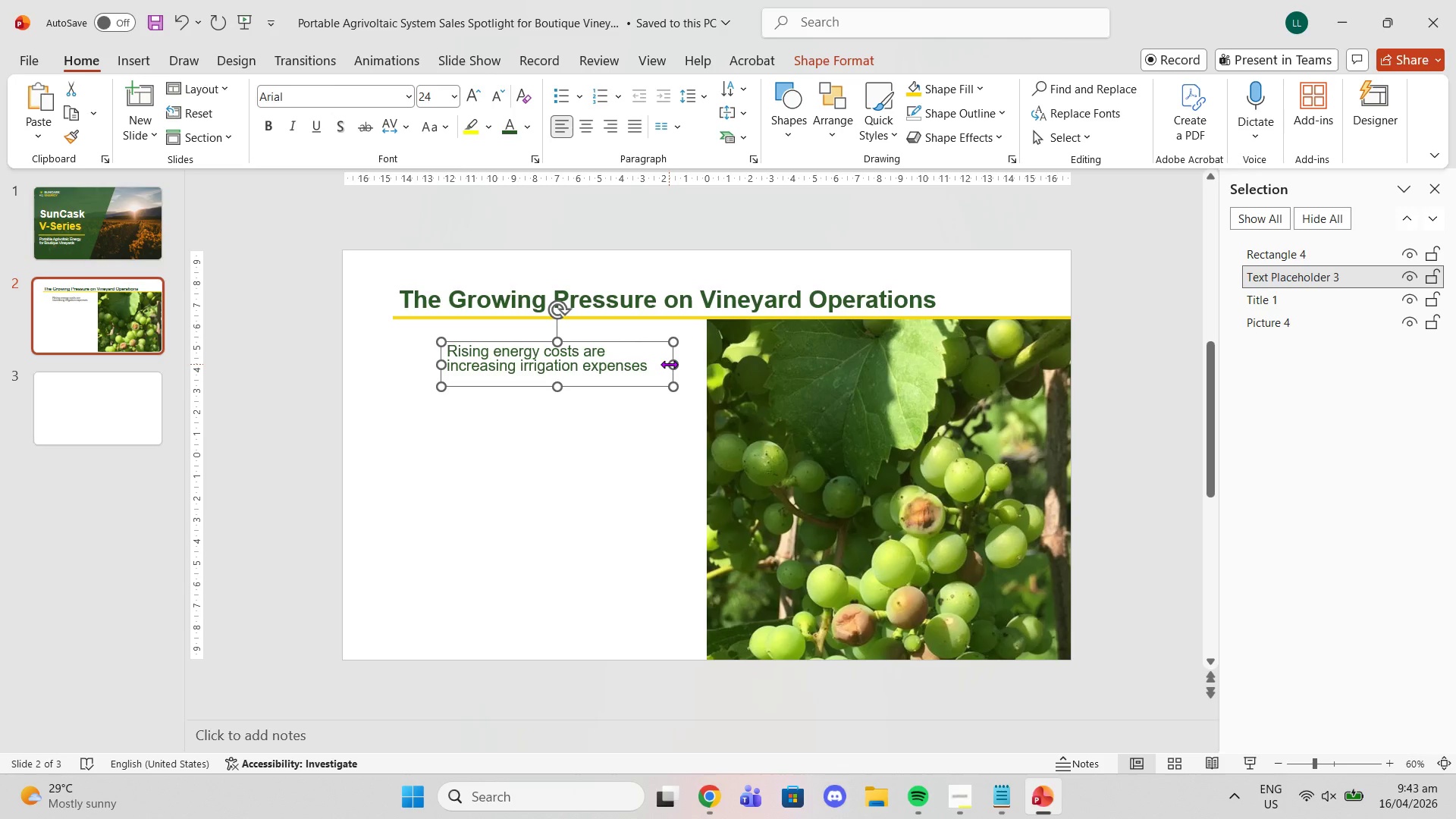 
left_click_drag(start_coordinate=[673, 364], to_coordinate=[696, 365])
 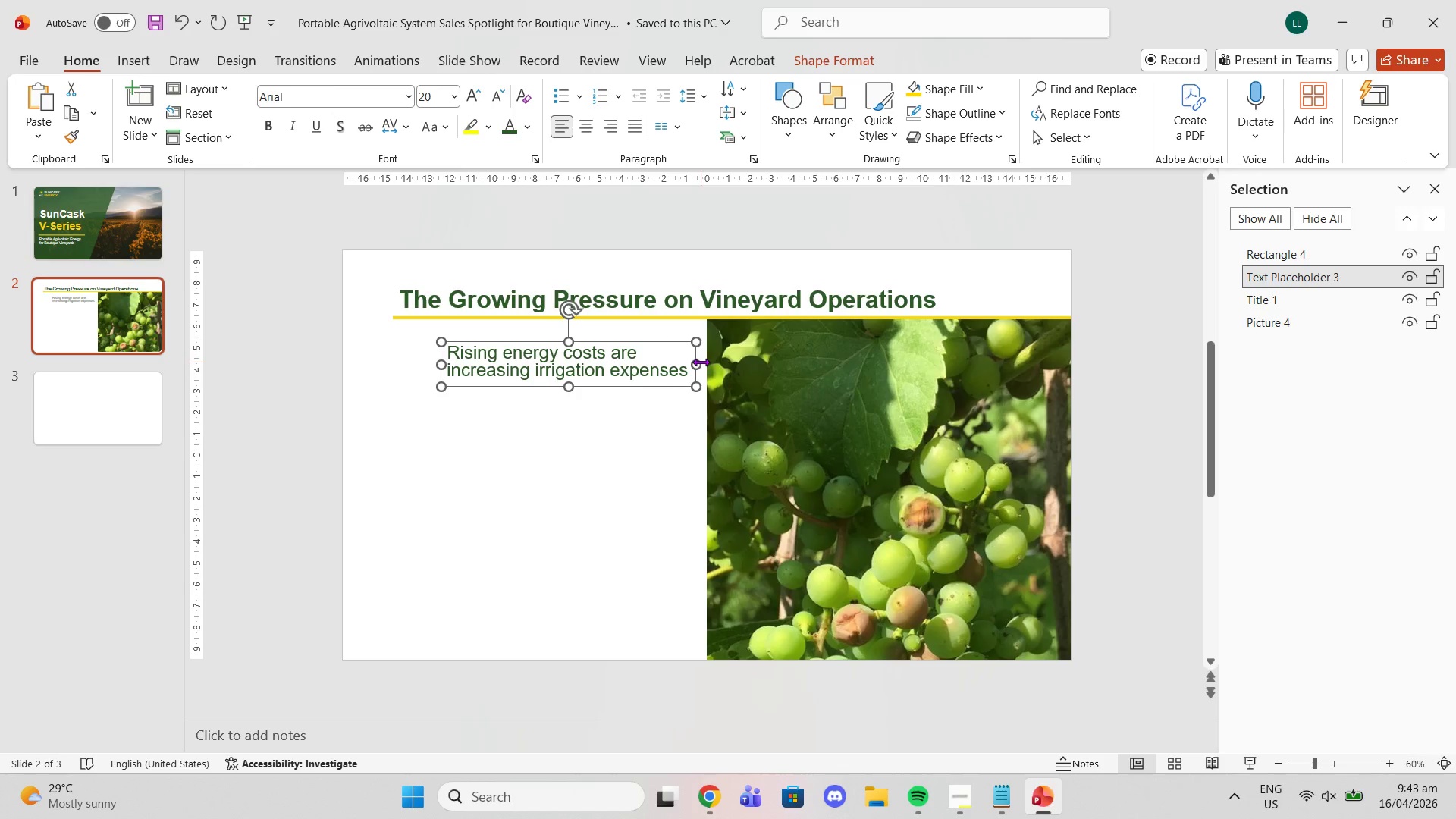 
left_click_drag(start_coordinate=[696, 364], to_coordinate=[707, 365])
 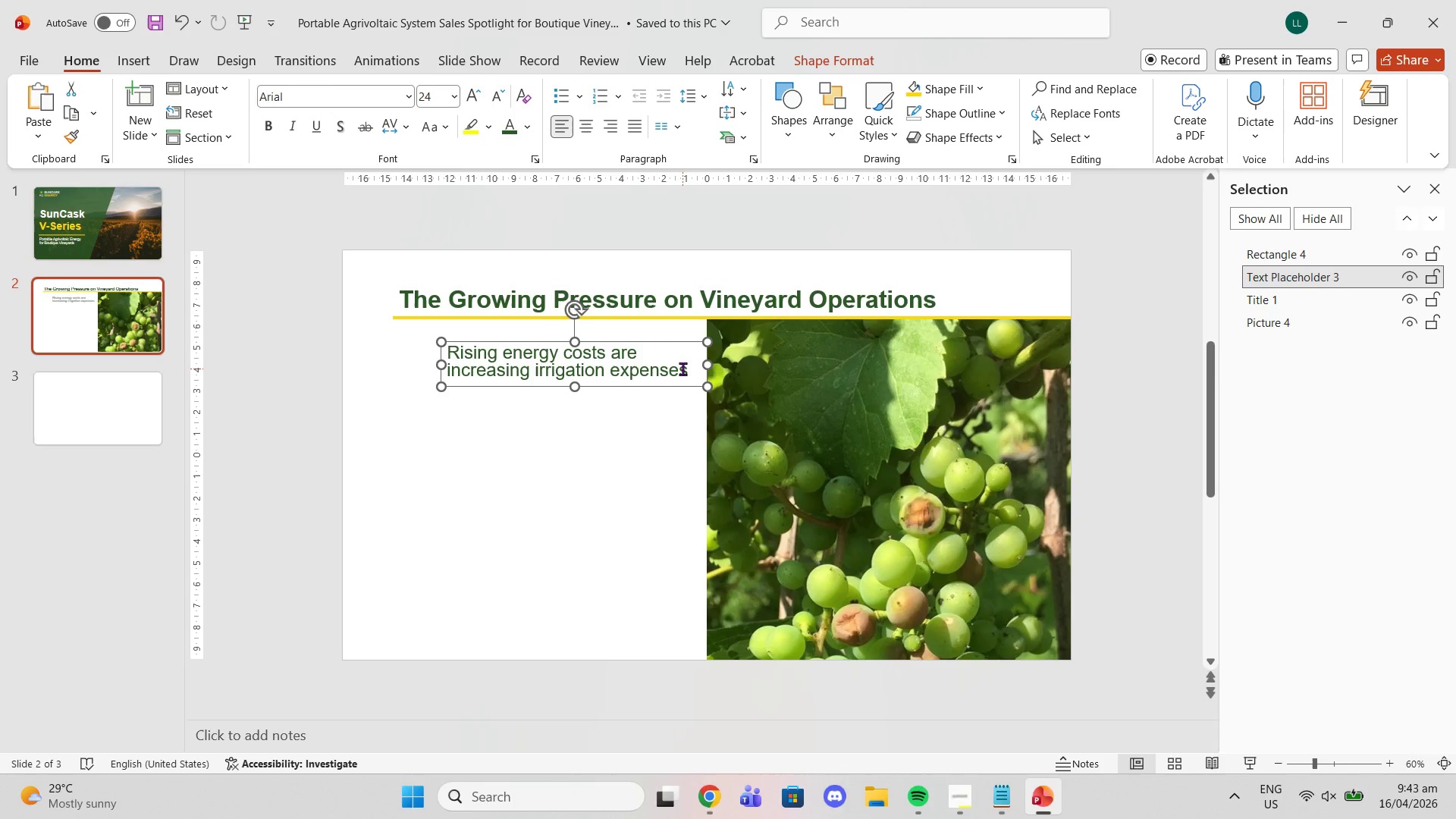 
left_click_drag(start_coordinate=[682, 369], to_coordinate=[450, 315])
 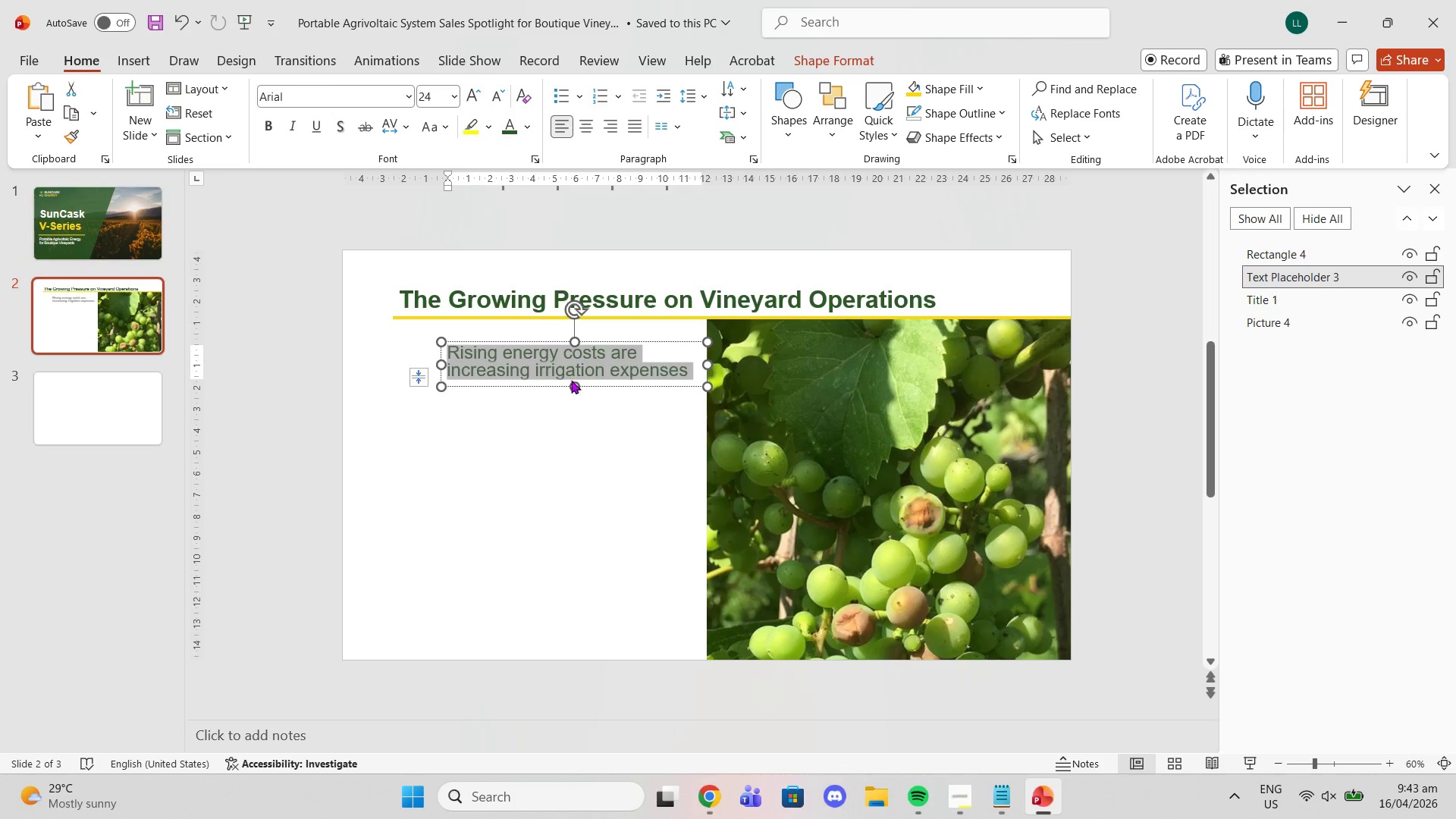 
left_click_drag(start_coordinate=[574, 387], to_coordinate=[580, 420])
 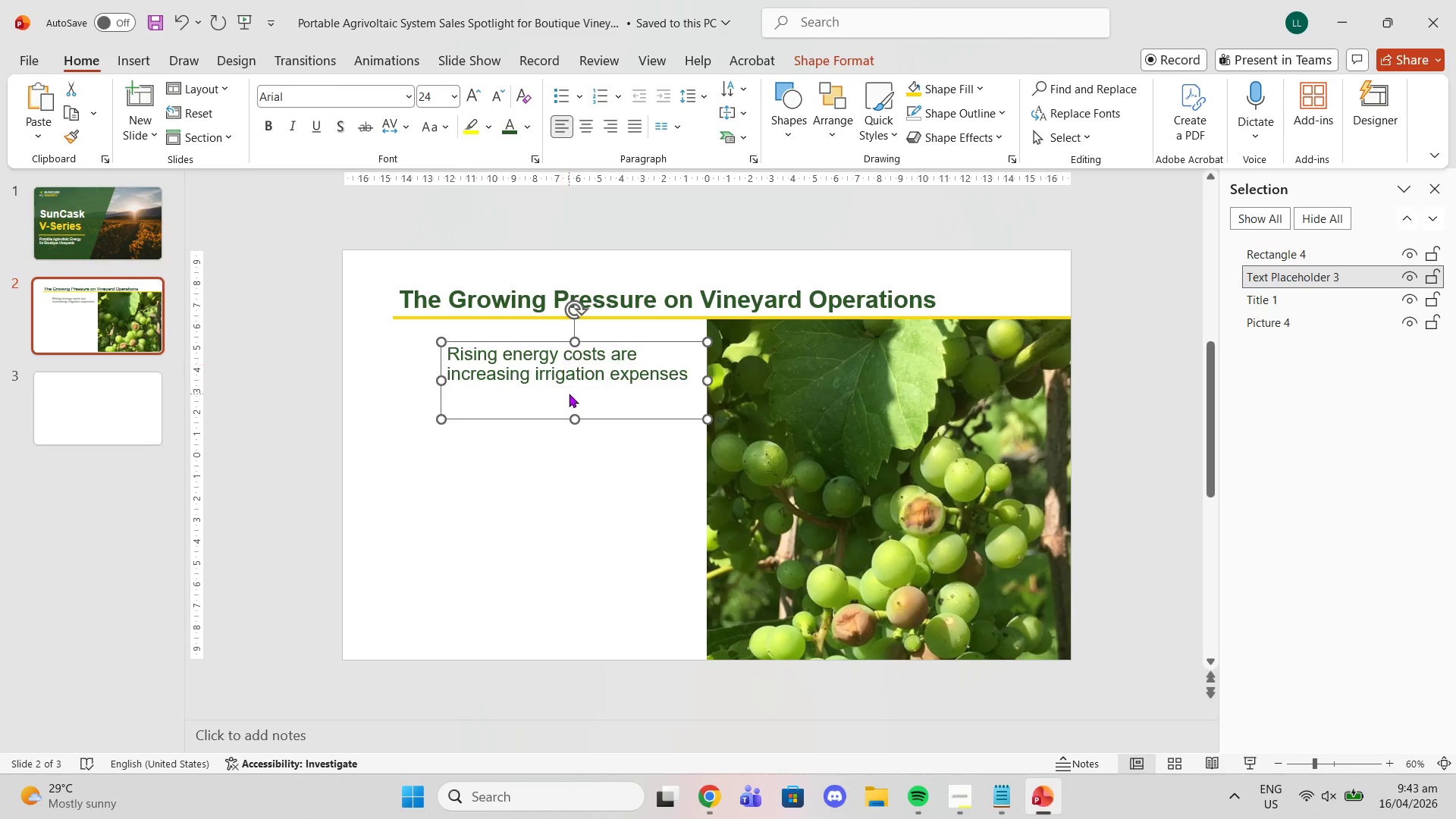 
left_click([572, 394])
 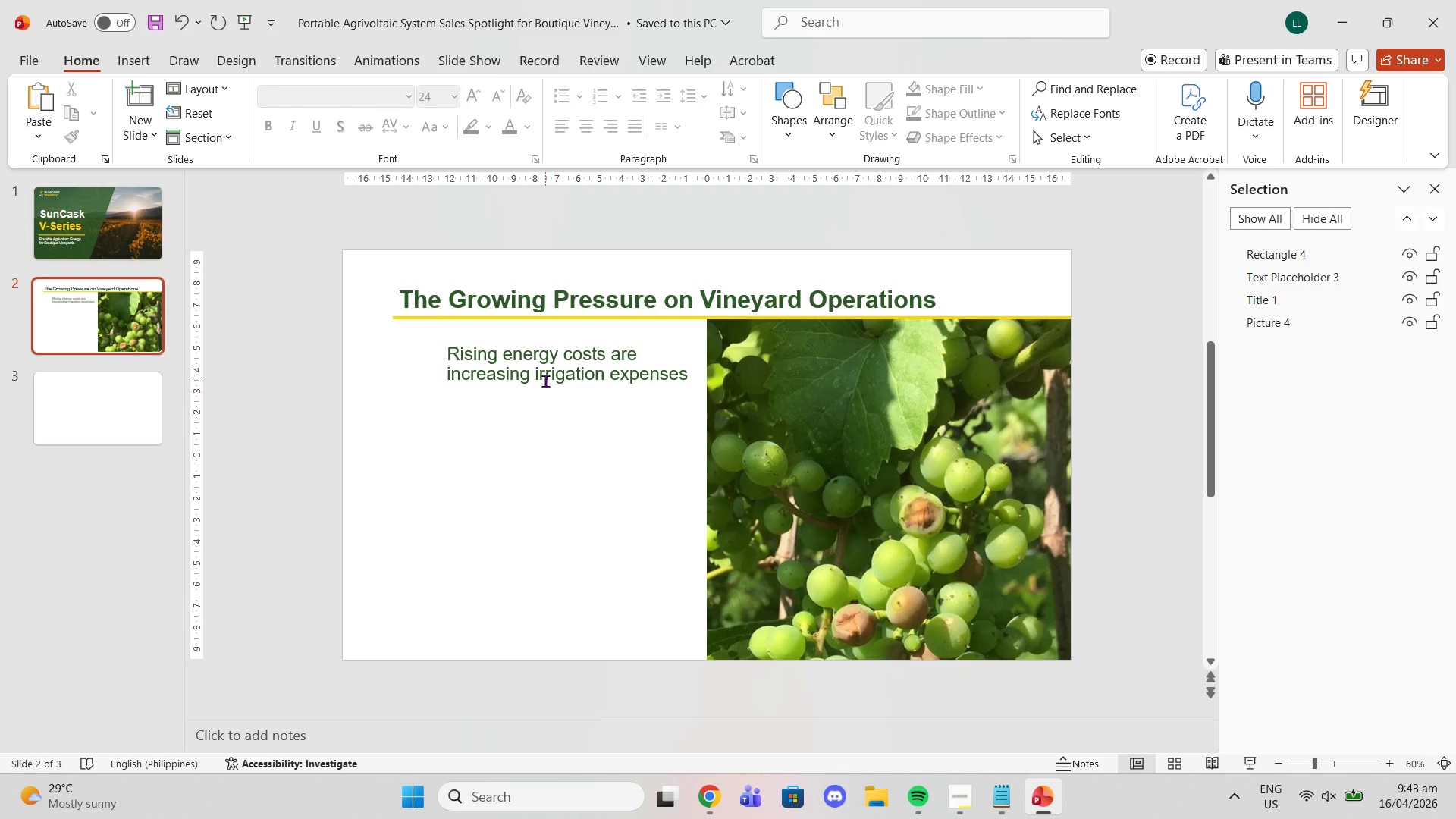 
double_click([545, 371])
 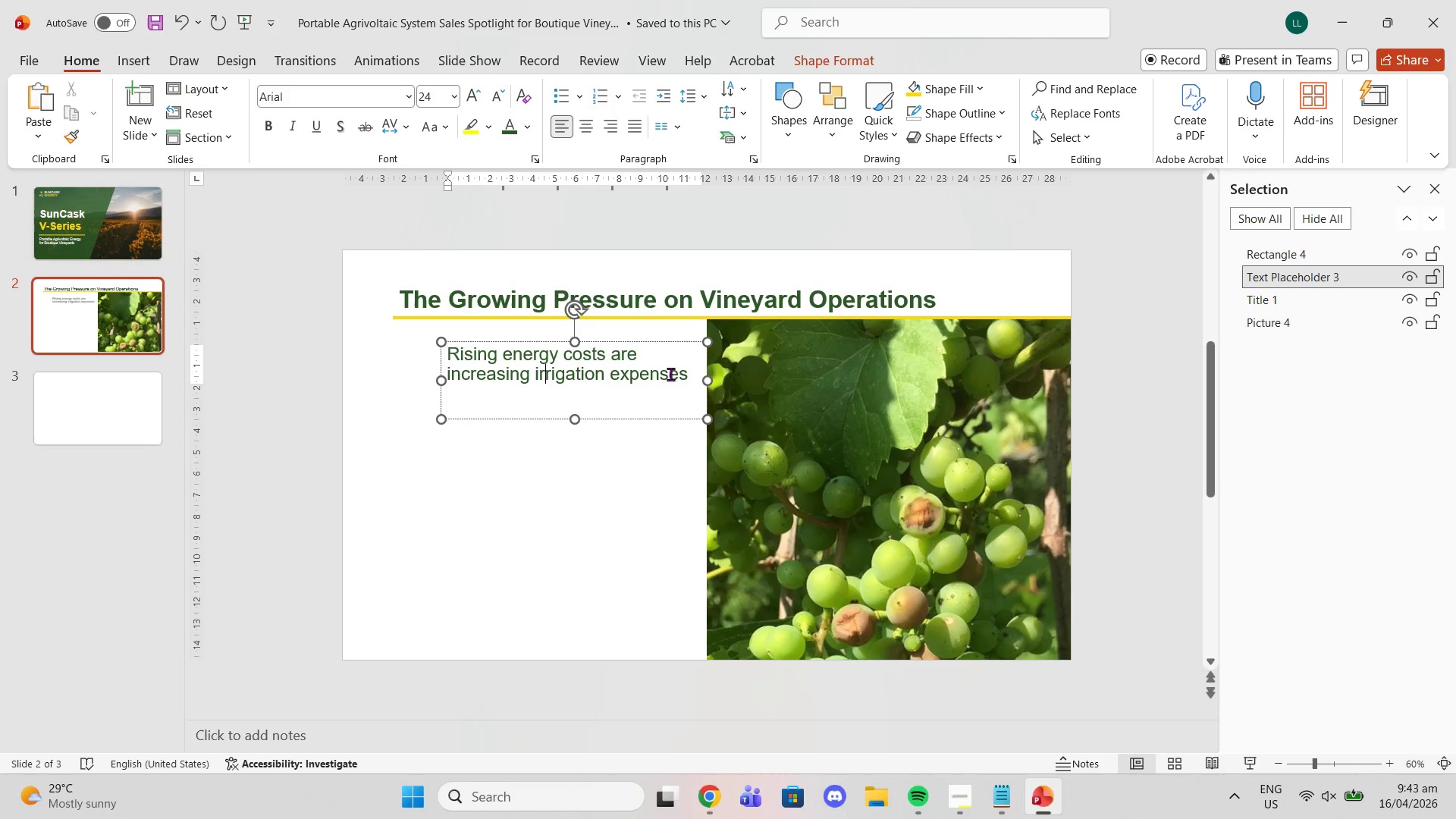 
left_click_drag(start_coordinate=[688, 373], to_coordinate=[406, 330])
 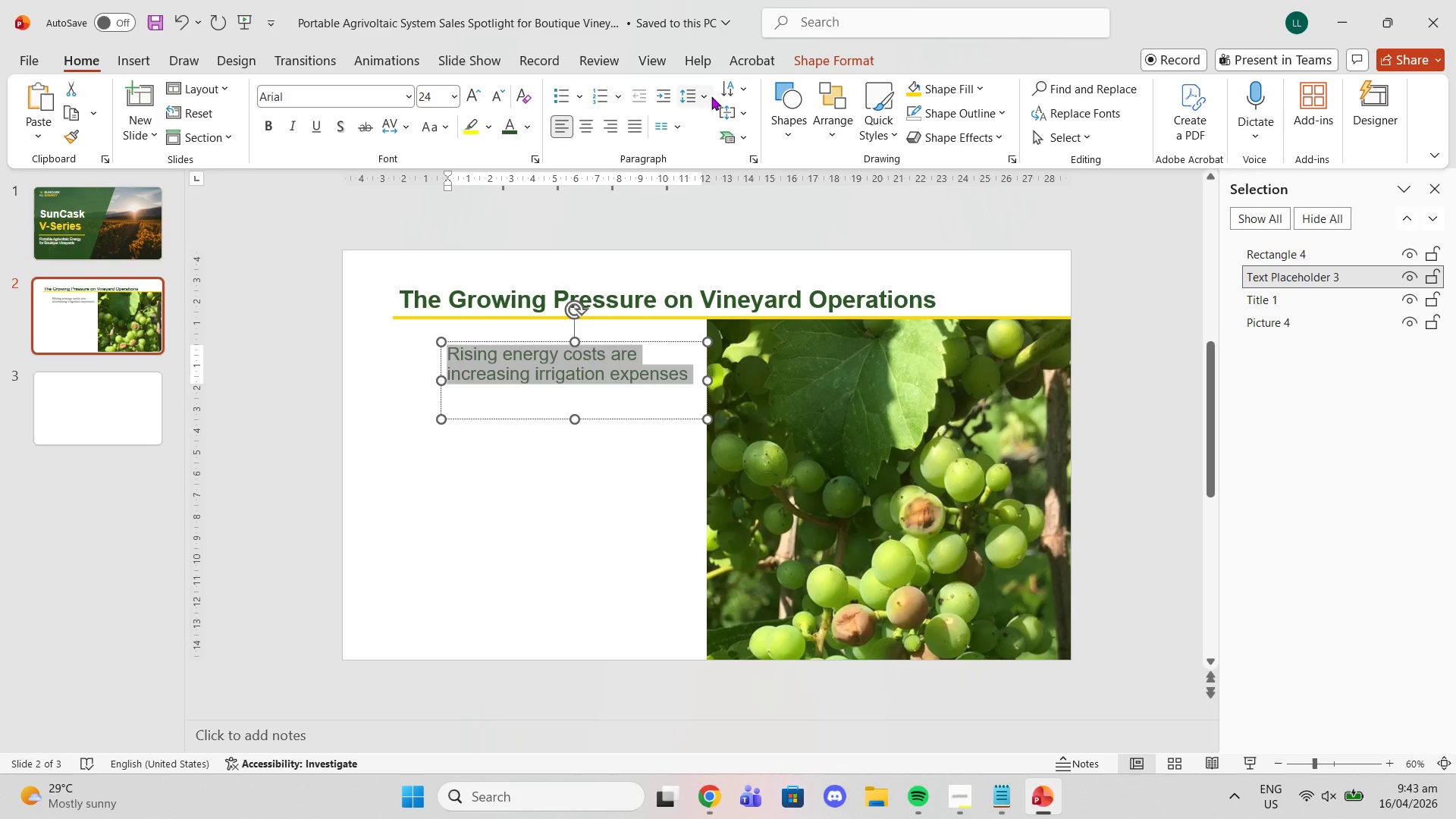 
left_click([698, 93])
 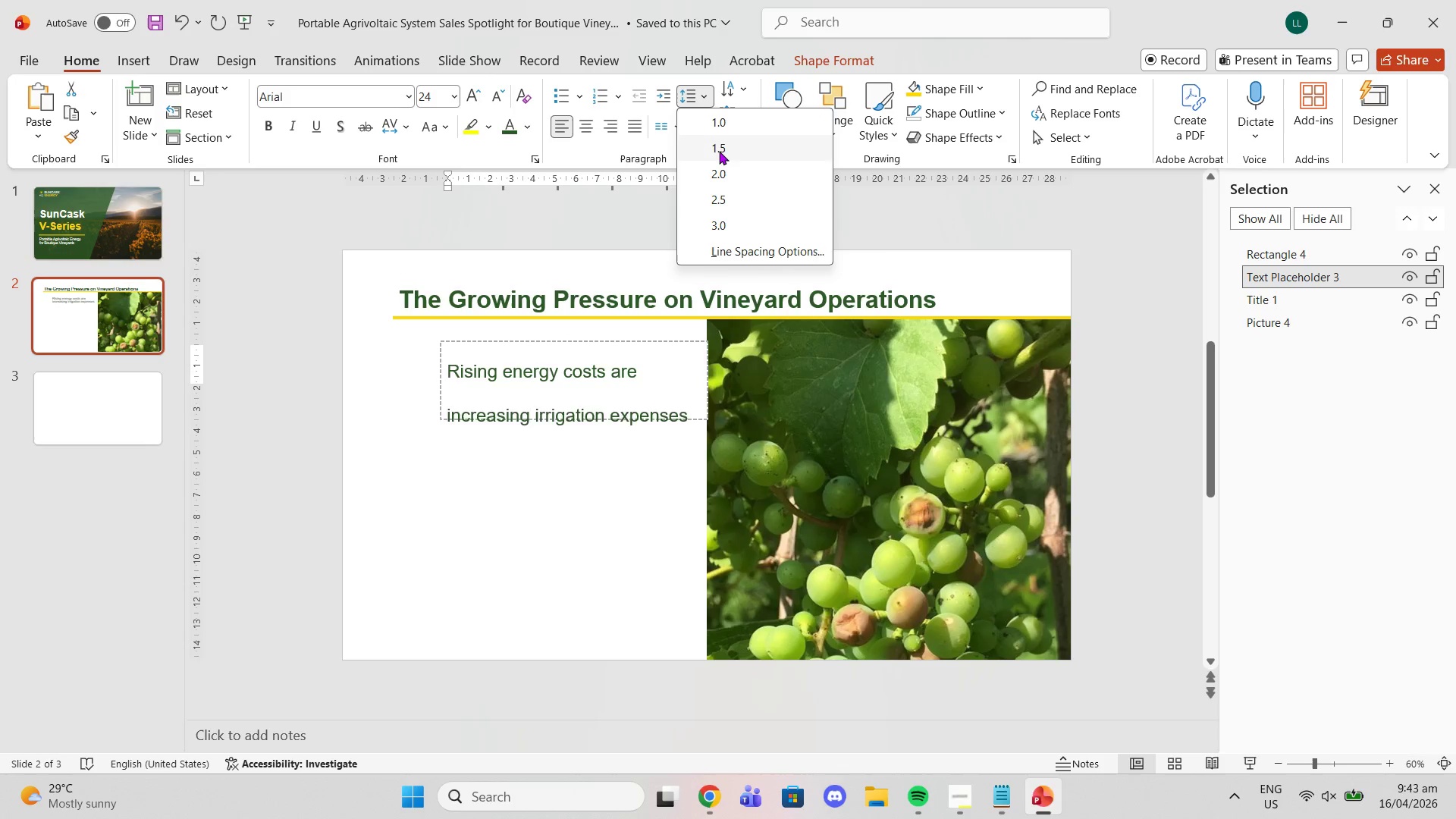 
left_click([719, 151])
 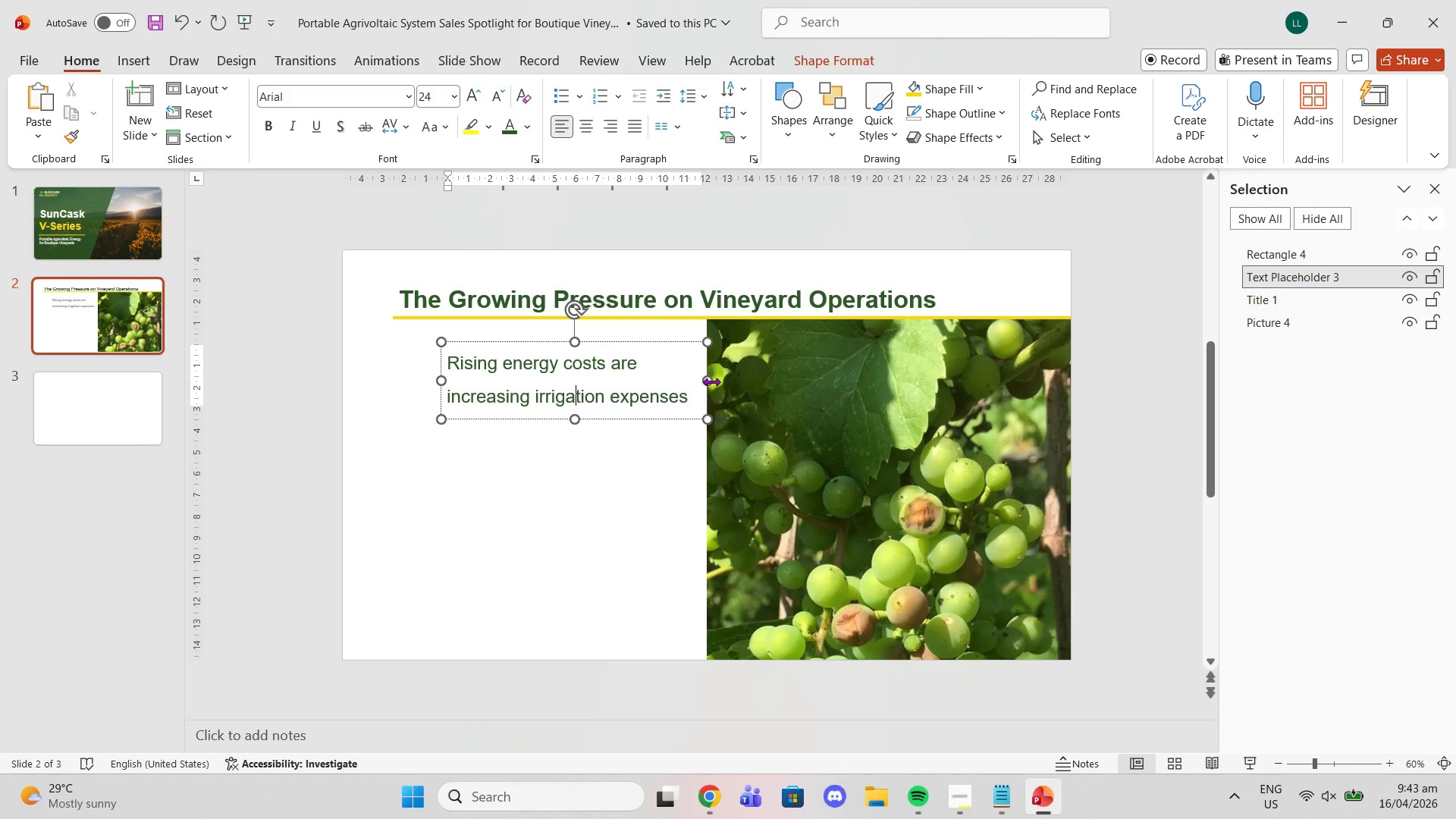 
left_click_drag(start_coordinate=[709, 381], to_coordinate=[695, 381])
 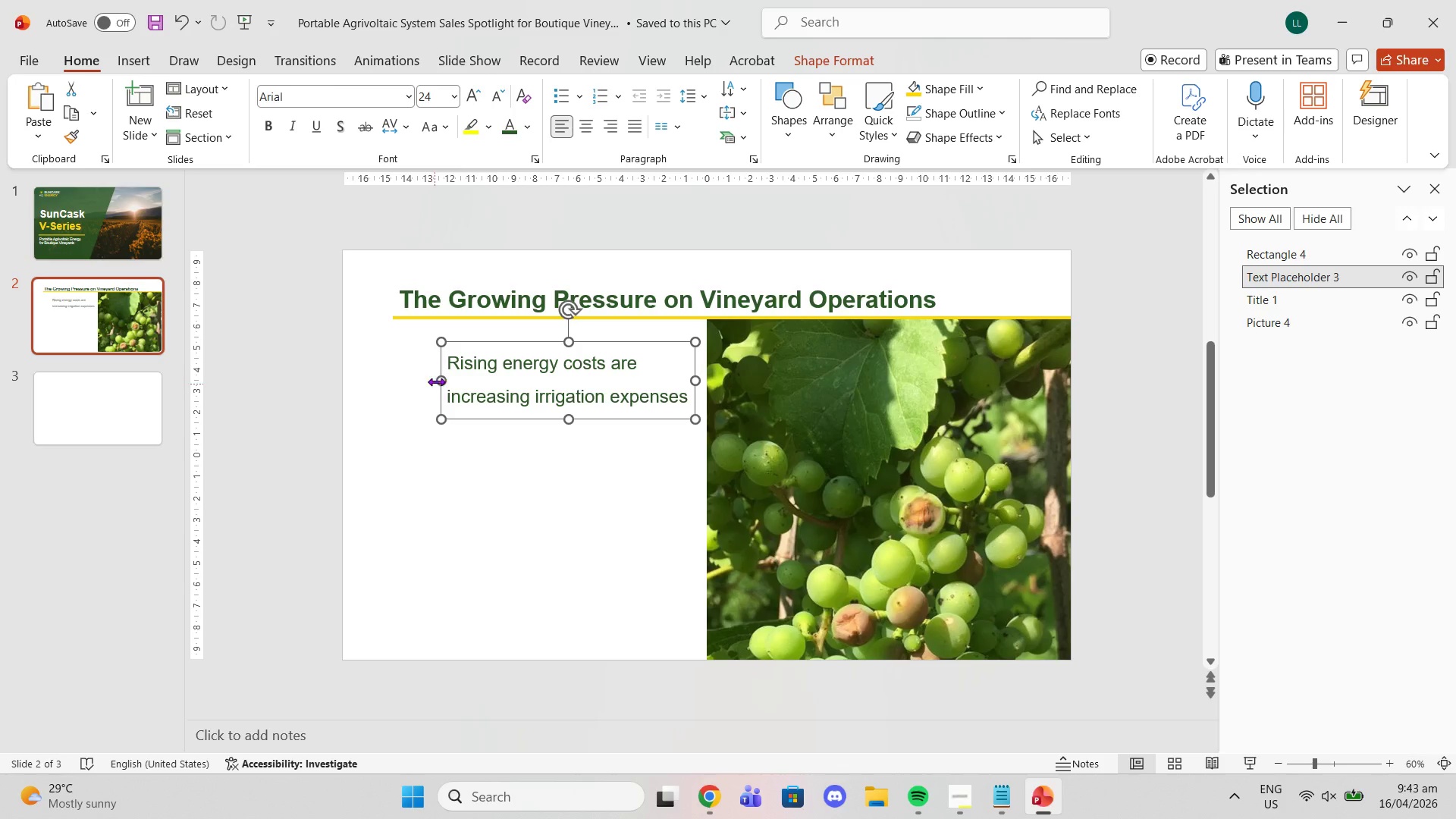 
left_click_drag(start_coordinate=[441, 376], to_coordinate=[455, 377])
 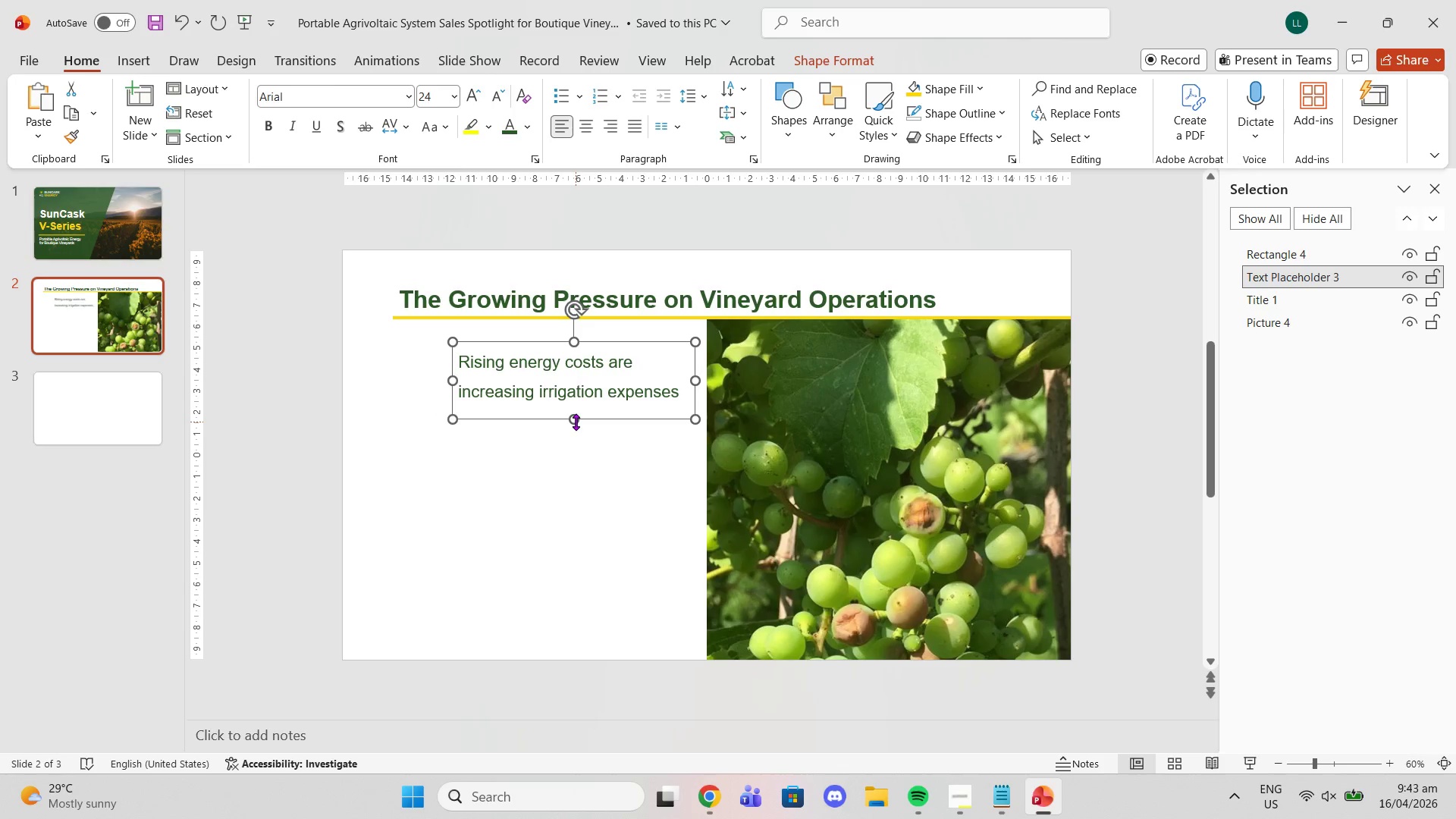 
left_click_drag(start_coordinate=[576, 422], to_coordinate=[574, 448])
 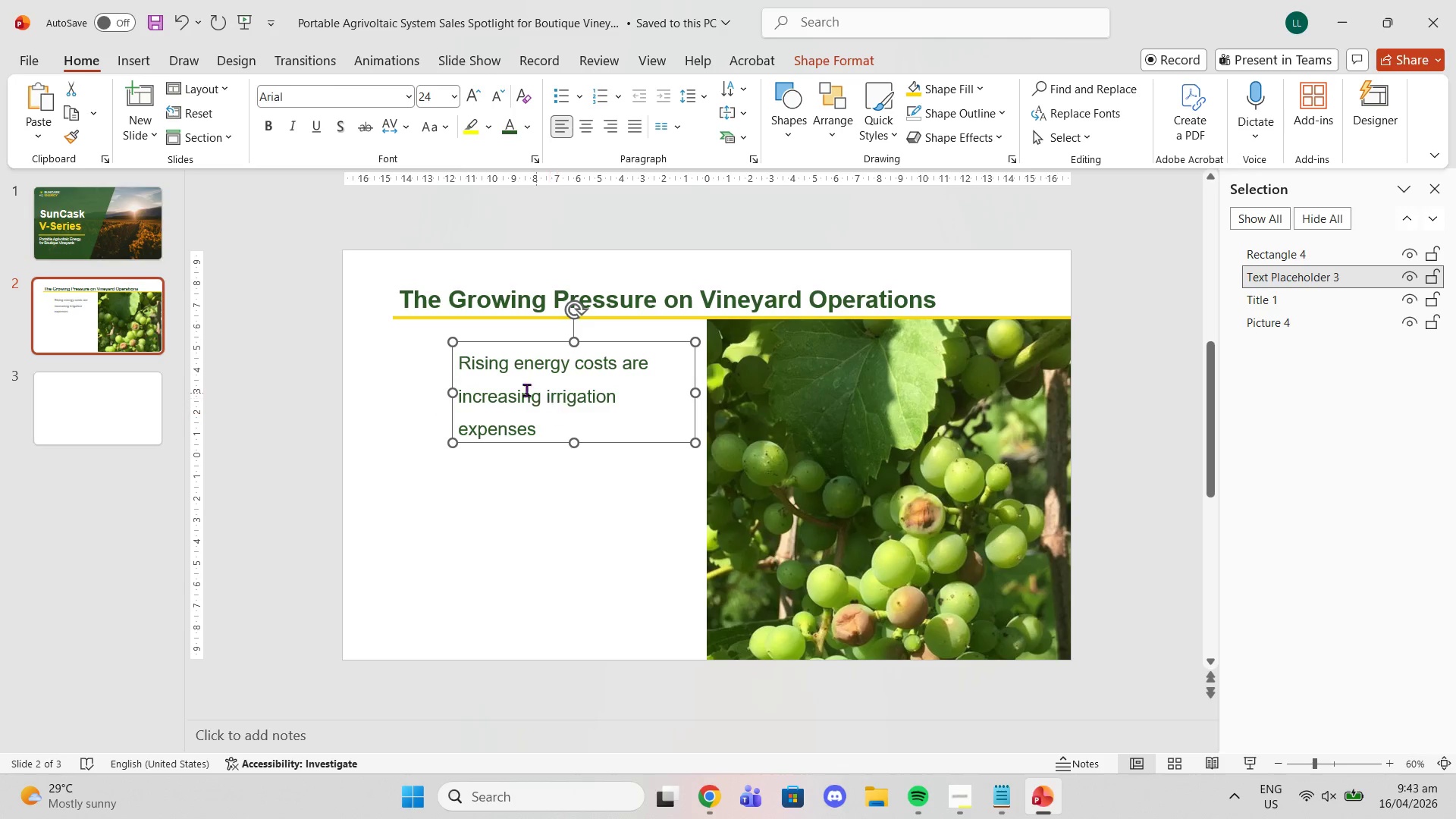 
left_click([508, 375])
 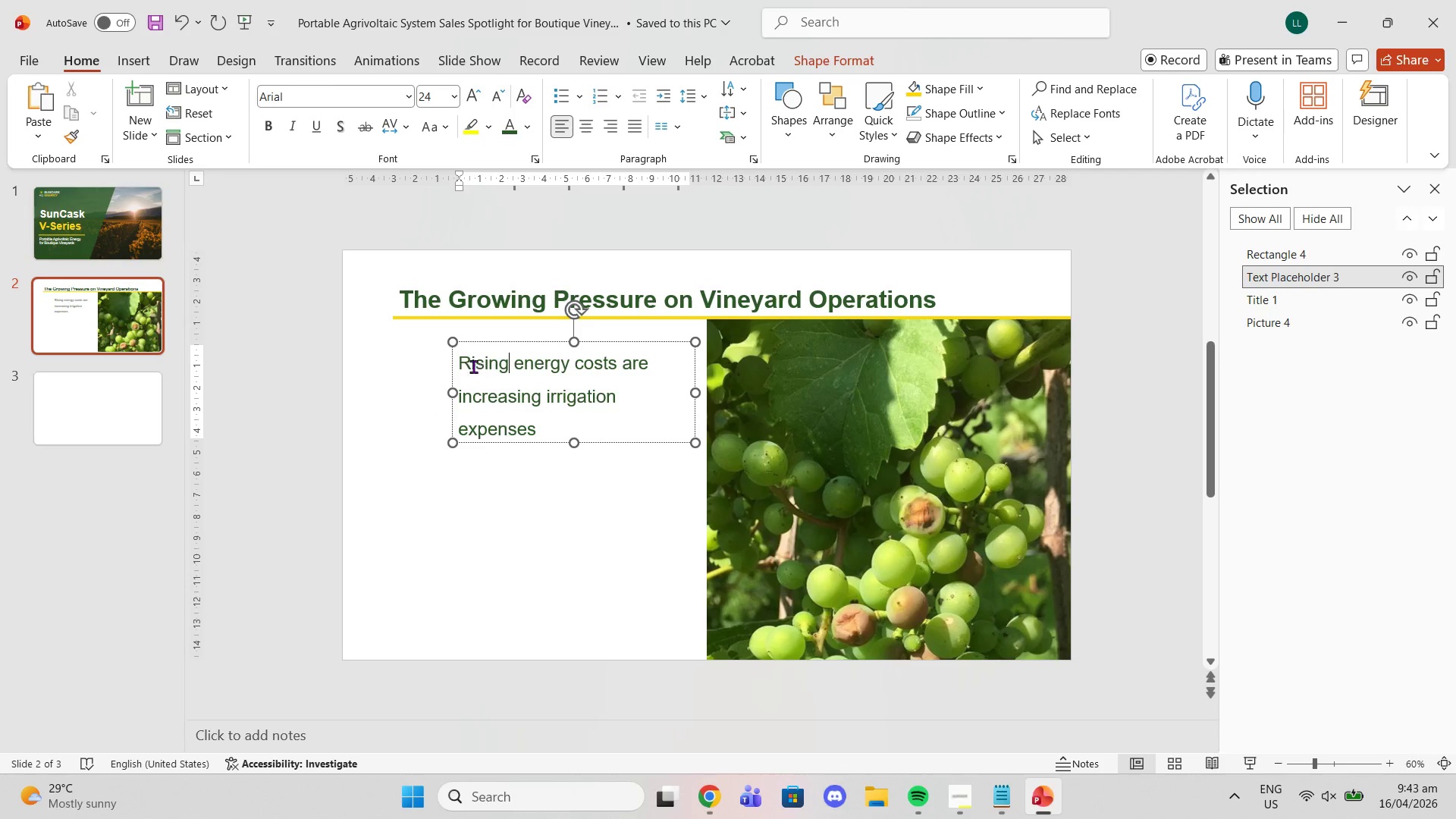 
left_click_drag(start_coordinate=[467, 365], to_coordinate=[555, 441])
 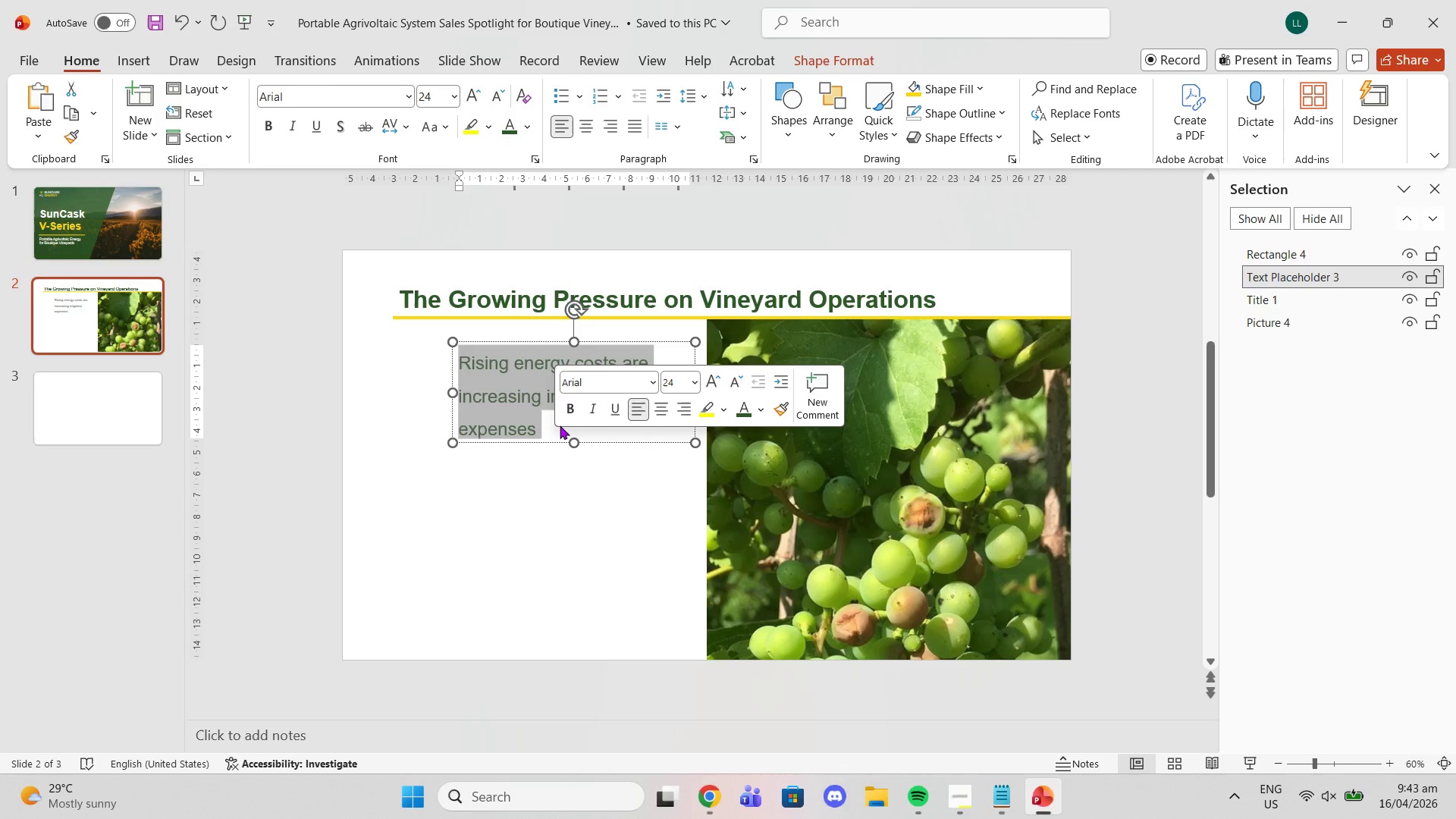 
left_click([560, 425])
 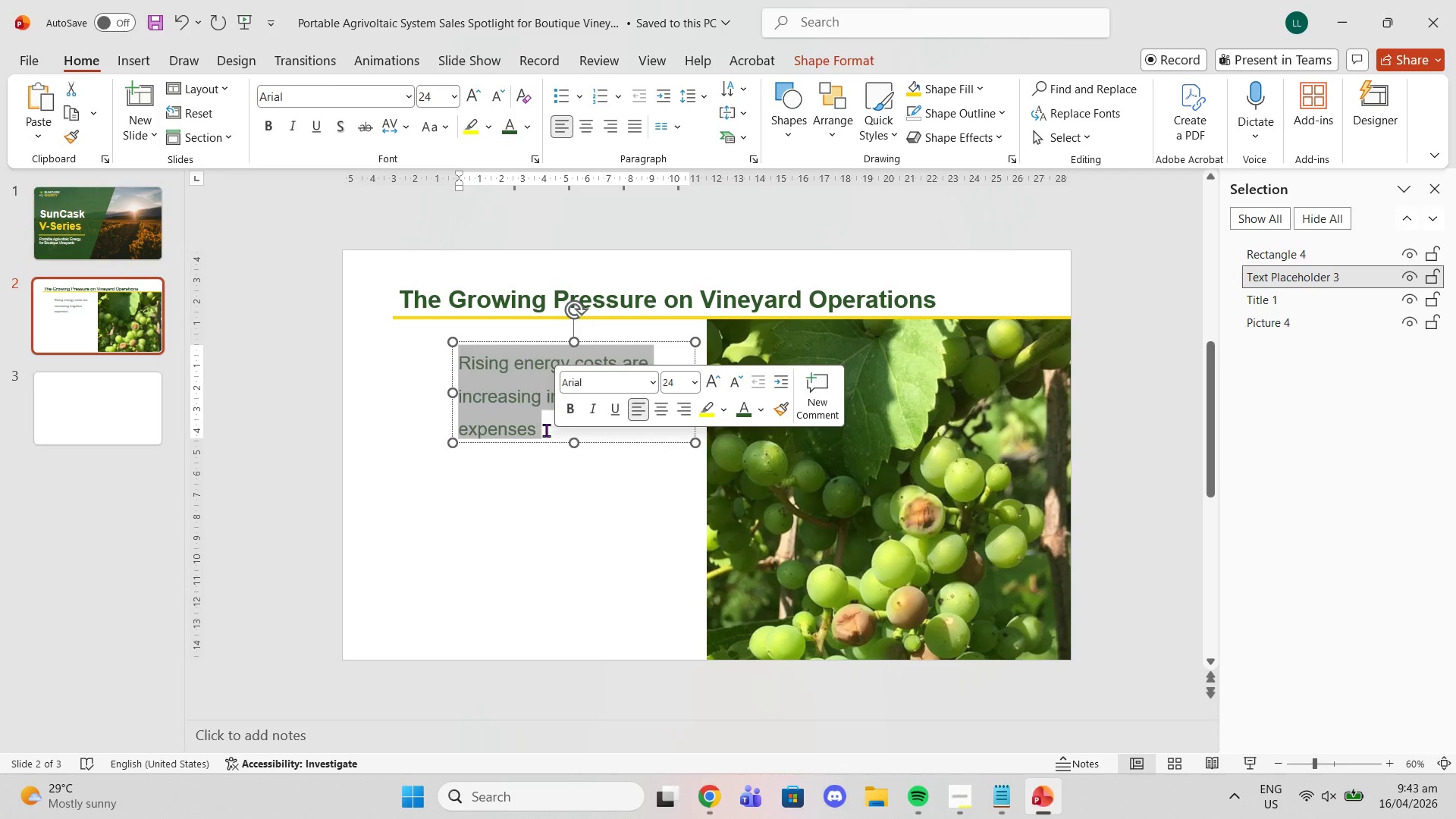 
left_click([546, 430])
 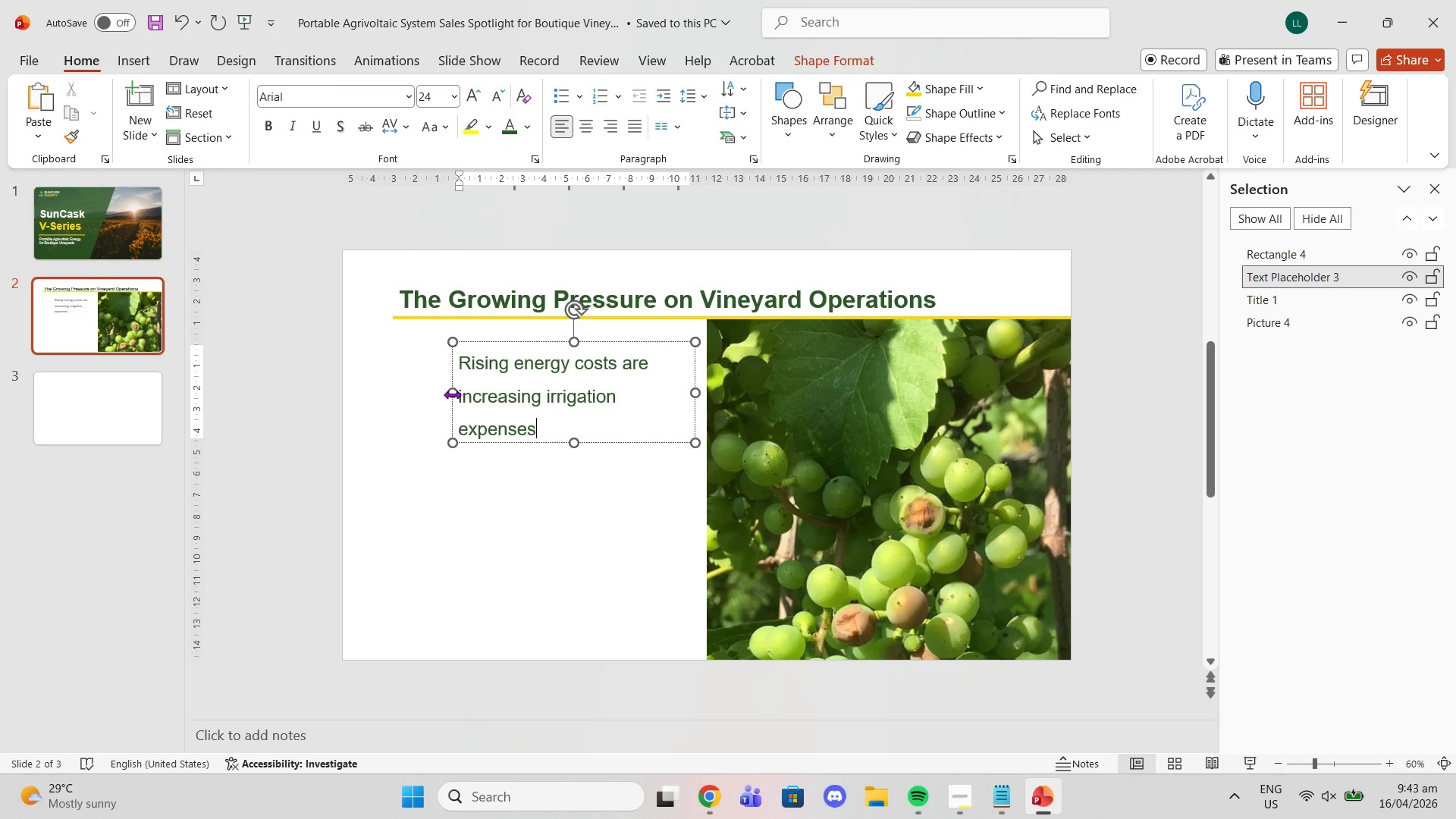 
left_click_drag(start_coordinate=[452, 394], to_coordinate=[440, 393])
 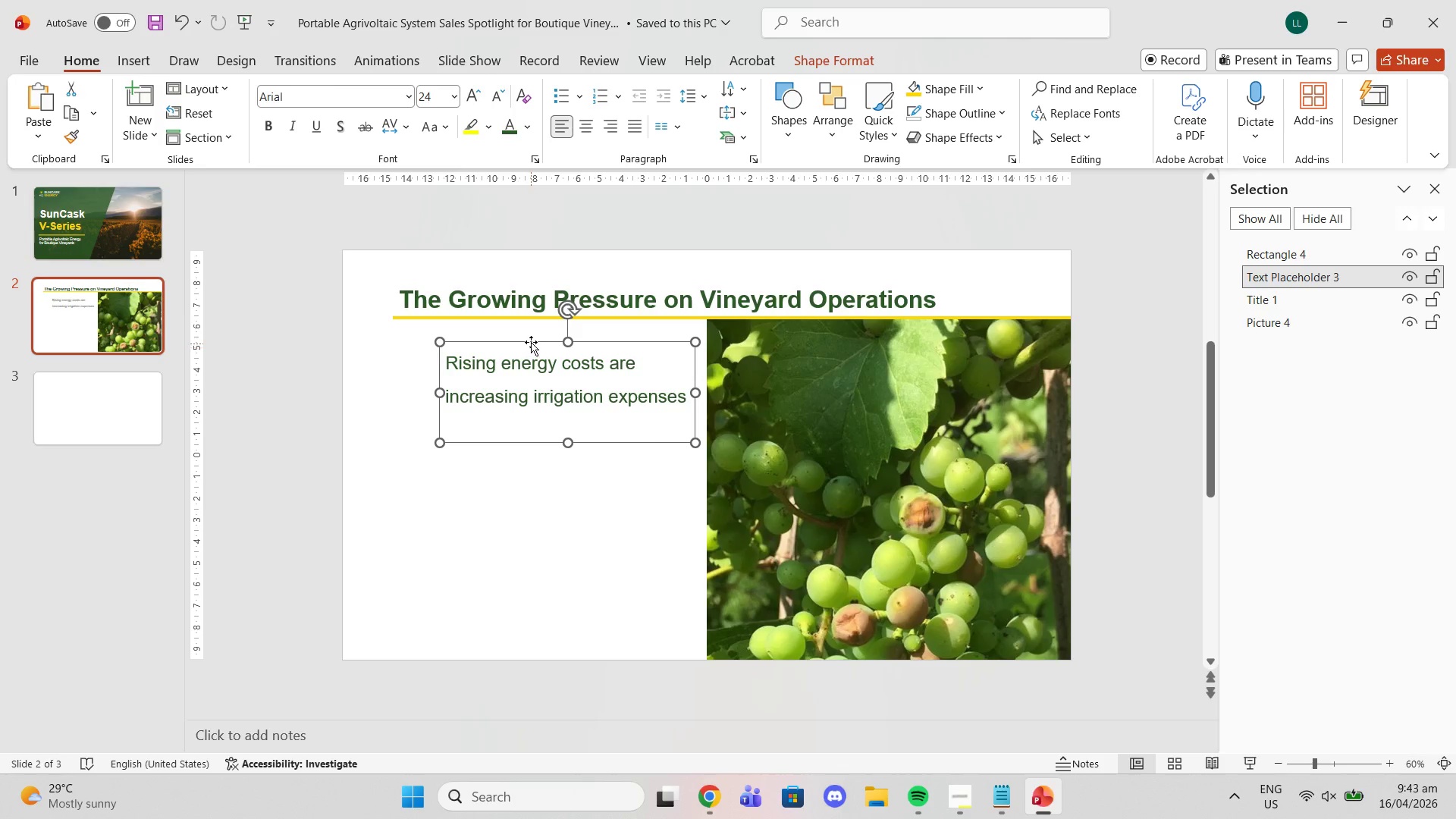 
left_click_drag(start_coordinate=[531, 340], to_coordinate=[538, 330])
 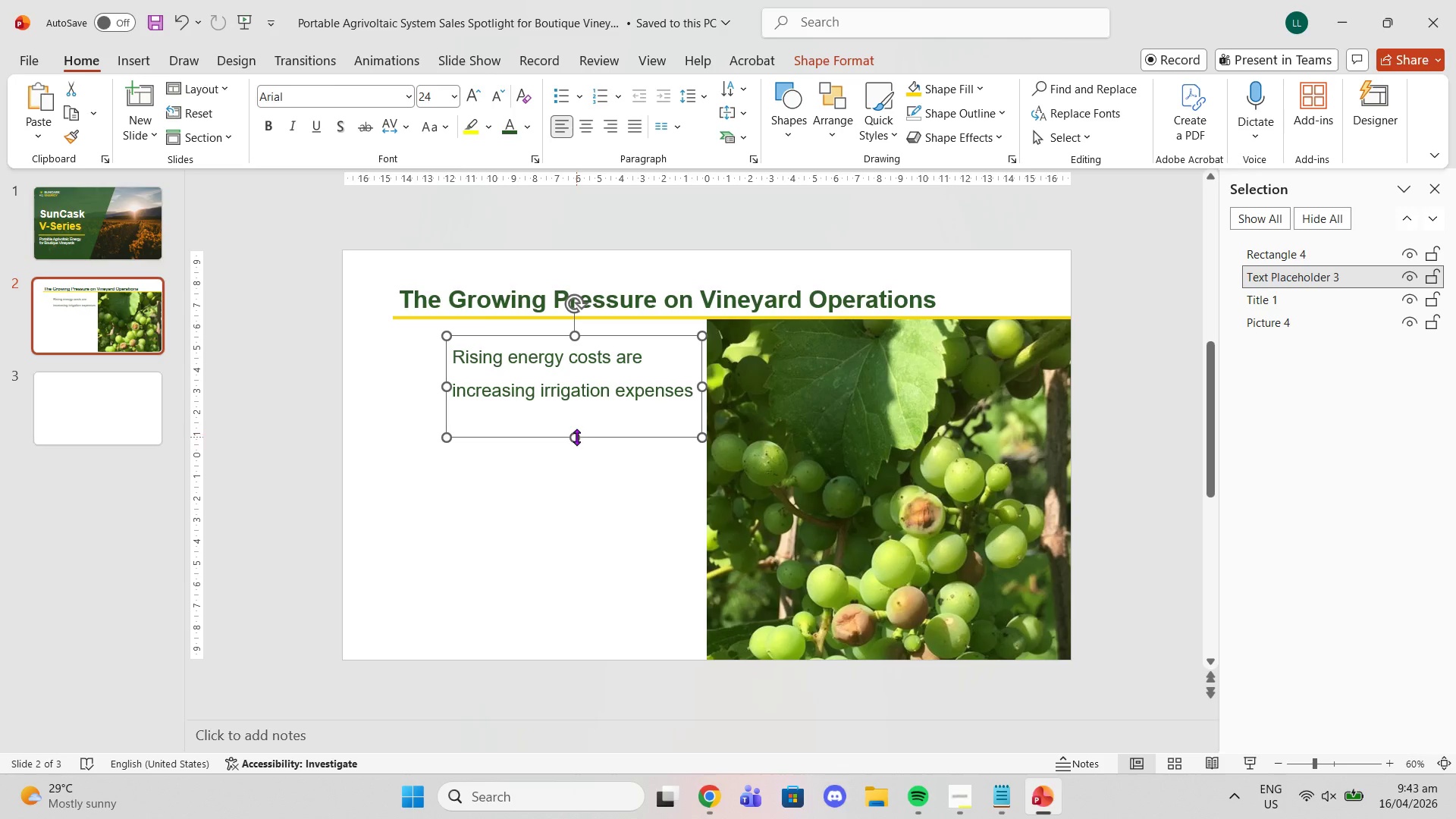 
left_click_drag(start_coordinate=[576, 438], to_coordinate=[576, 409])
 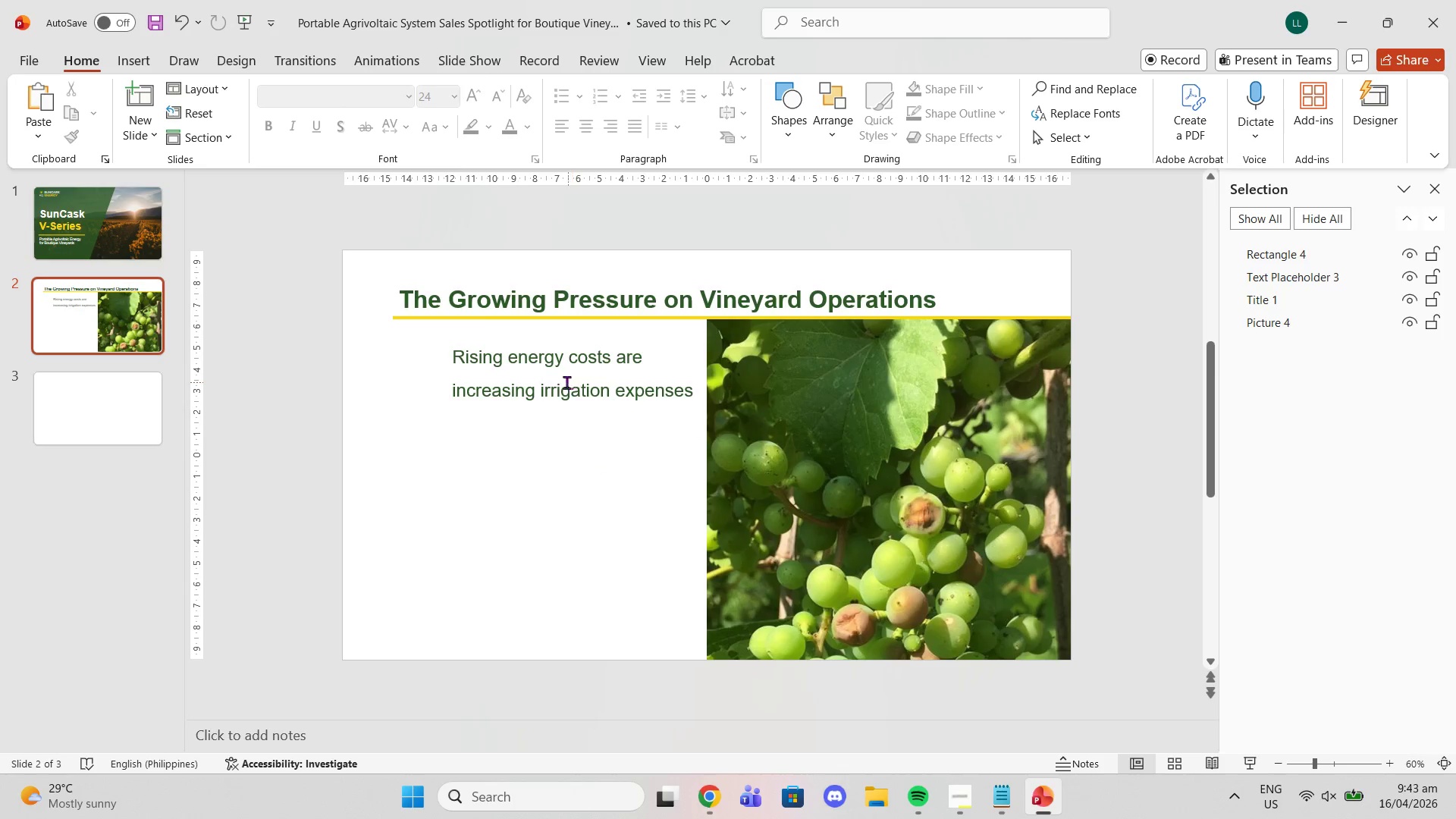 
left_click([563, 365])
 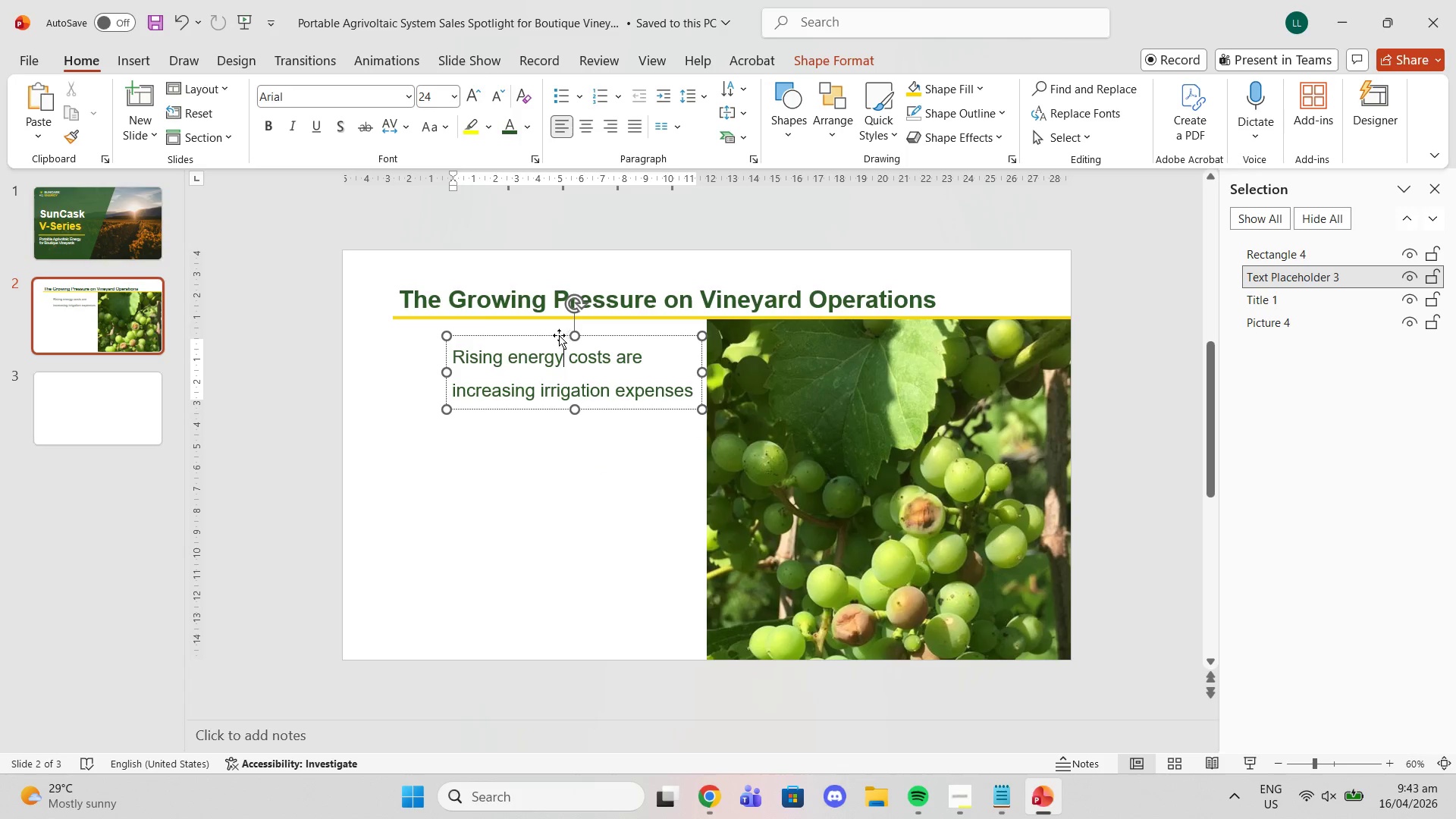 
left_click([557, 334])
 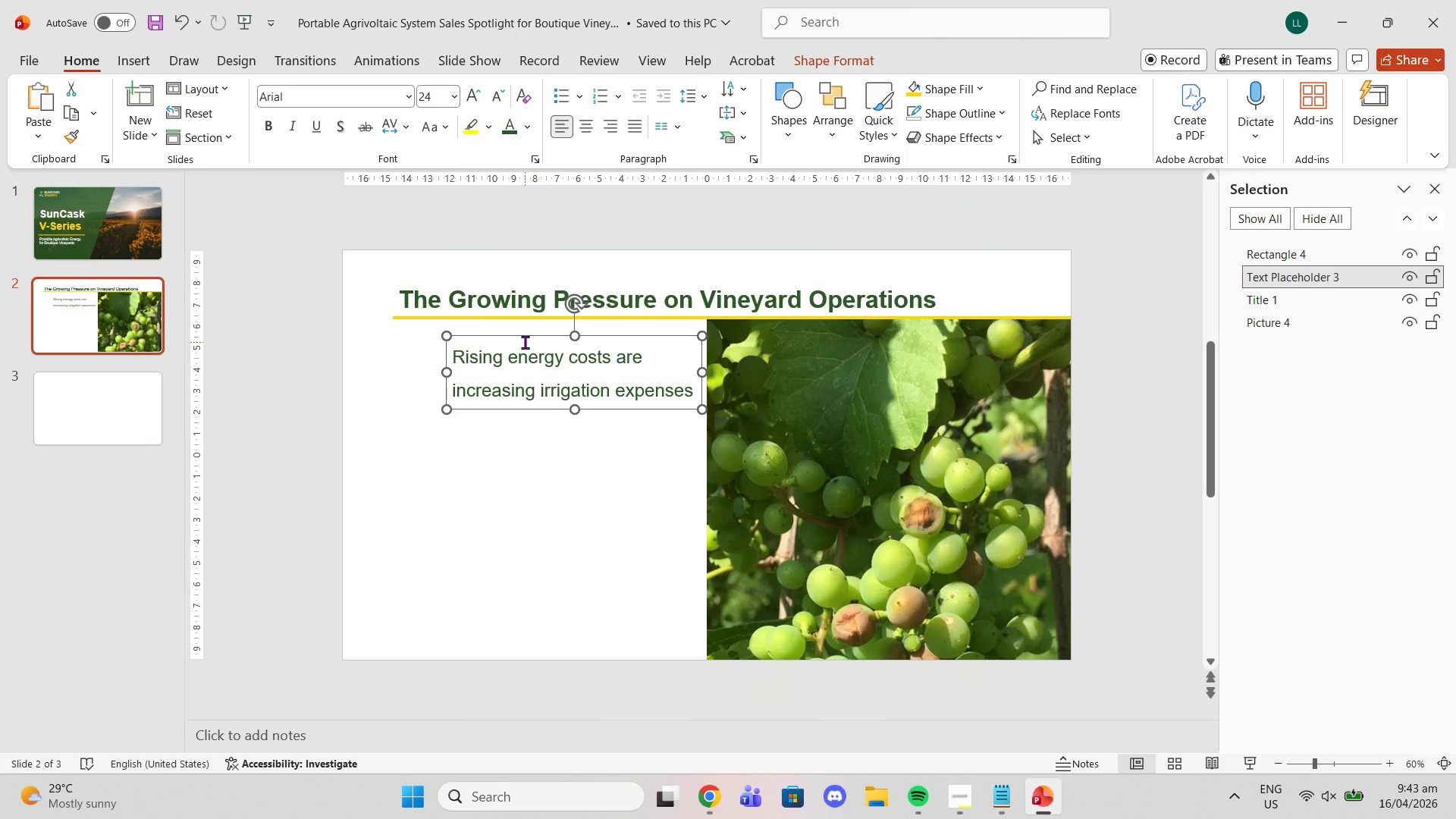 
left_click([463, 303])
 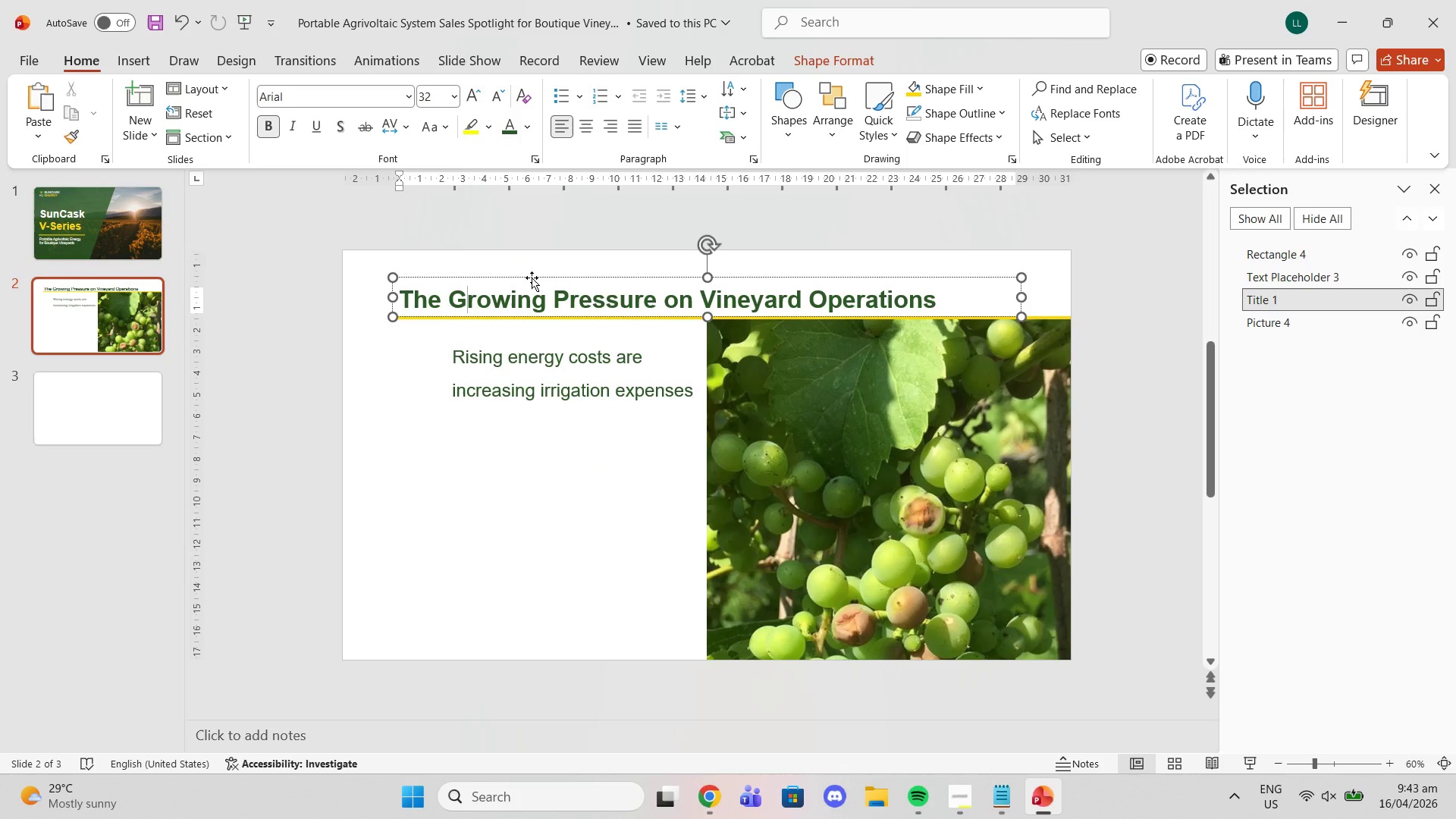 
left_click_drag(start_coordinate=[532, 278], to_coordinate=[496, 275])
 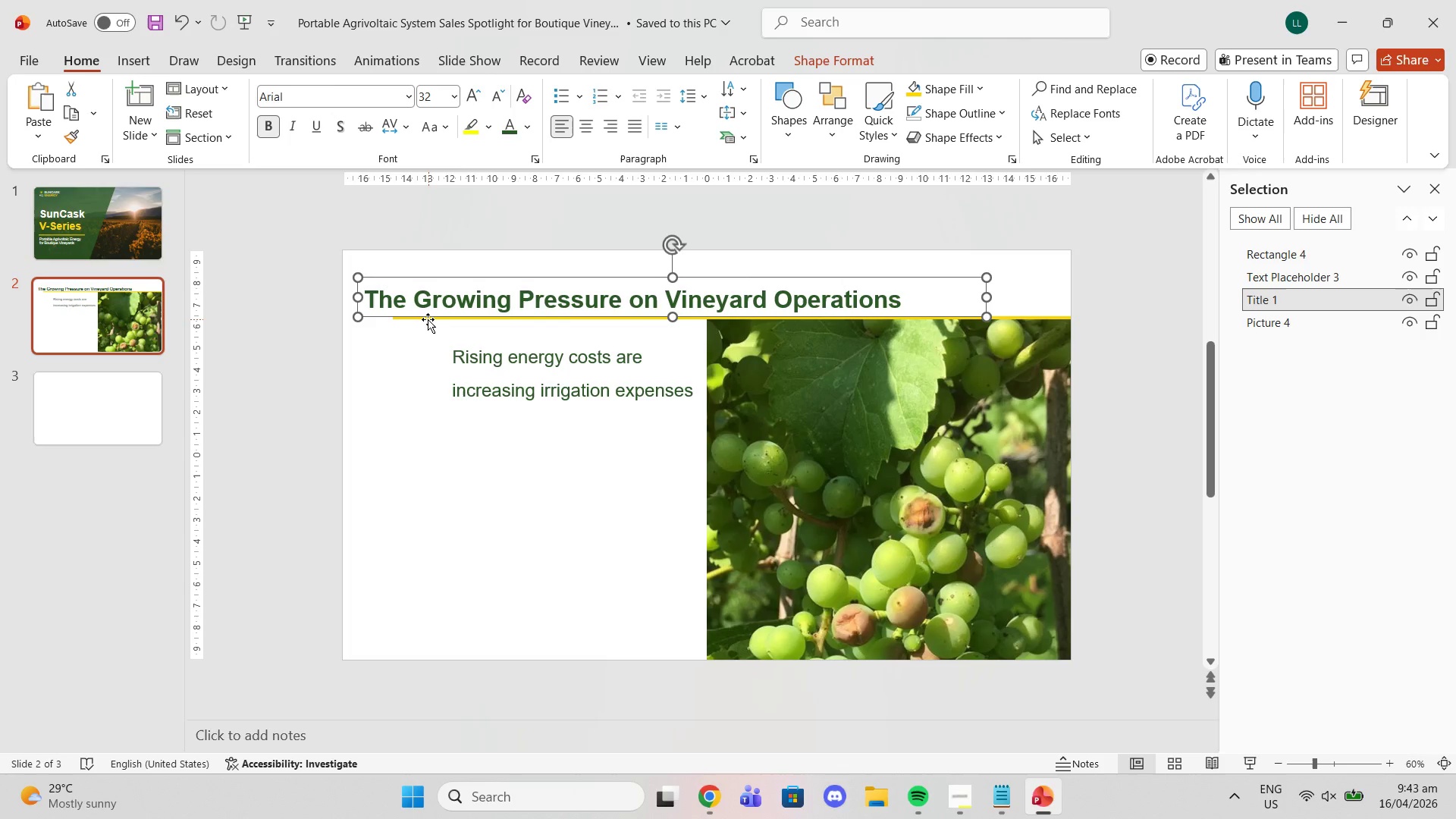 
left_click([425, 319])
 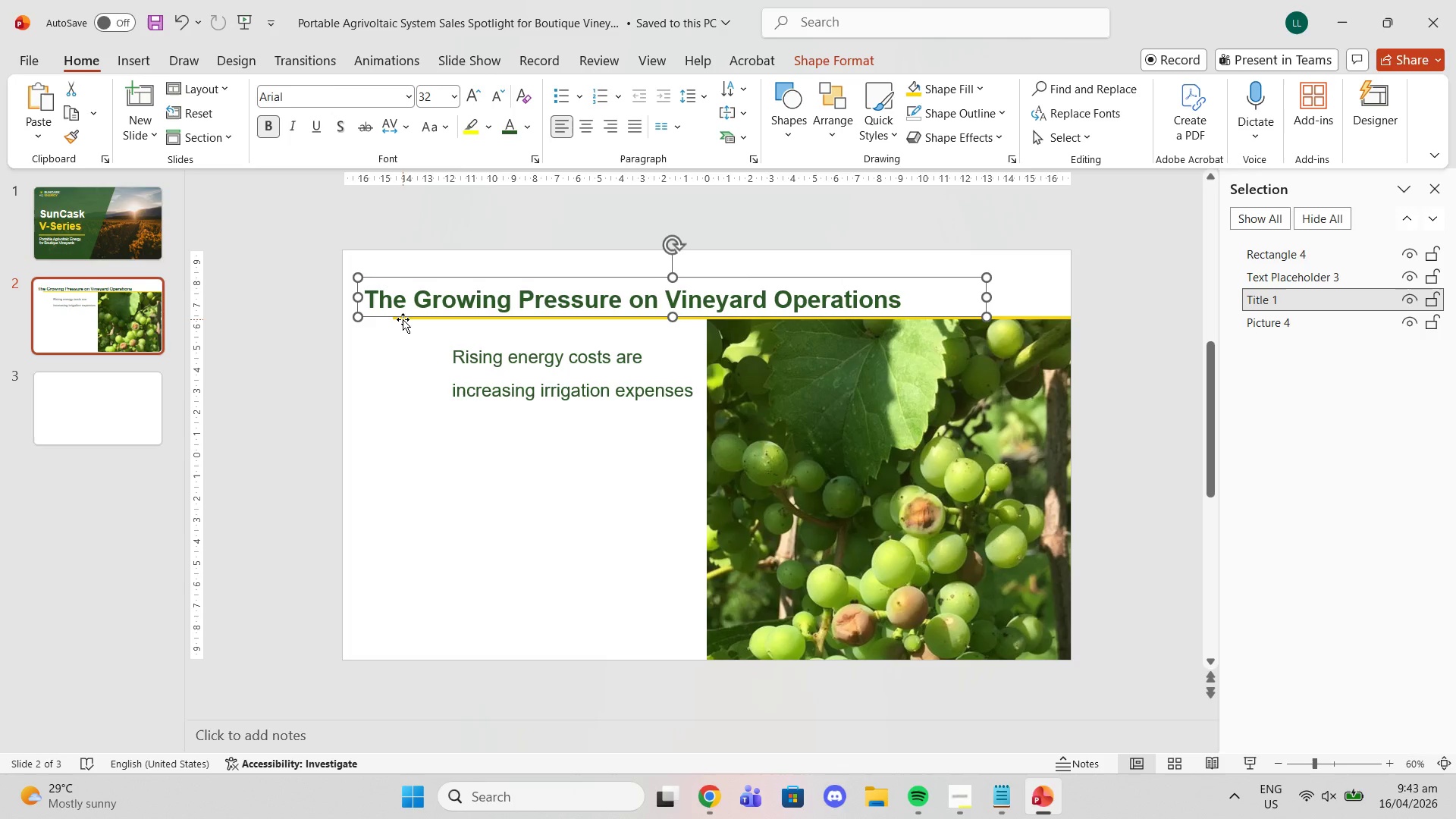 
left_click([401, 319])
 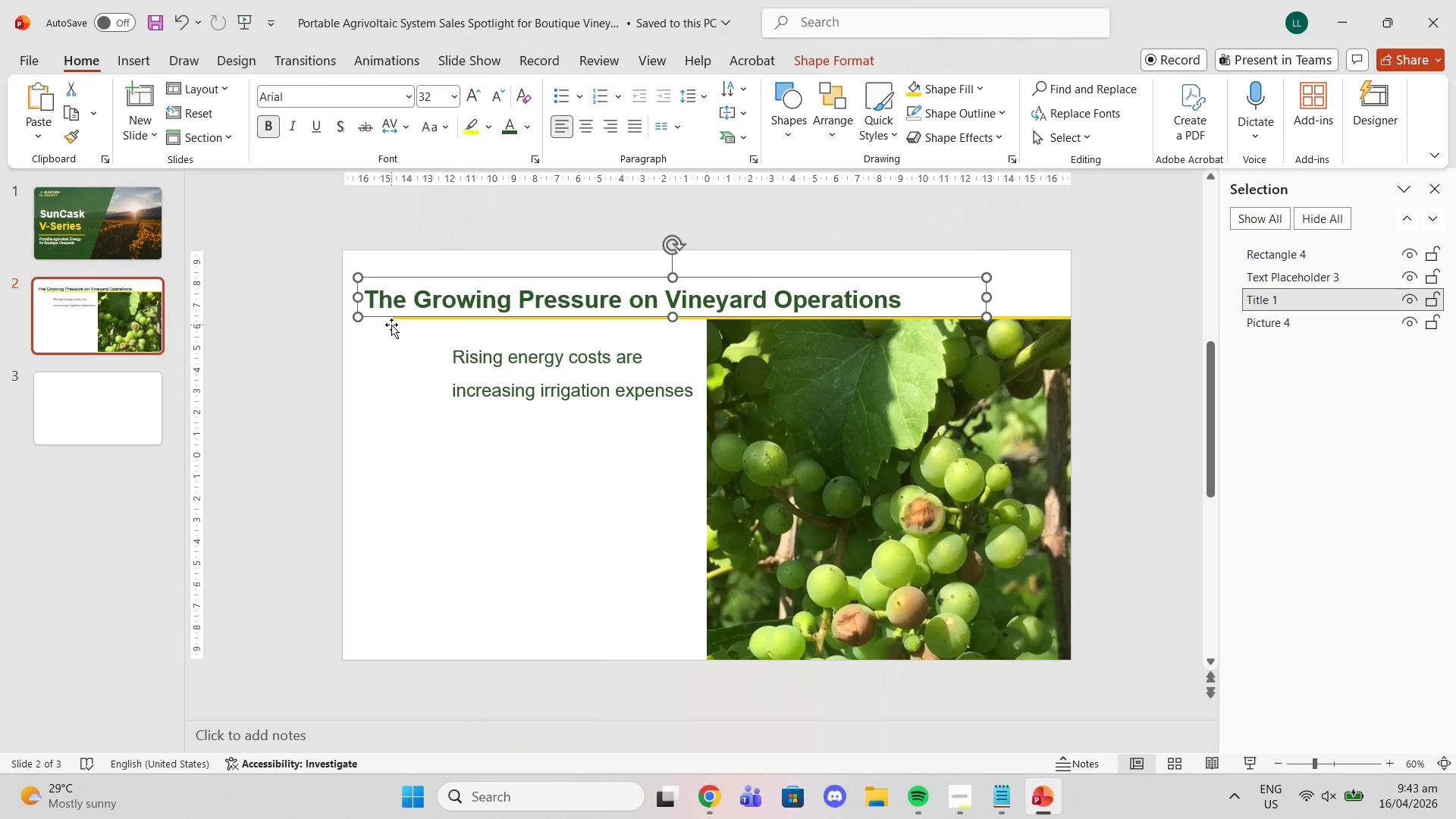 
double_click([400, 317])
 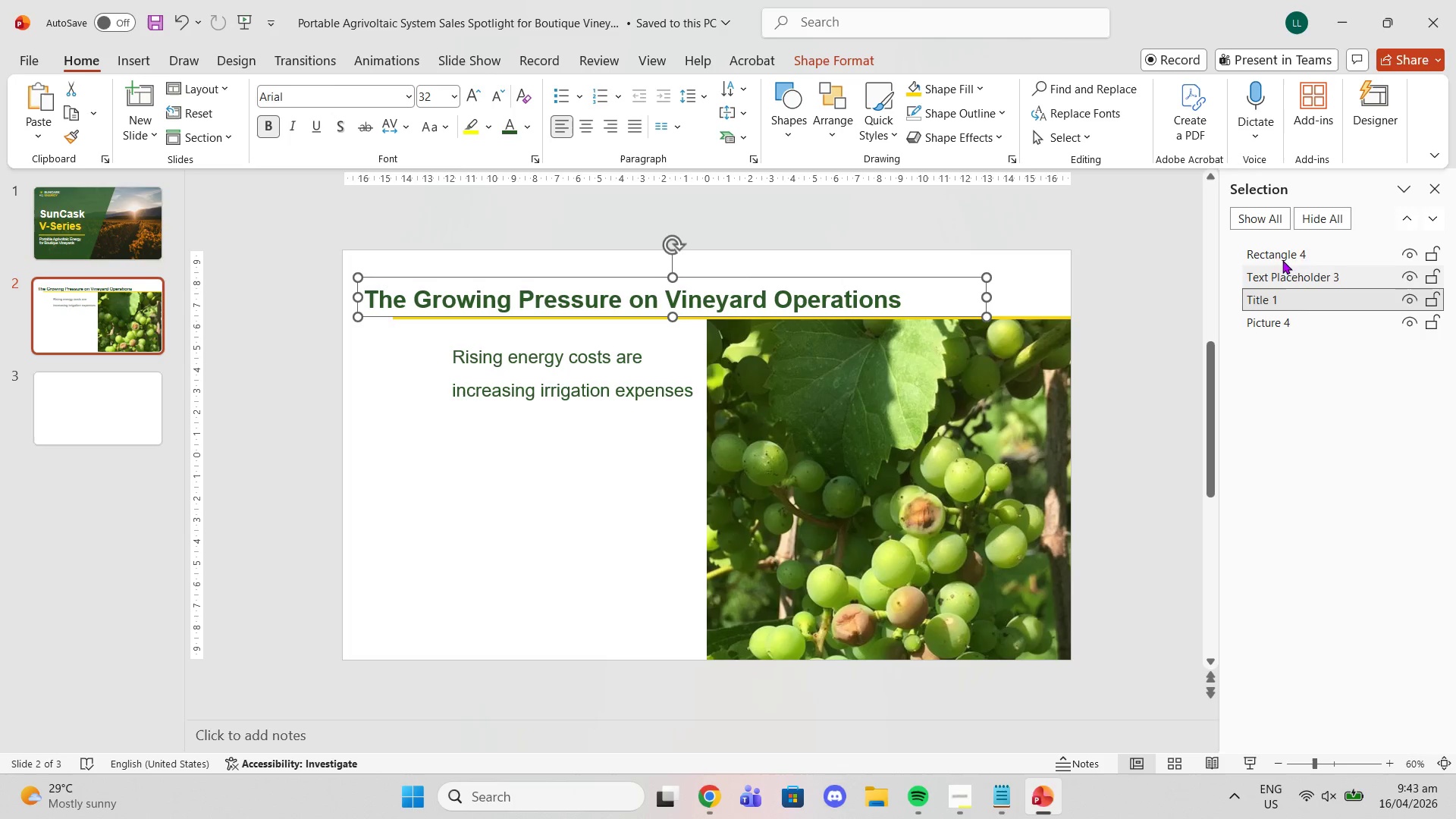 
left_click([1280, 254])
 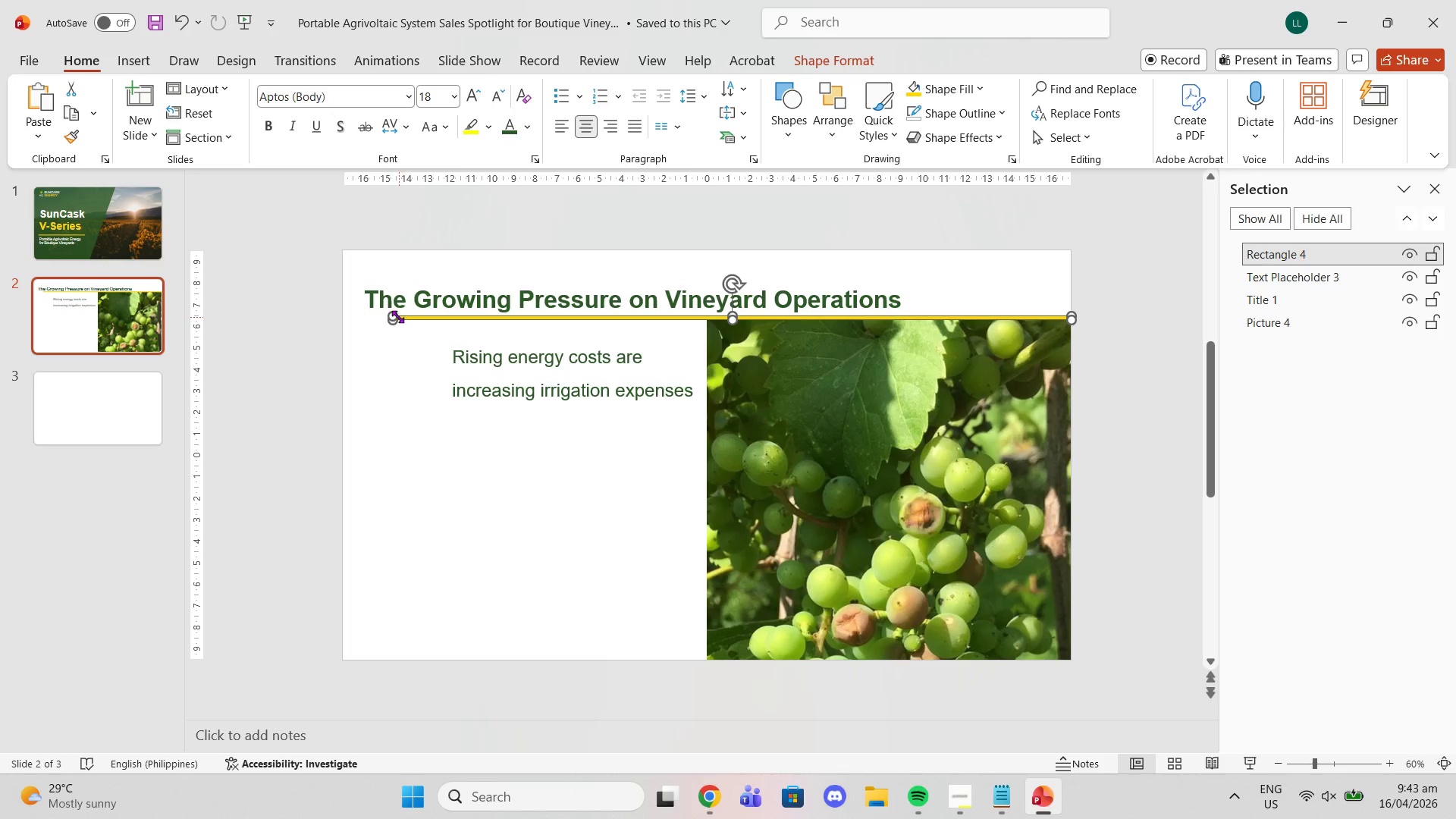 
left_click_drag(start_coordinate=[392, 315], to_coordinate=[360, 315])
 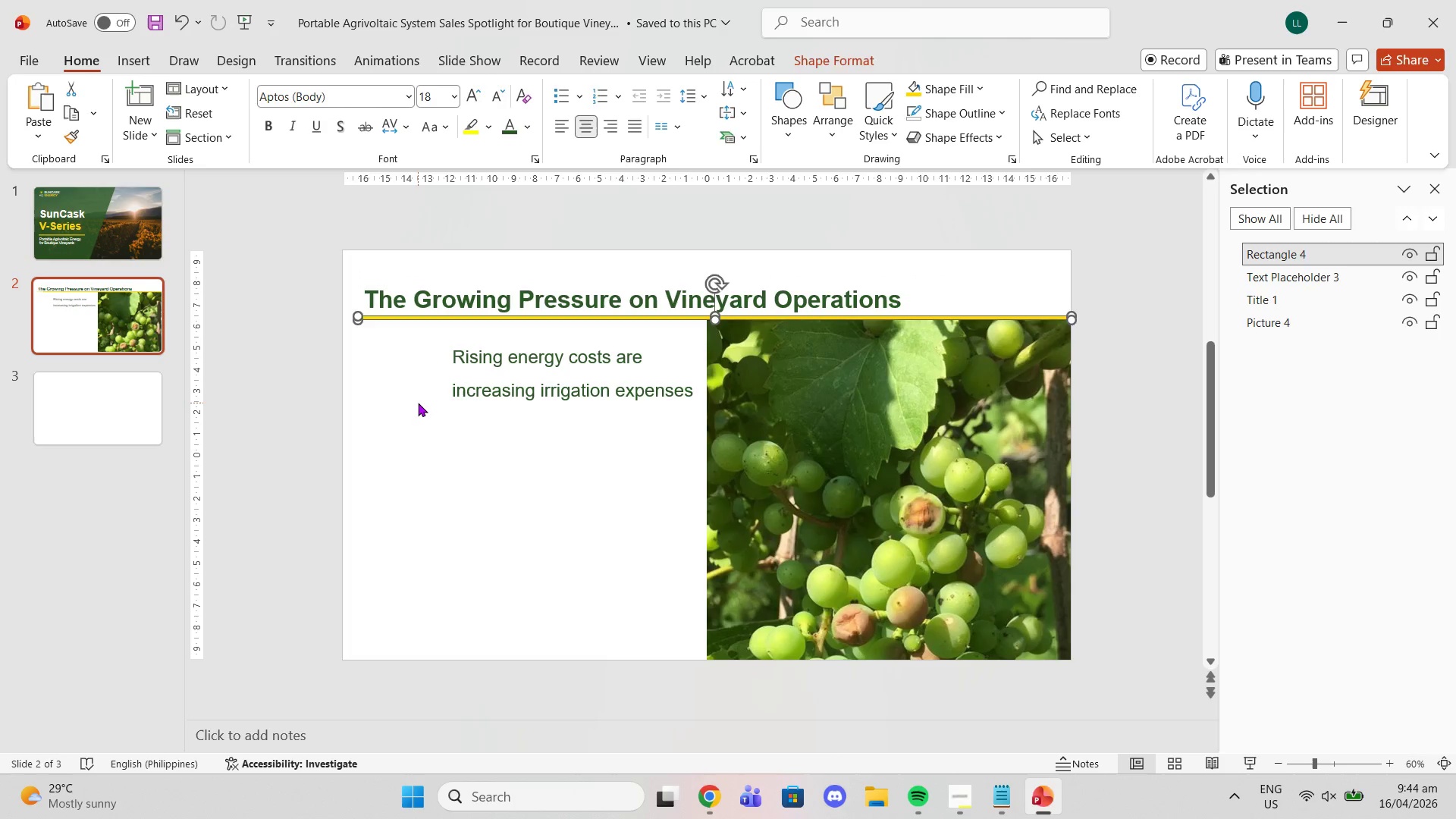 
left_click([418, 403])
 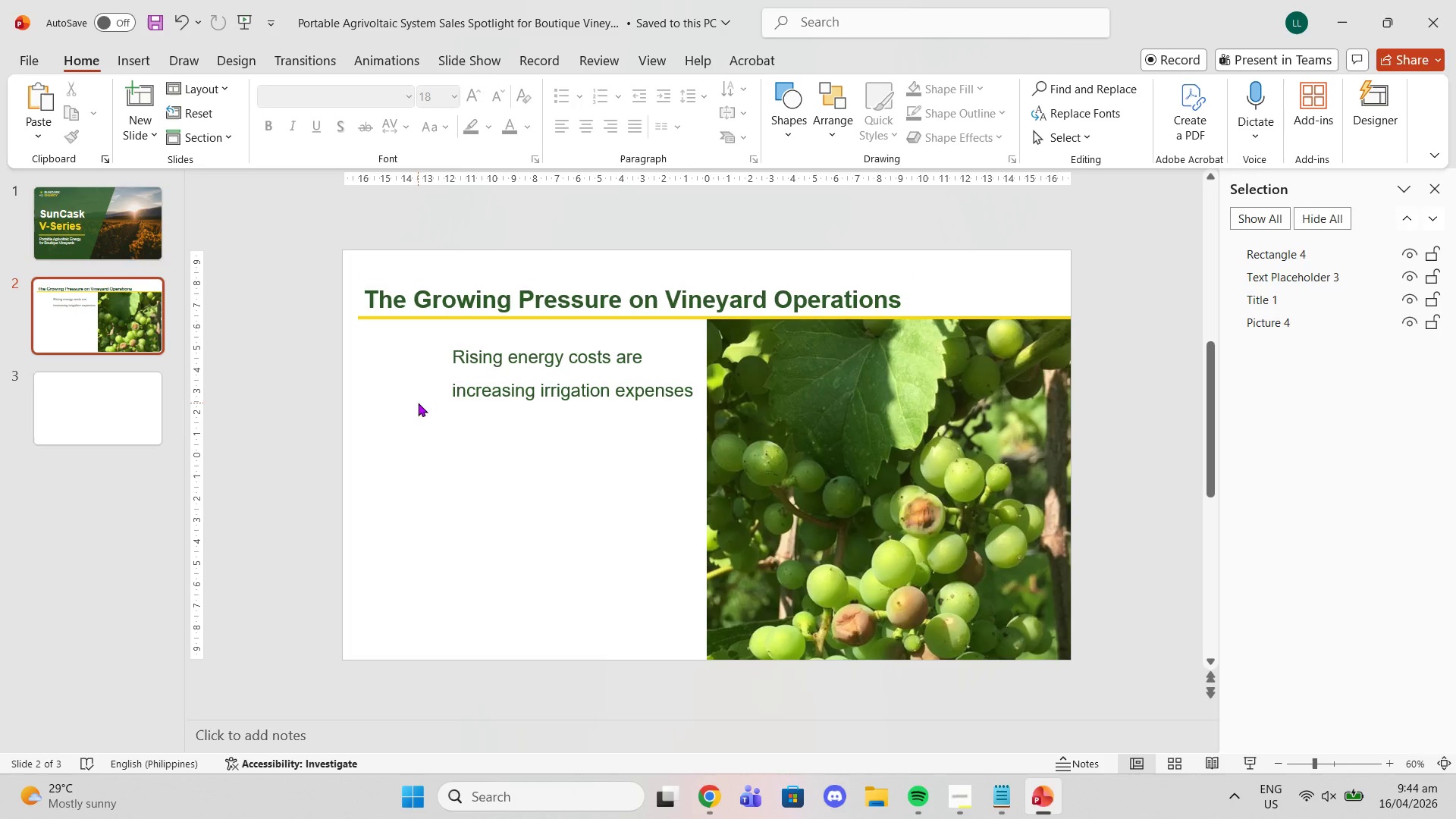 
left_click([488, 373])
 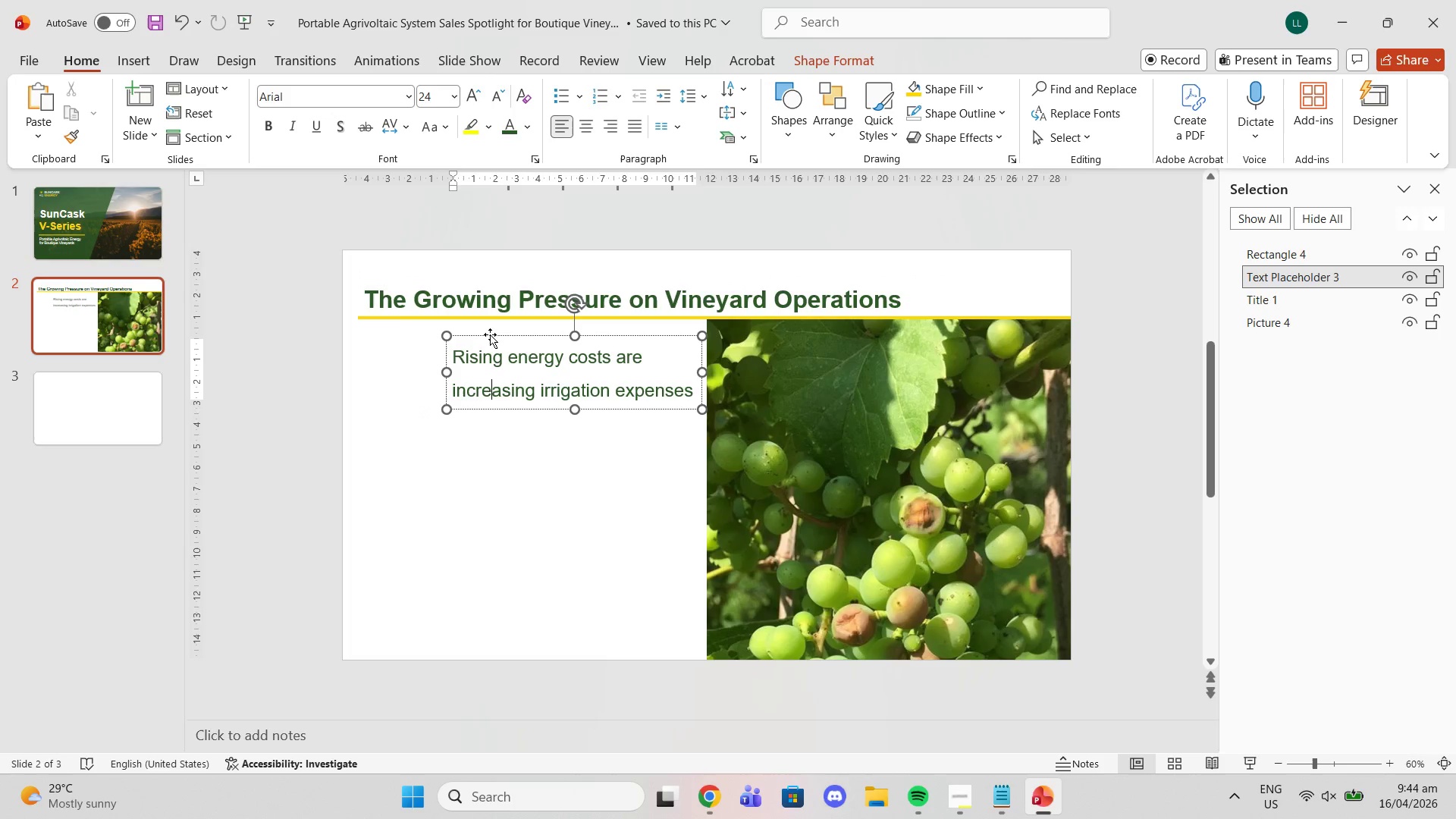 
left_click_drag(start_coordinate=[490, 334], to_coordinate=[487, 325])
 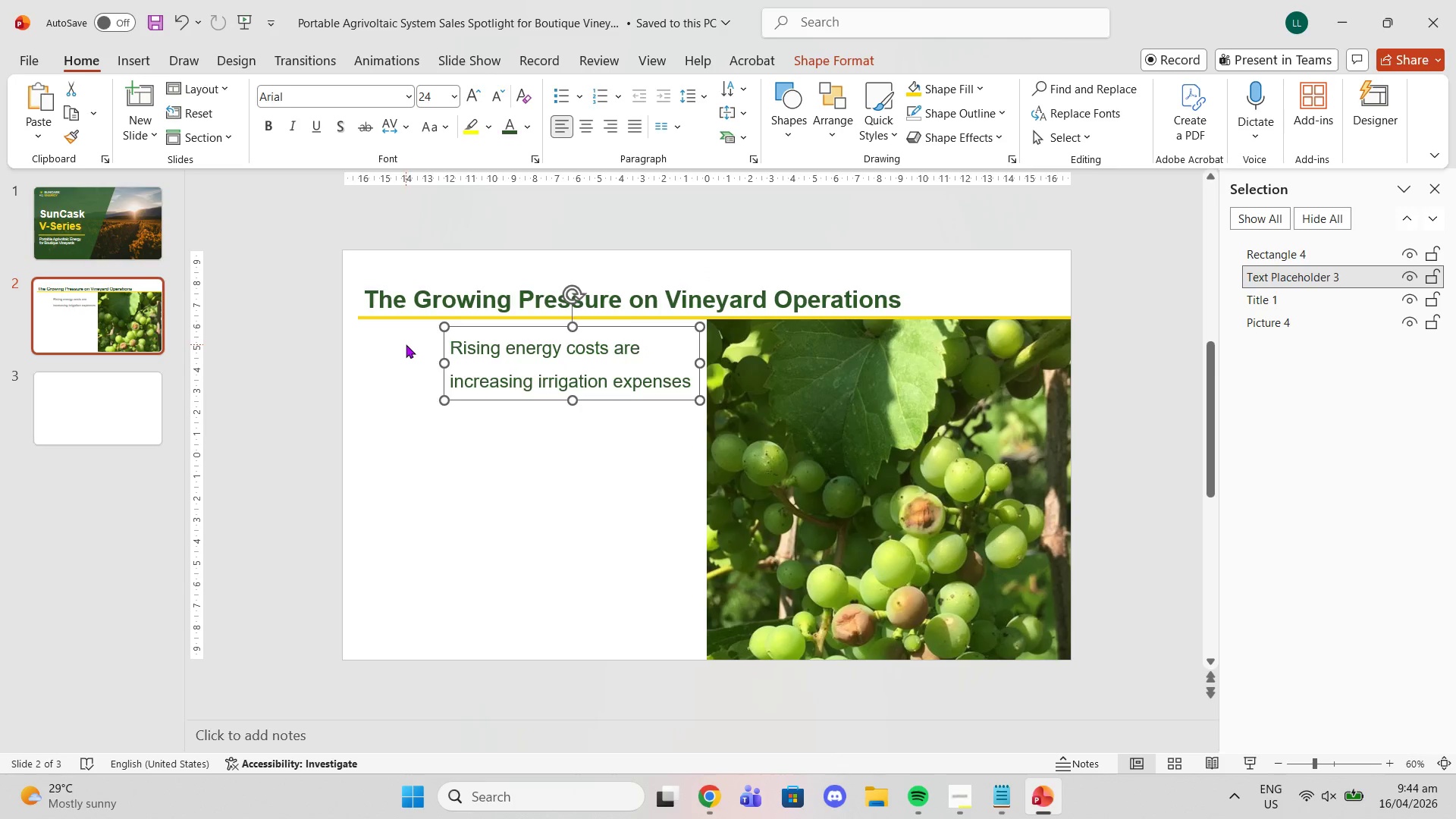 
left_click([406, 344])
 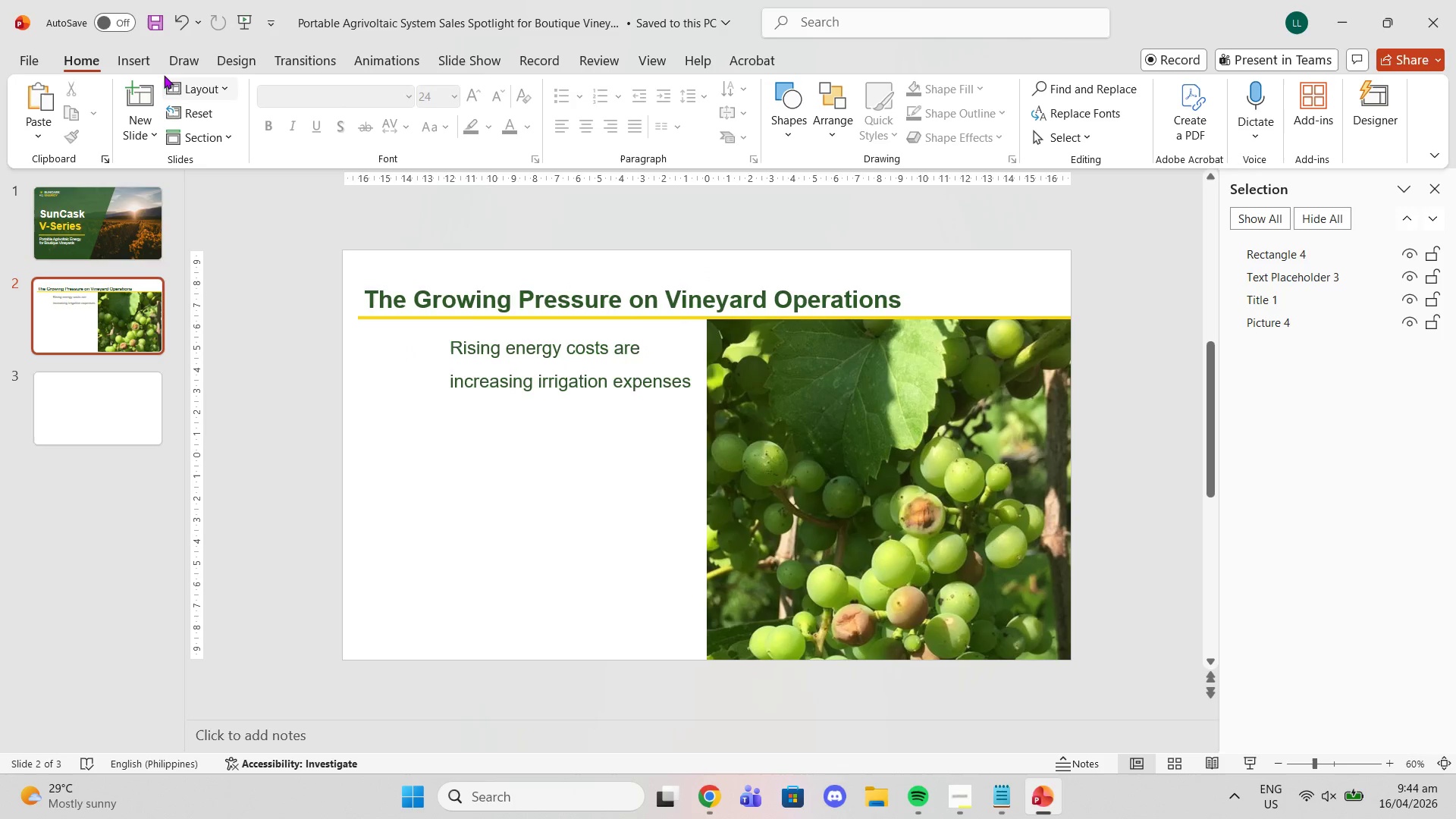 
left_click([133, 63])
 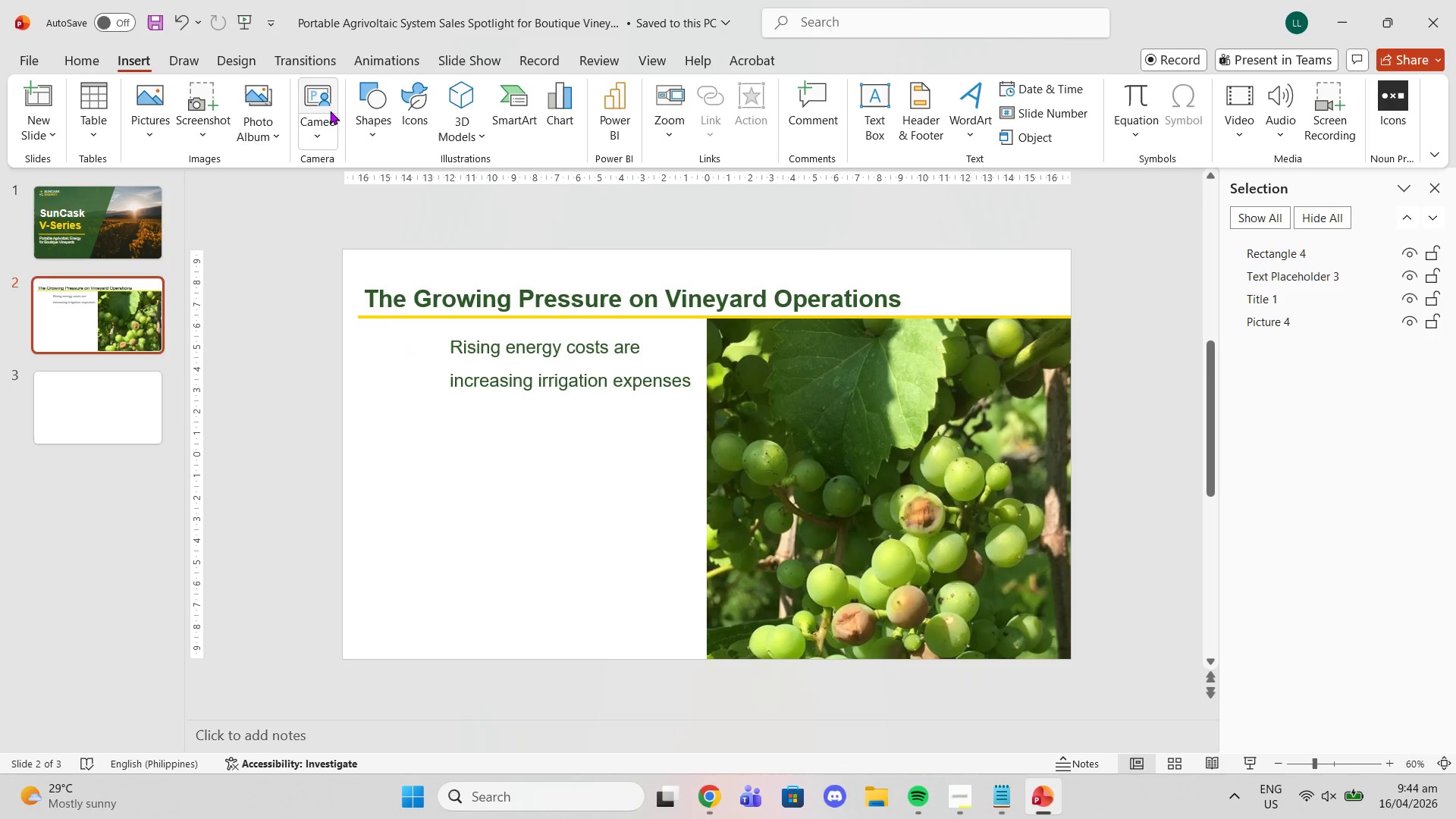 
left_click([360, 110])
 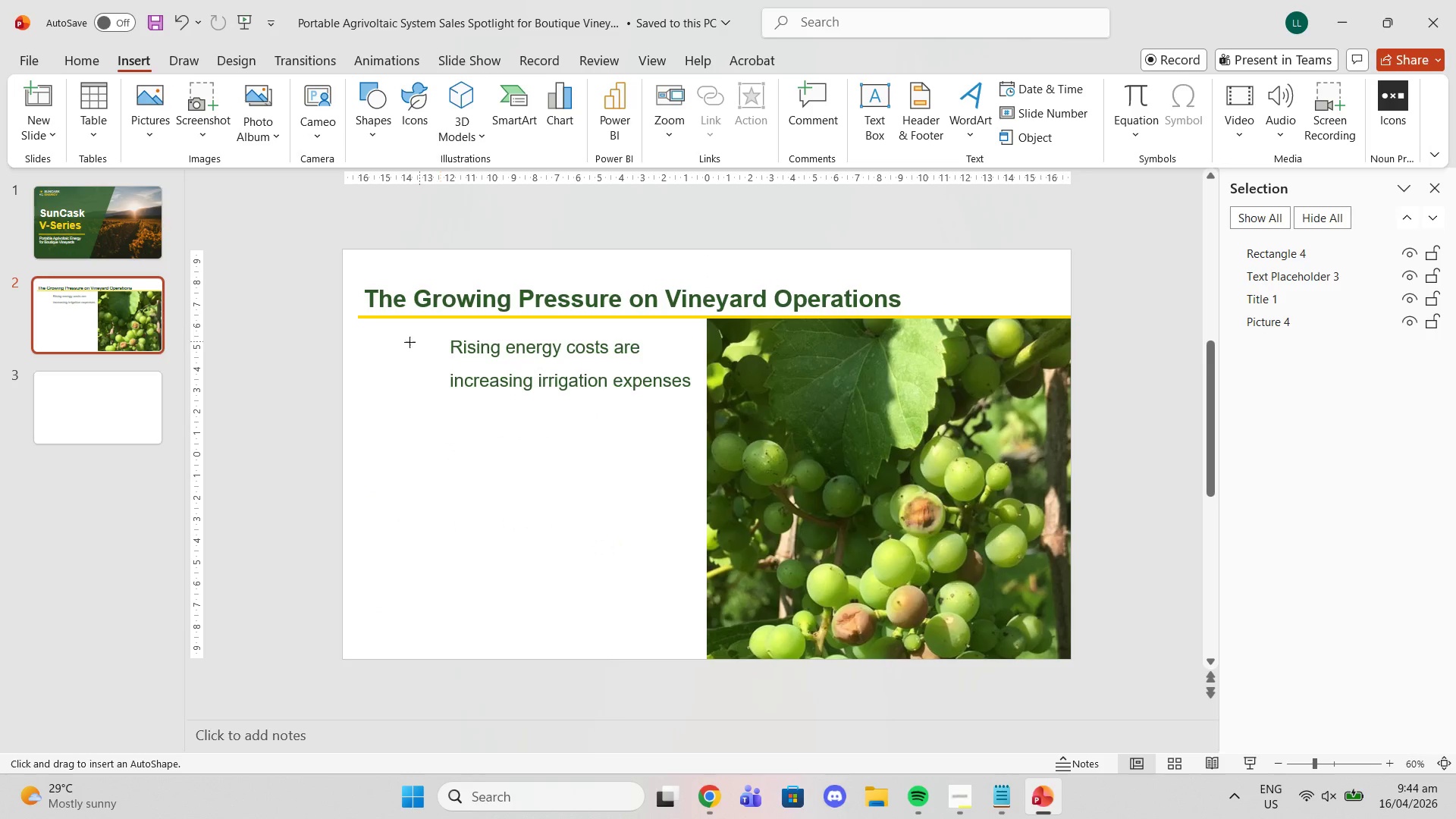 
left_click_drag(start_coordinate=[378, 335], to_coordinate=[438, 399])
 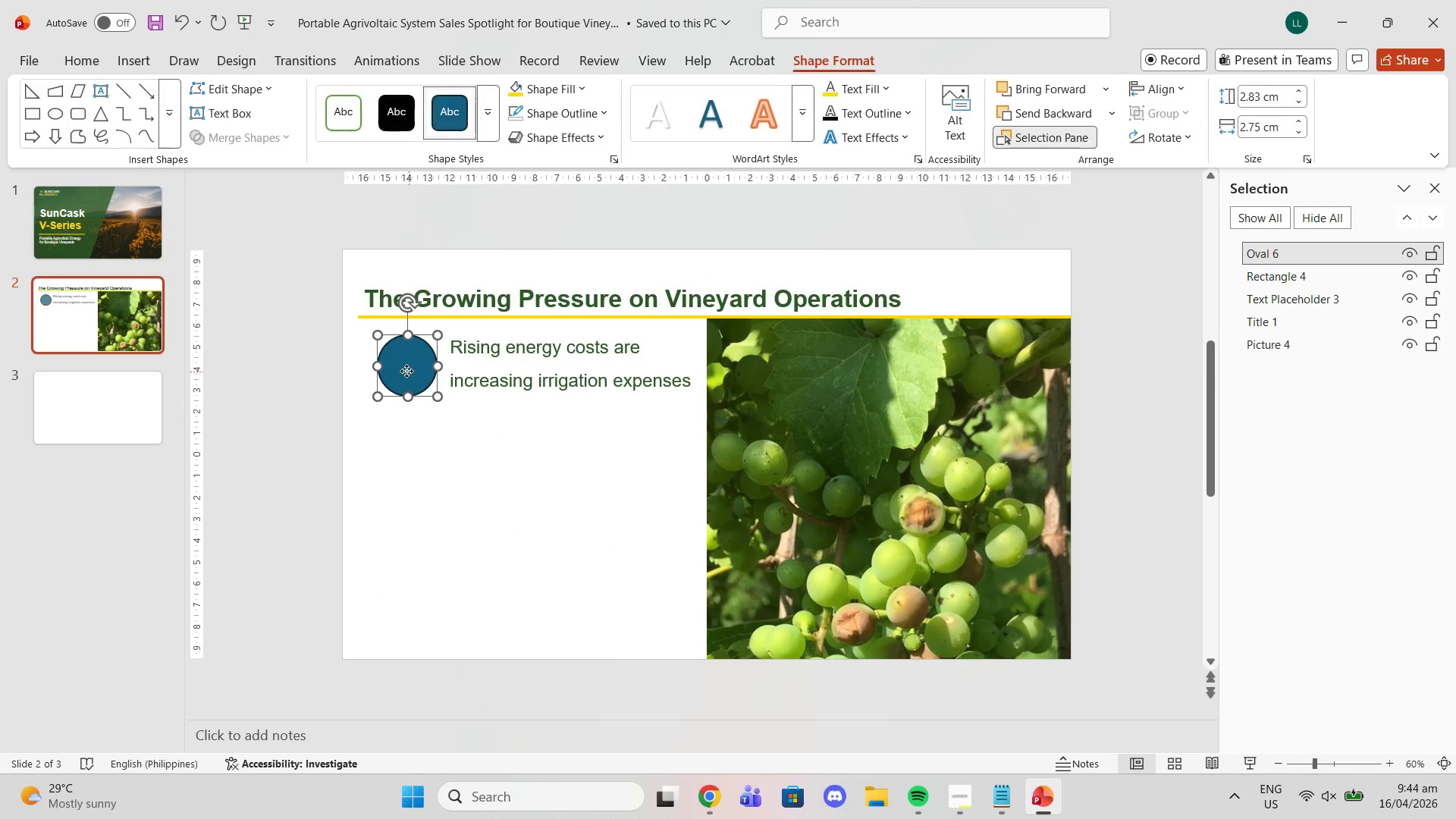 
left_click_drag(start_coordinate=[409, 372], to_coordinate=[394, 370])
 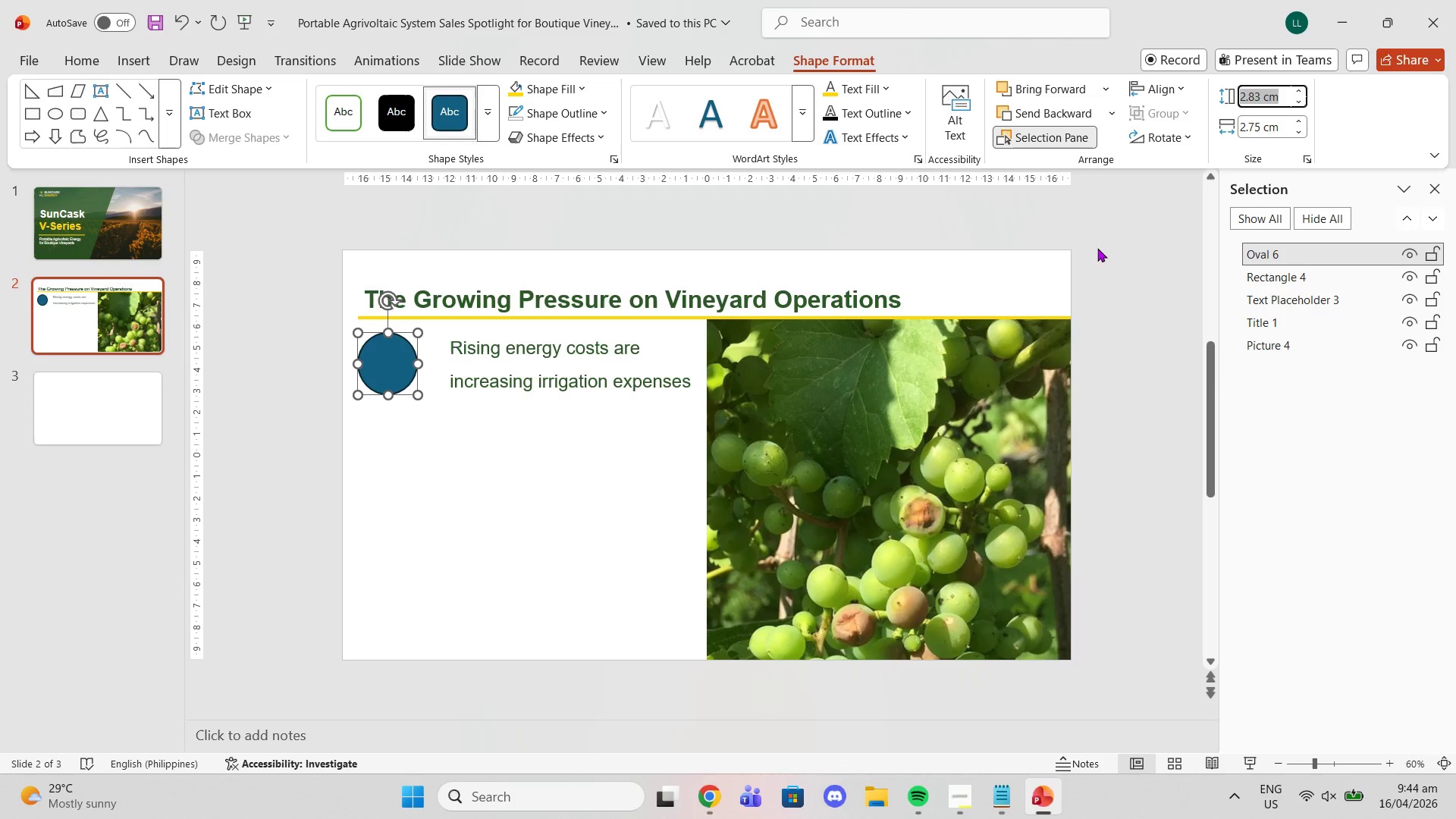 
key(2)
 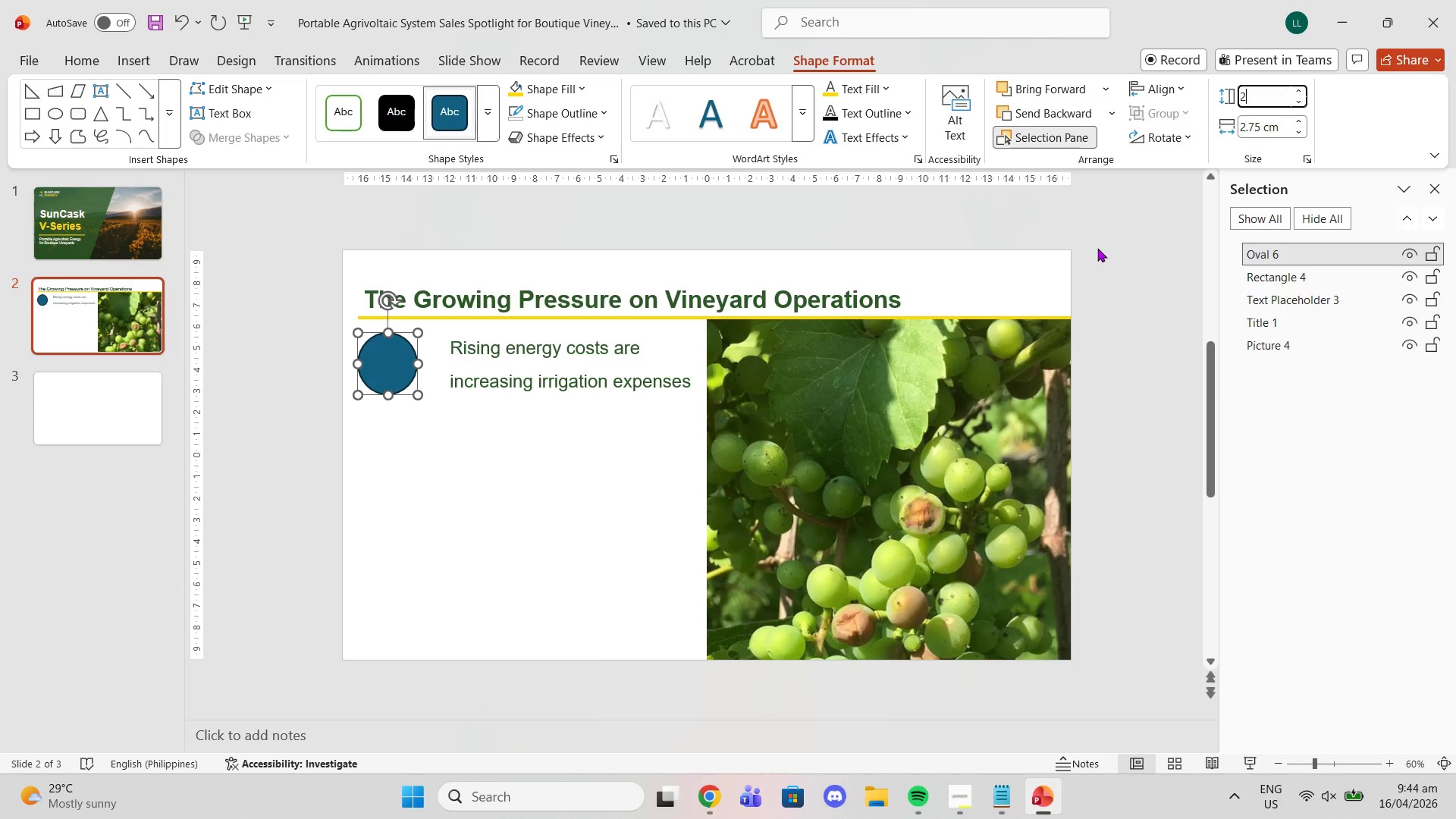 
key(Period)
 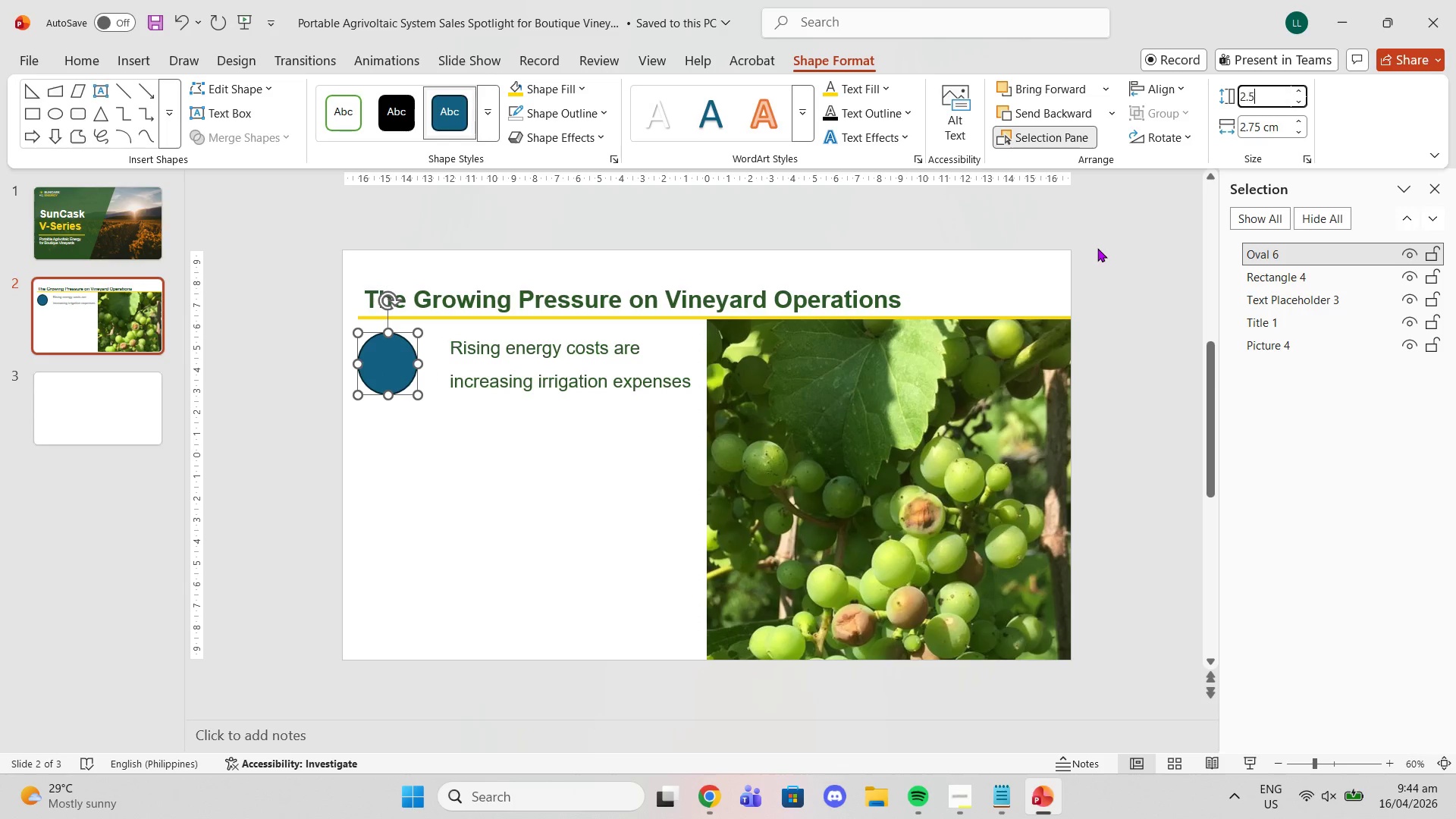 
key(5)
 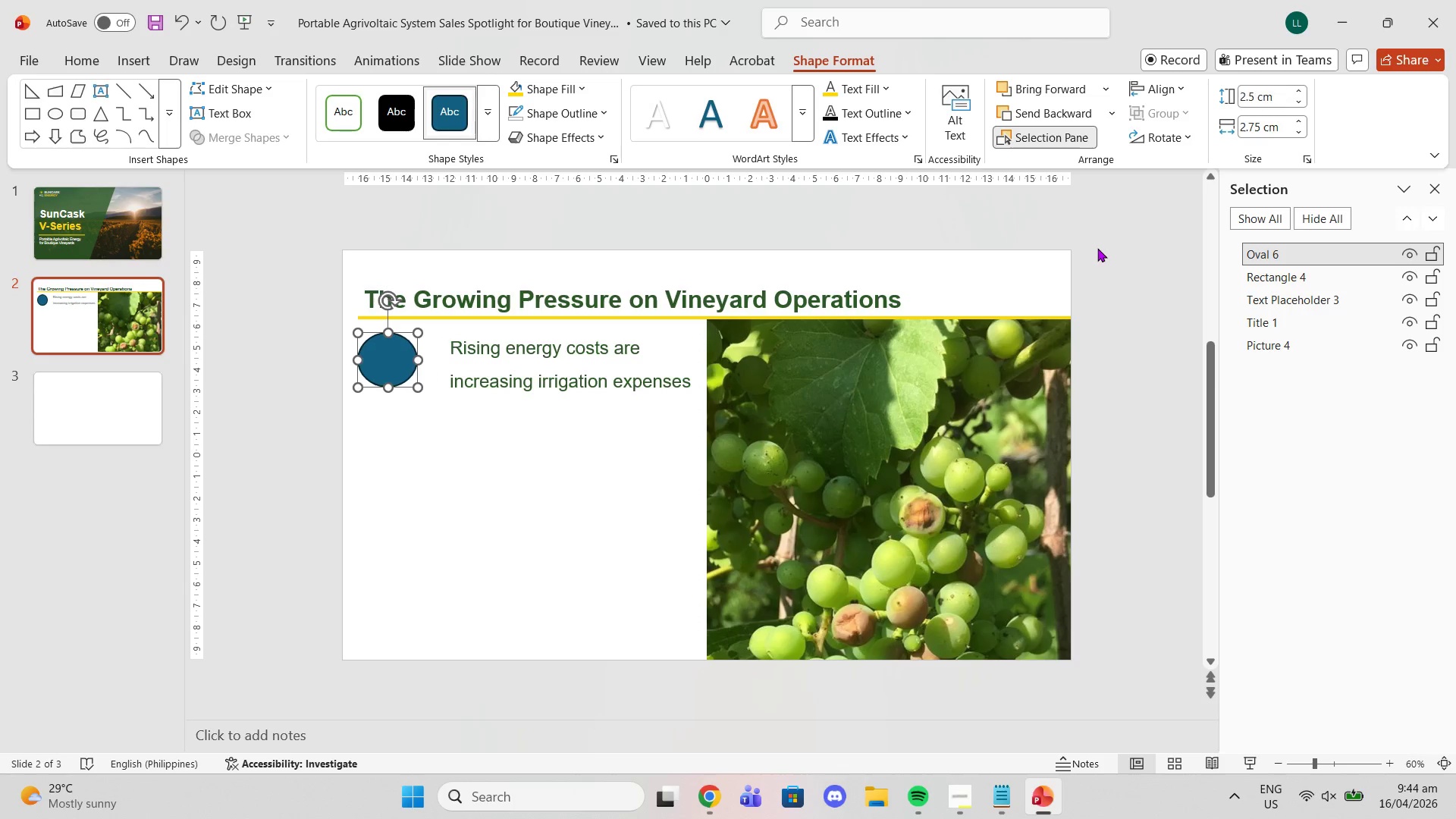 
key(Enter)
 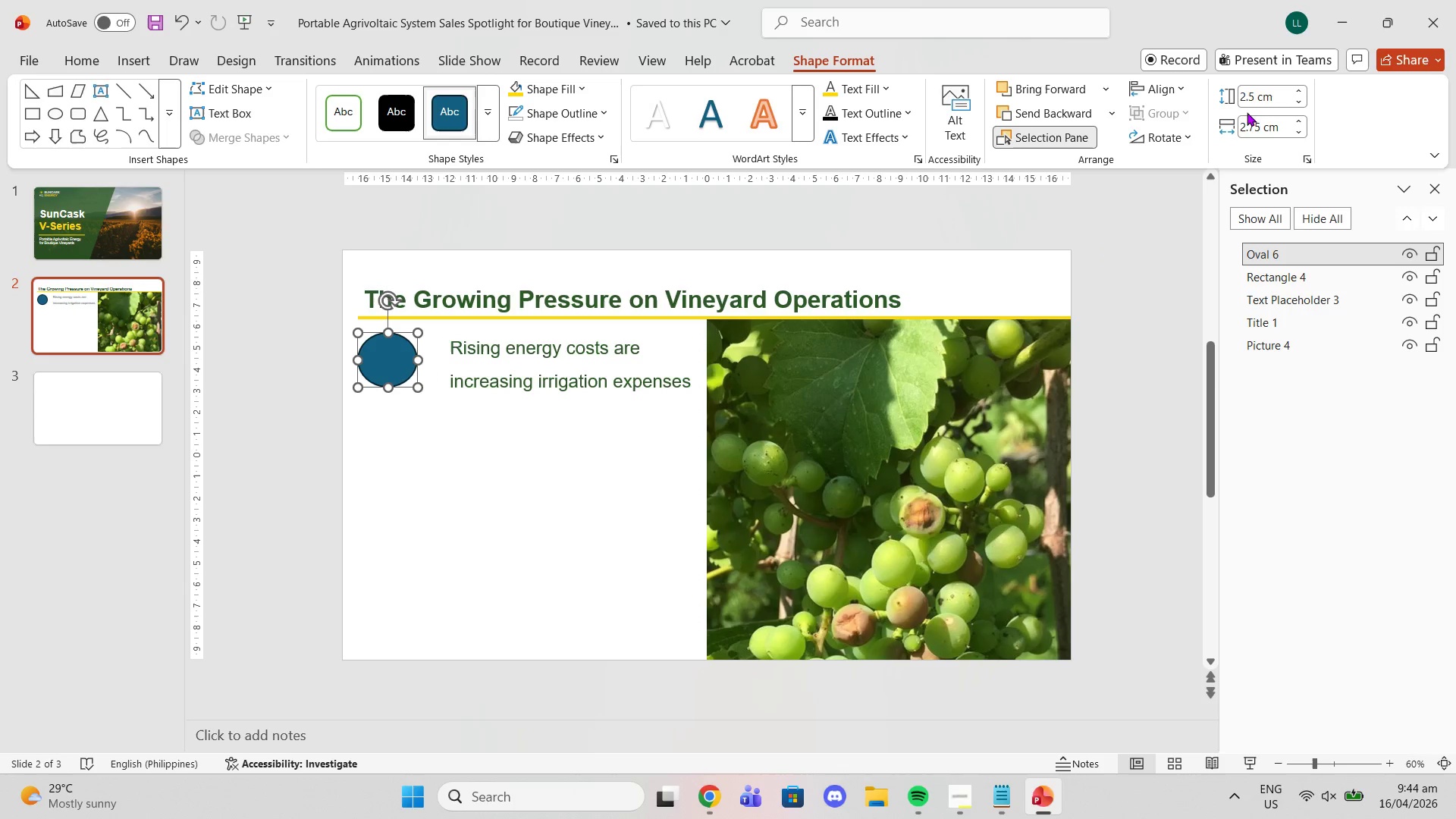 
left_click([1256, 130])
 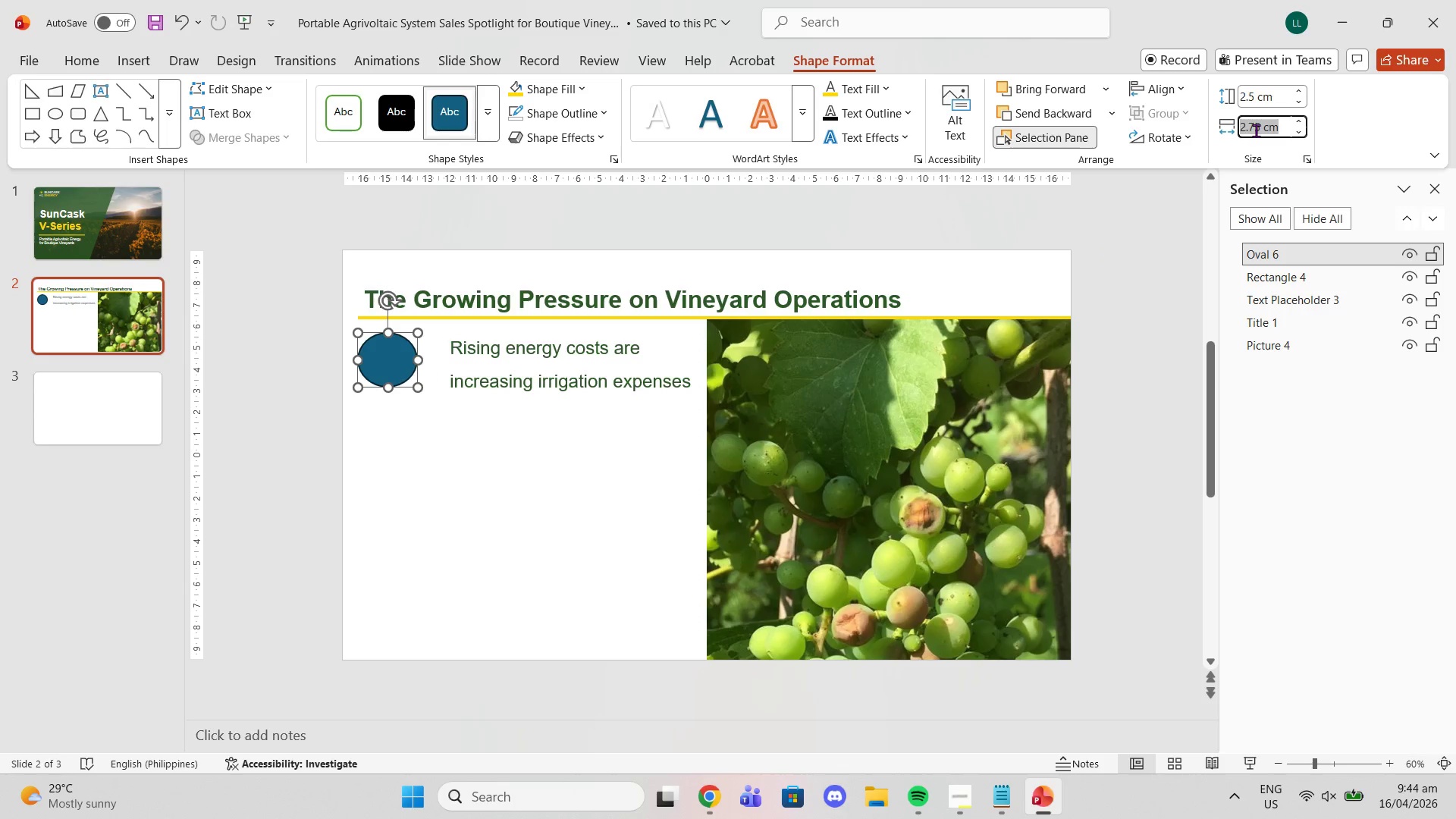 
left_click([1256, 130])
 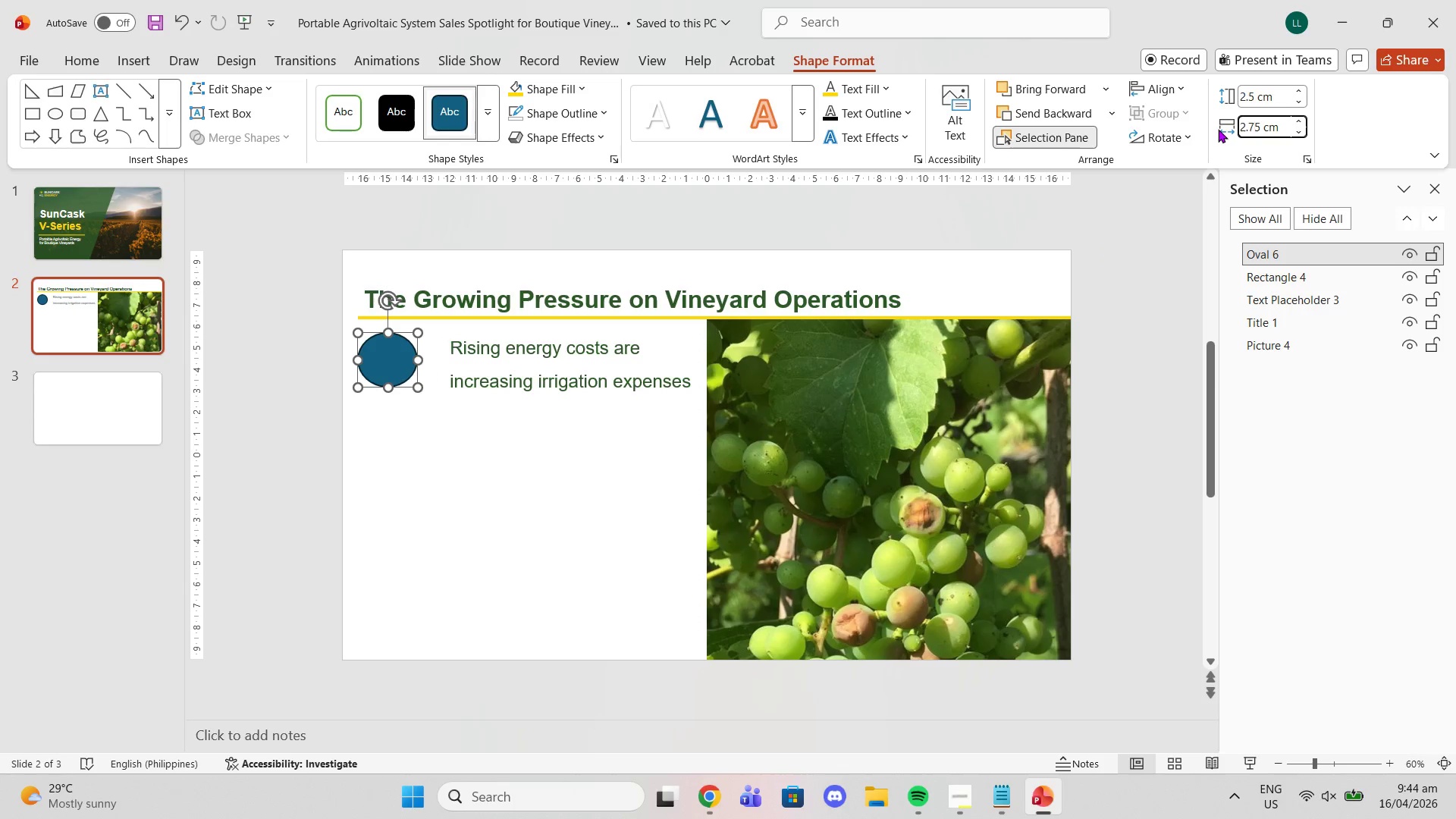 
key(Backspace)
 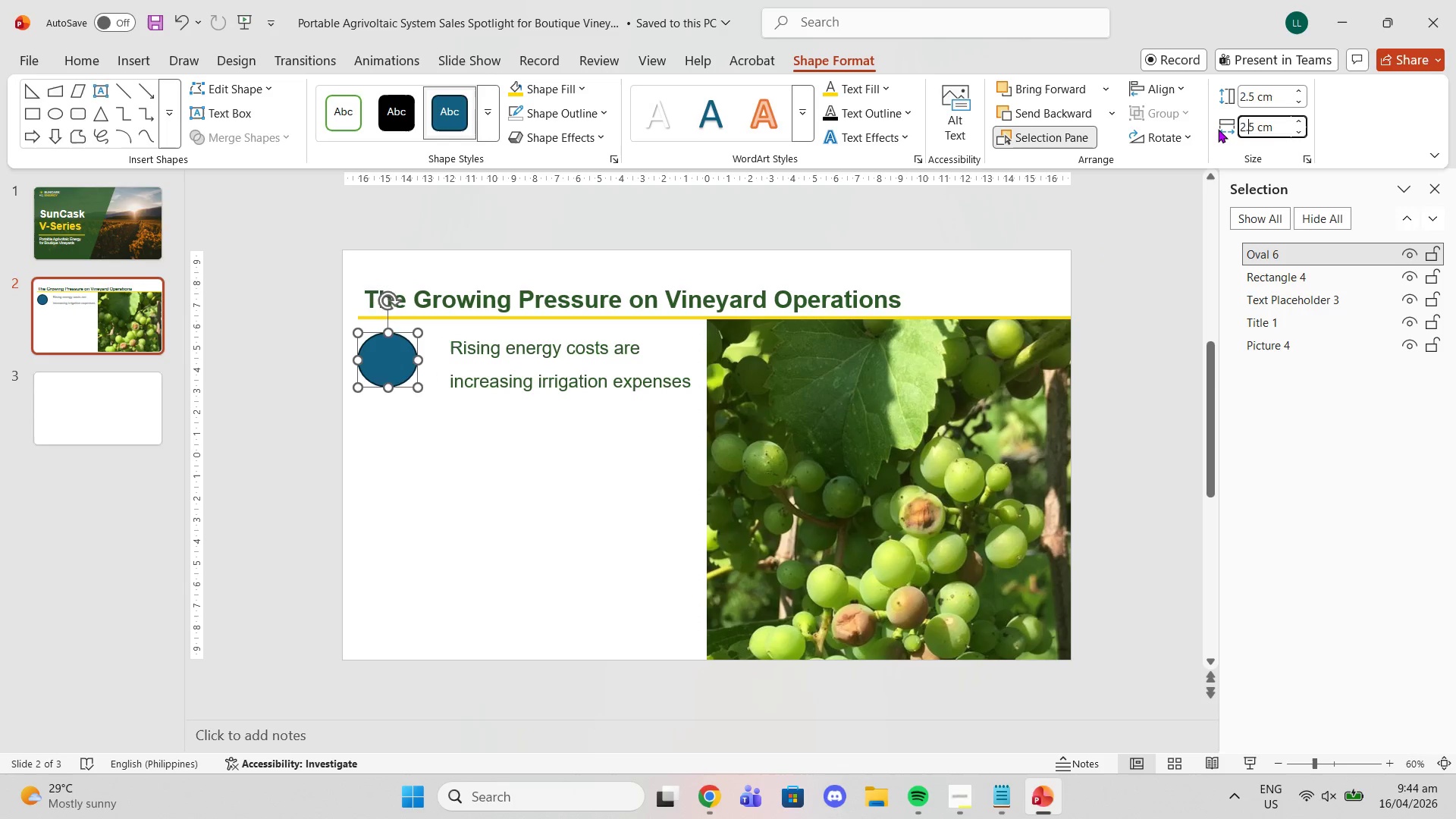 
key(Enter)
 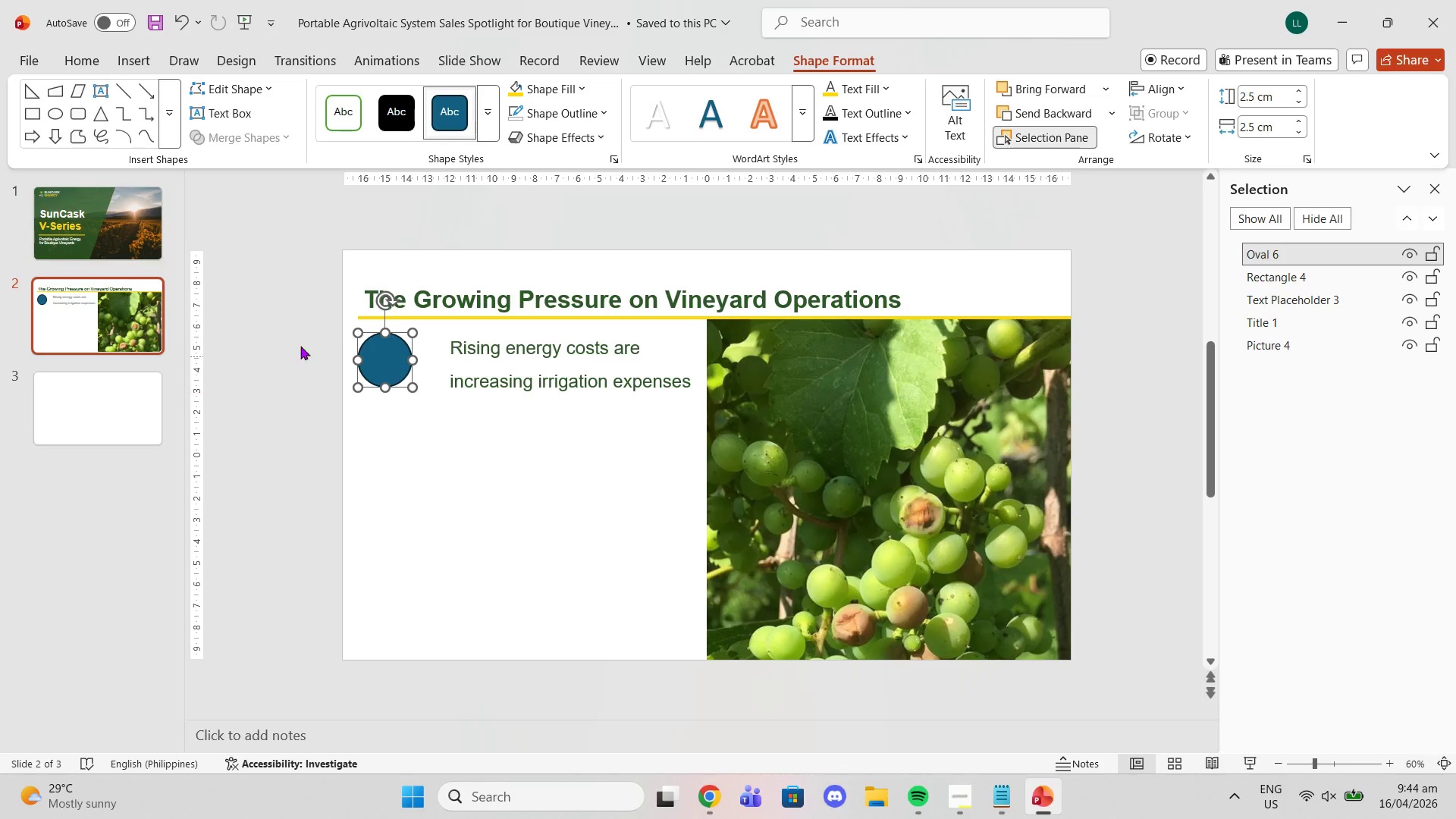 
left_click_drag(start_coordinate=[377, 358], to_coordinate=[385, 362])
 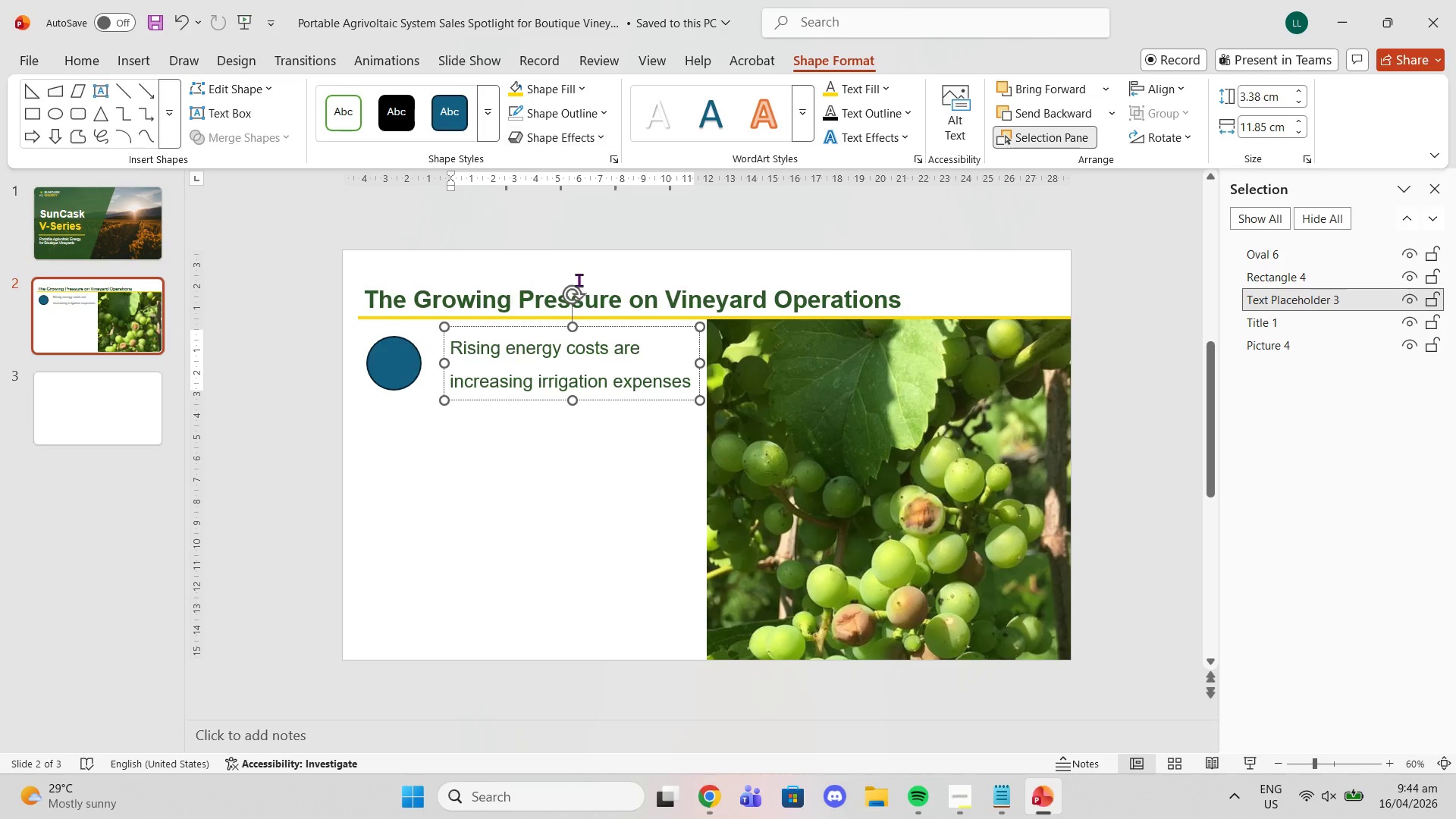 
double_click([538, 327])
 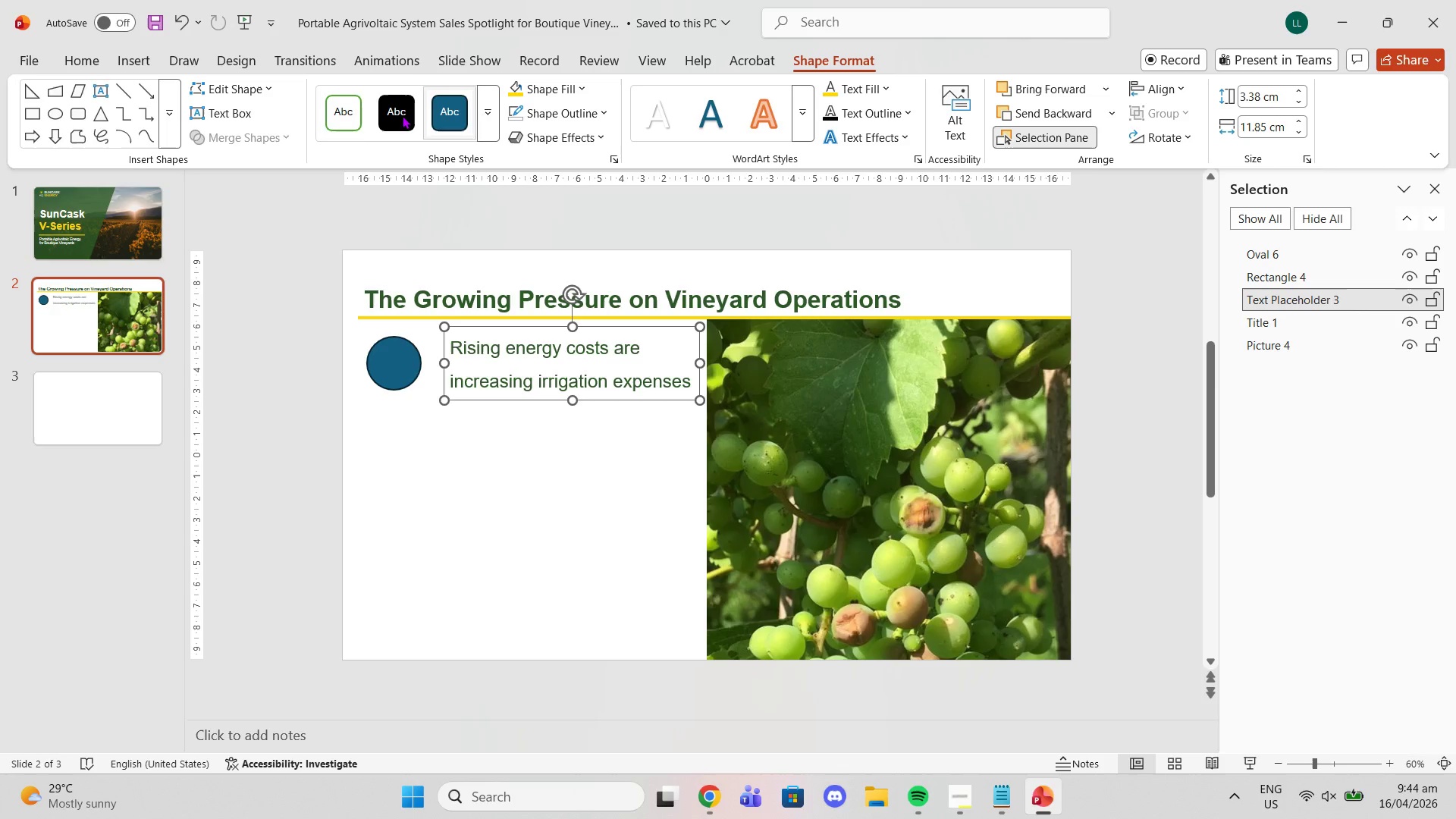 
left_click([75, 61])
 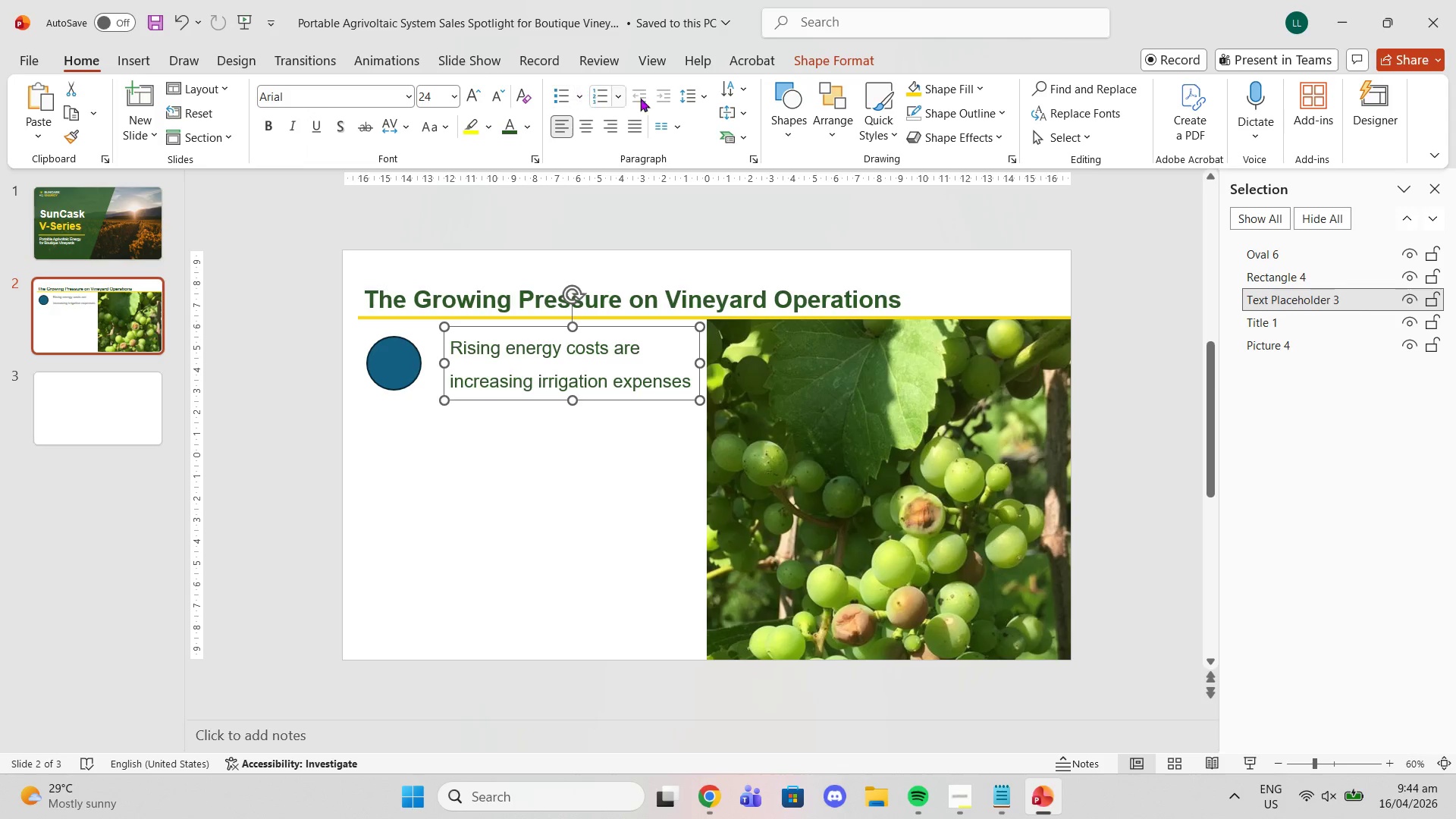 
left_click([690, 99])
 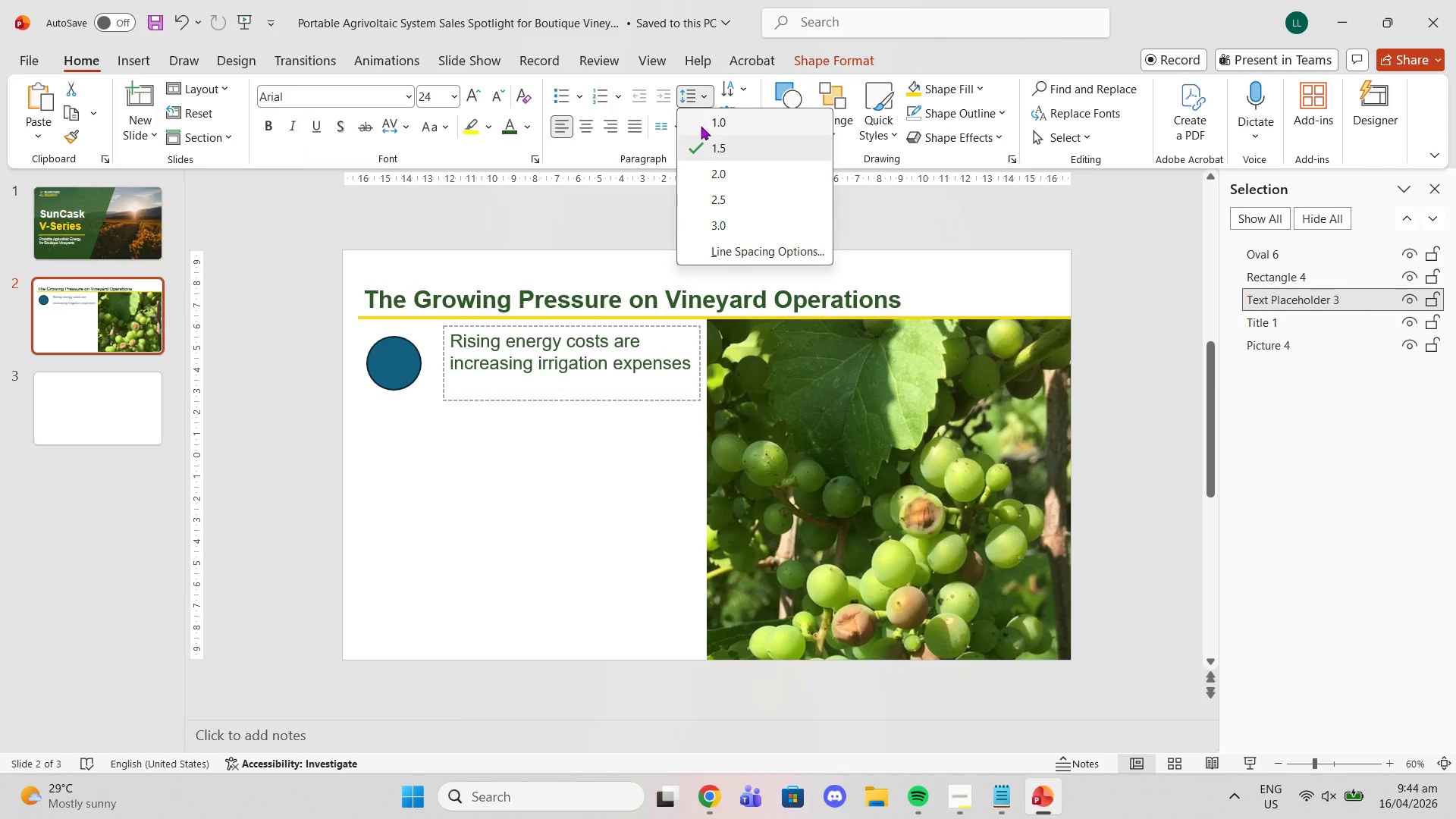 
left_click([701, 126])
 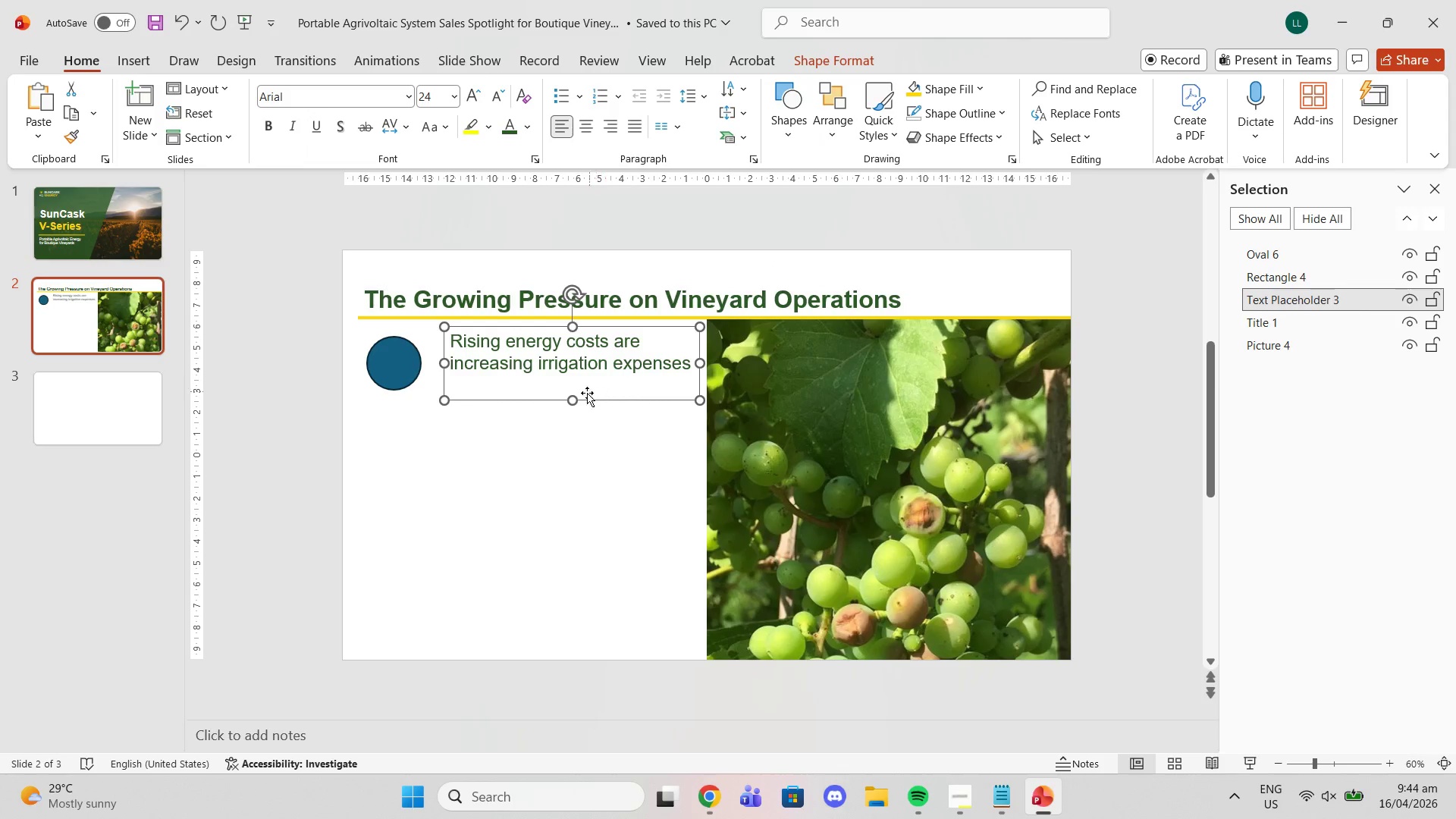 
left_click_drag(start_coordinate=[567, 402], to_coordinate=[573, 378])
 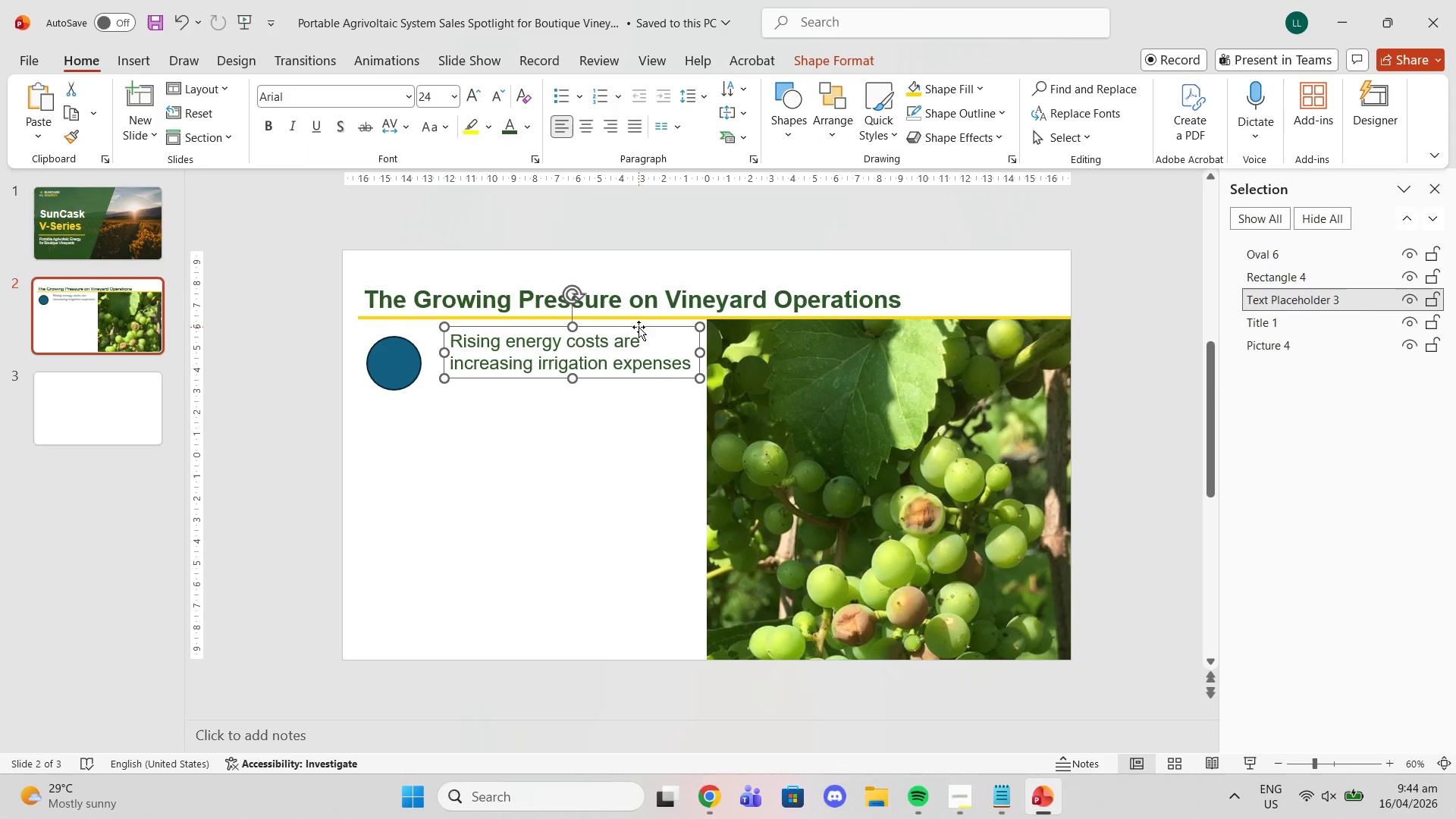 
left_click_drag(start_coordinate=[639, 327], to_coordinate=[626, 338])
 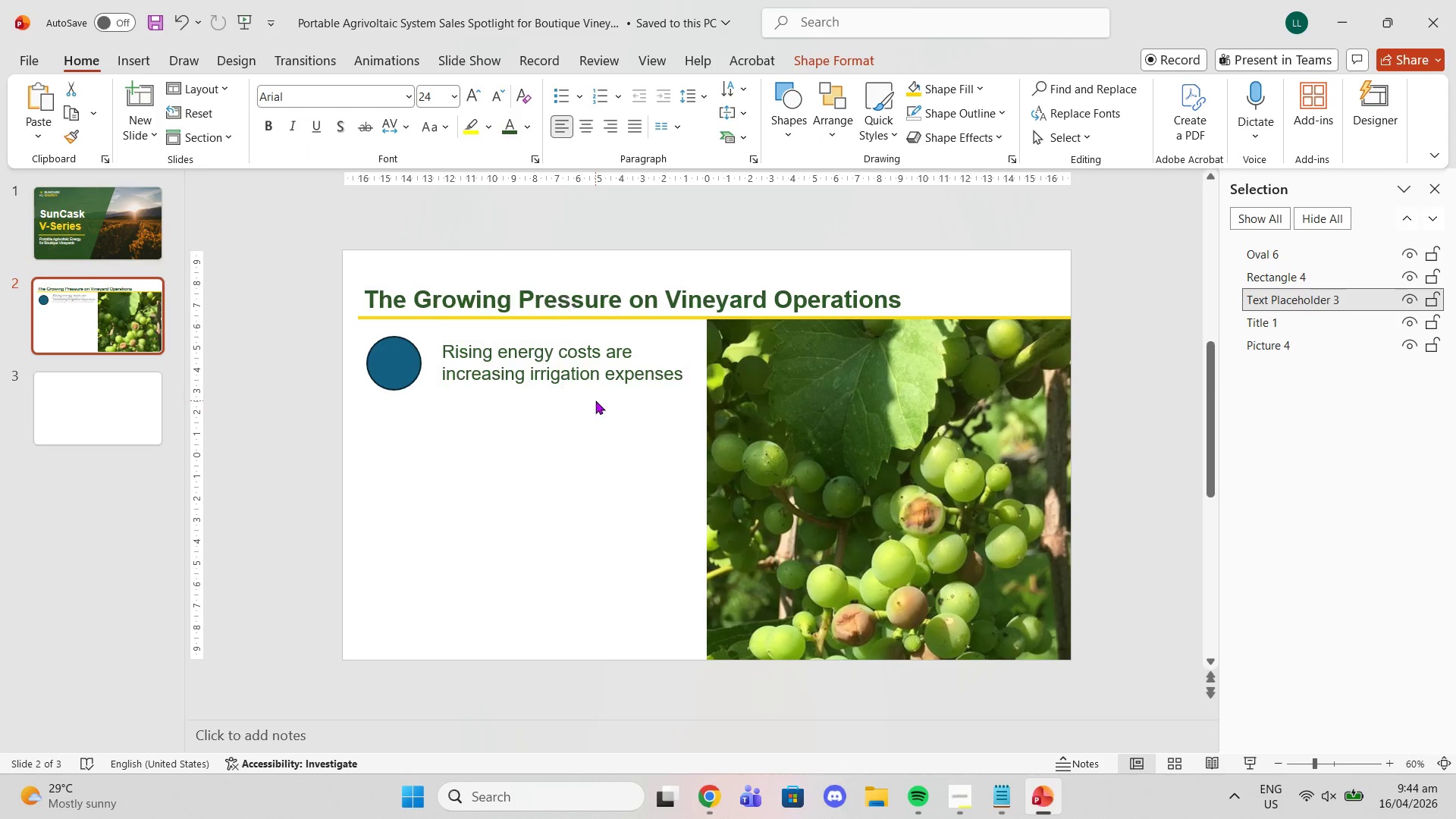 
left_click([595, 400])
 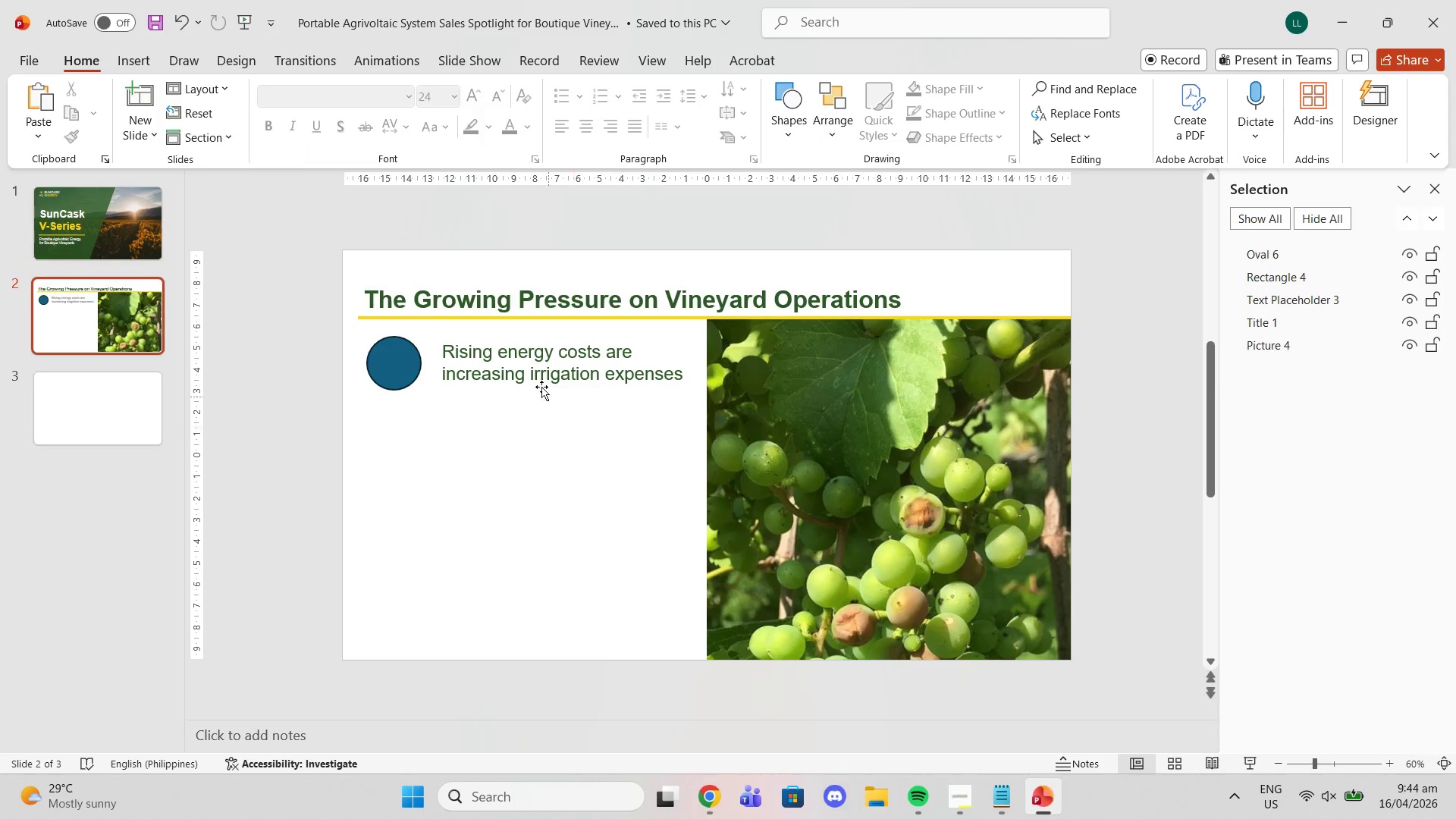 
left_click([532, 372])
 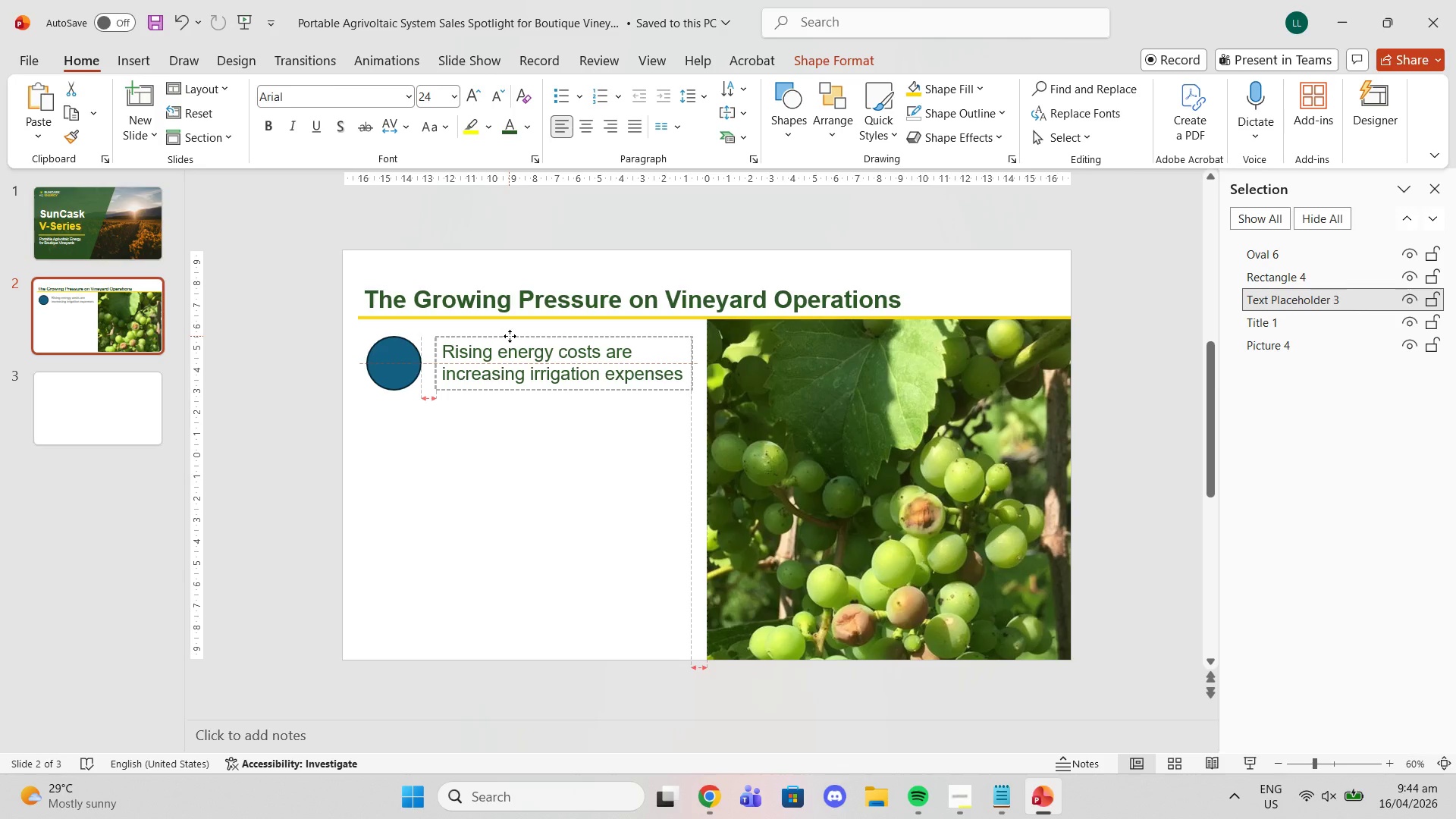 
left_click([410, 356])
 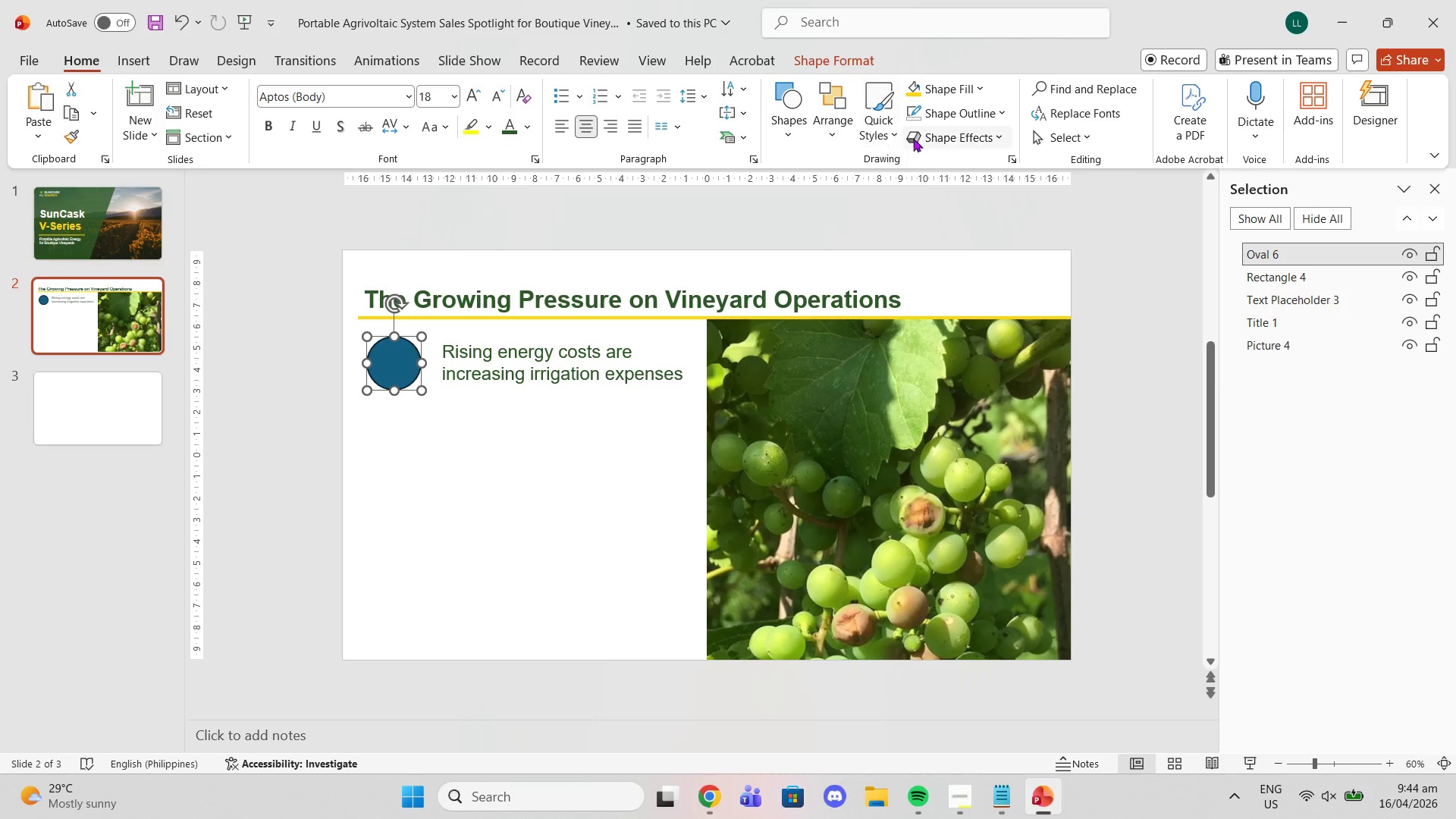 
left_click([949, 117])
 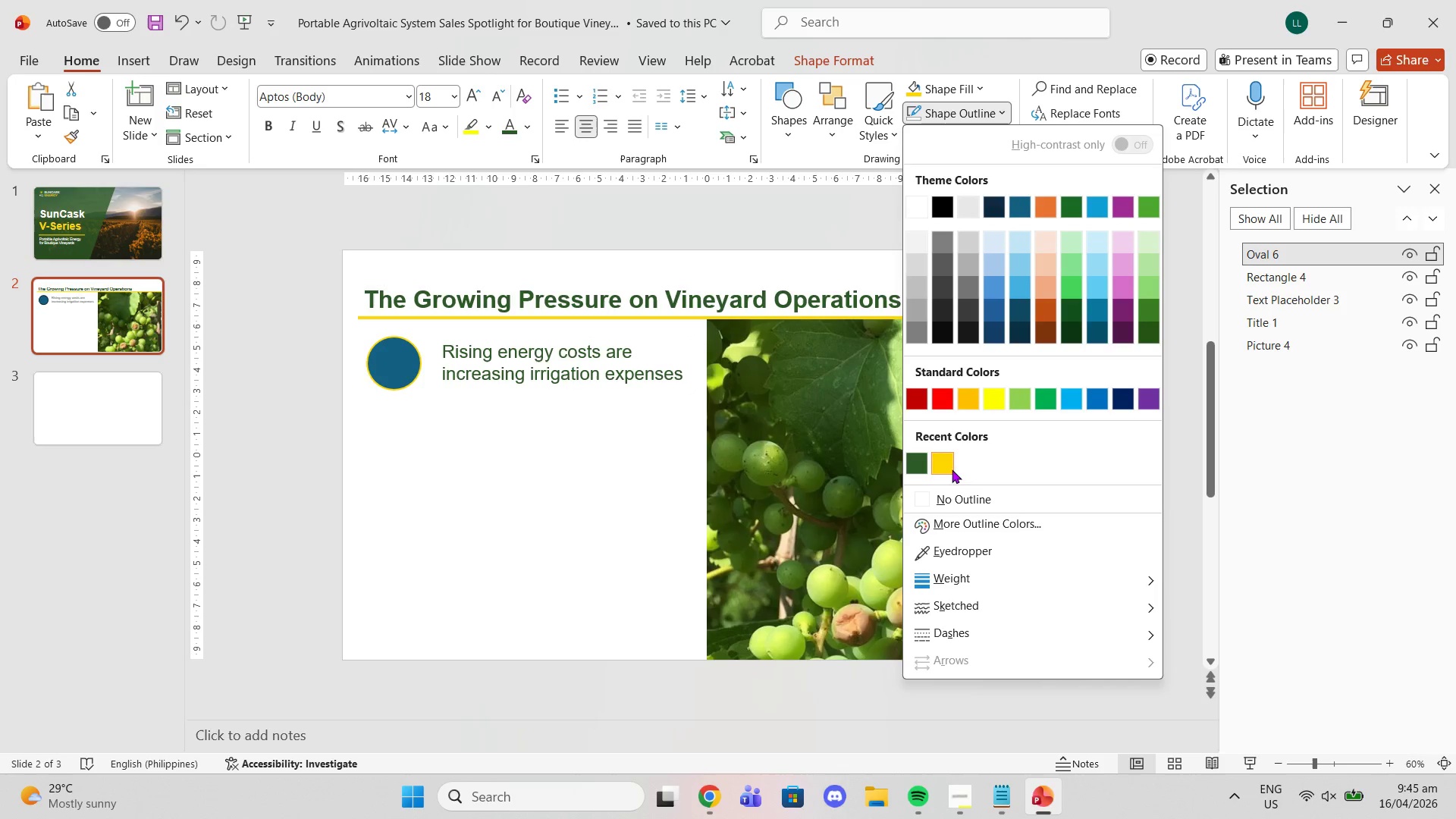 
left_click([966, 498])
 